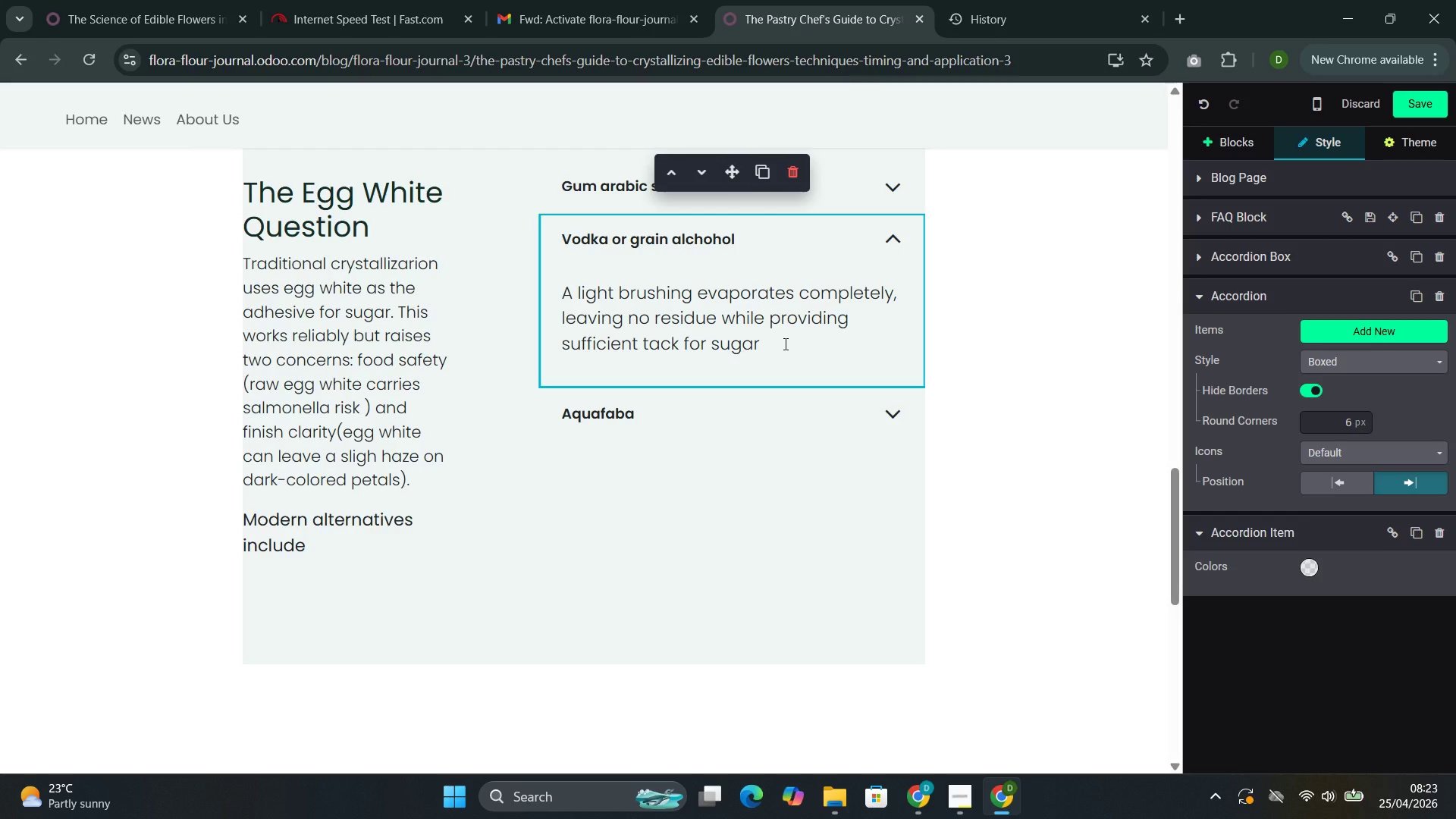 
type( adhesion.)
 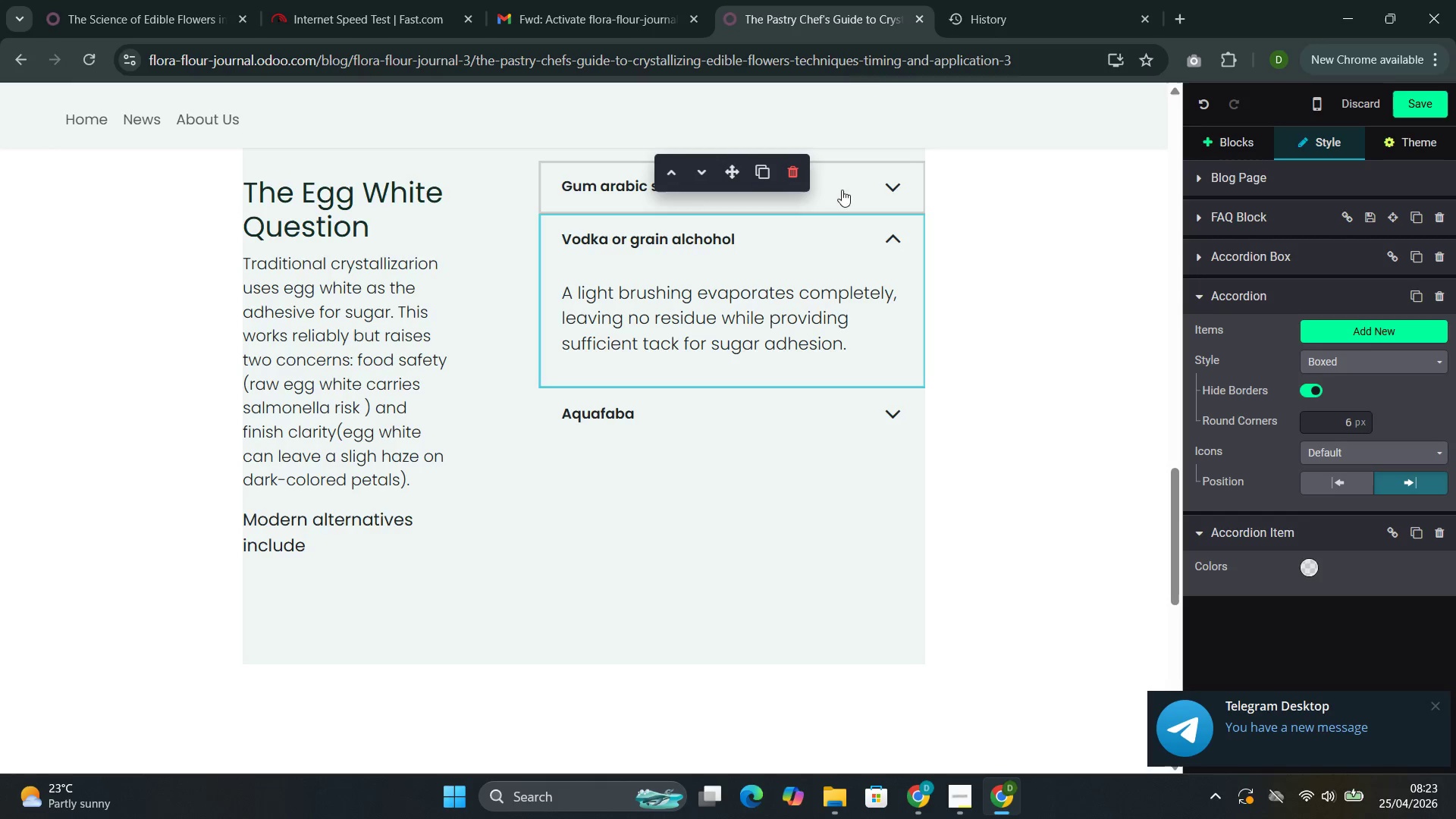 
left_click([755, 411])
 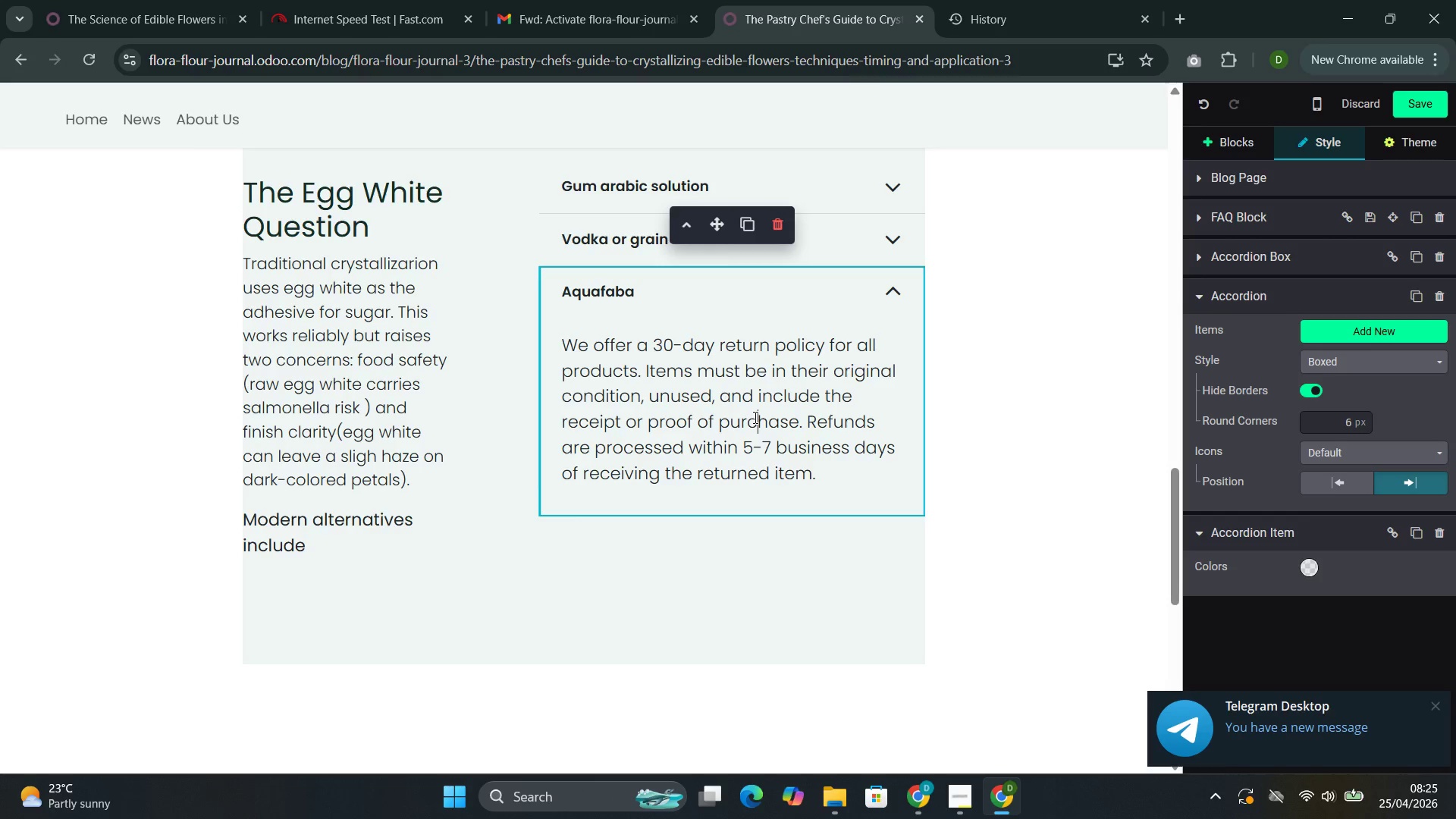 
wait(89.64)
 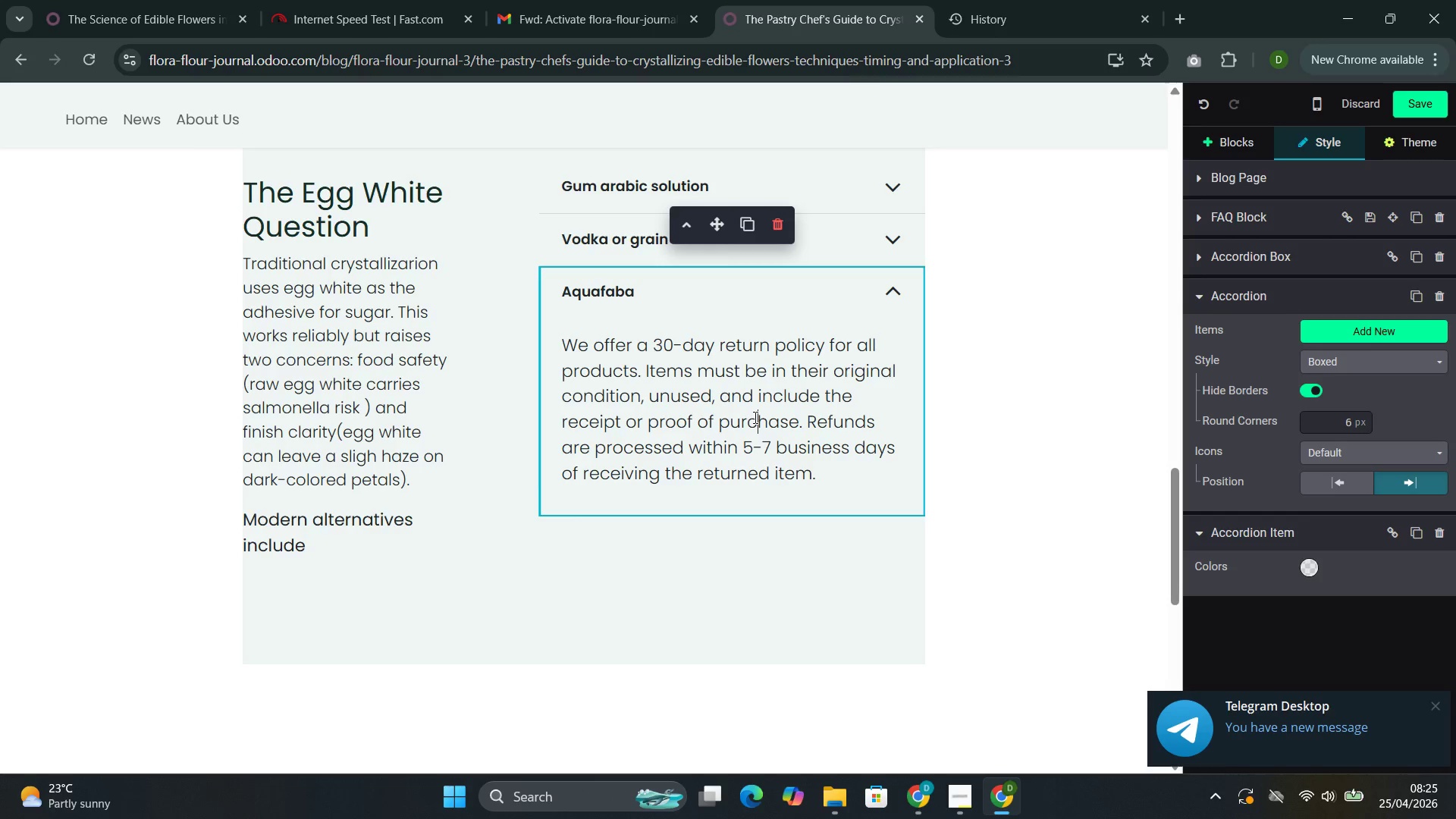 
left_click_drag(start_coordinate=[835, 485], to_coordinate=[551, 333])
 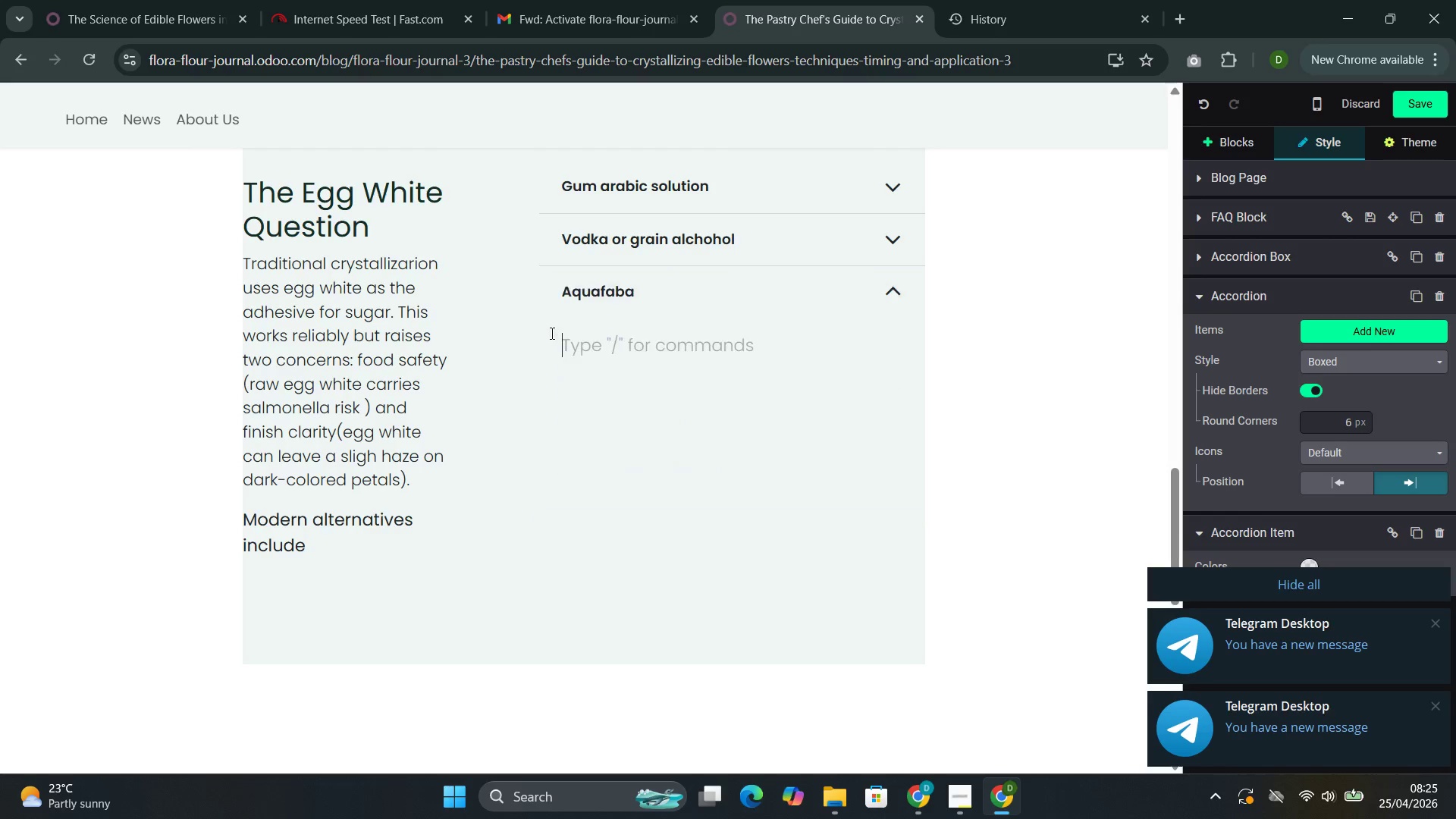 
key(Backspace)
type(The liquid from canned chick)
 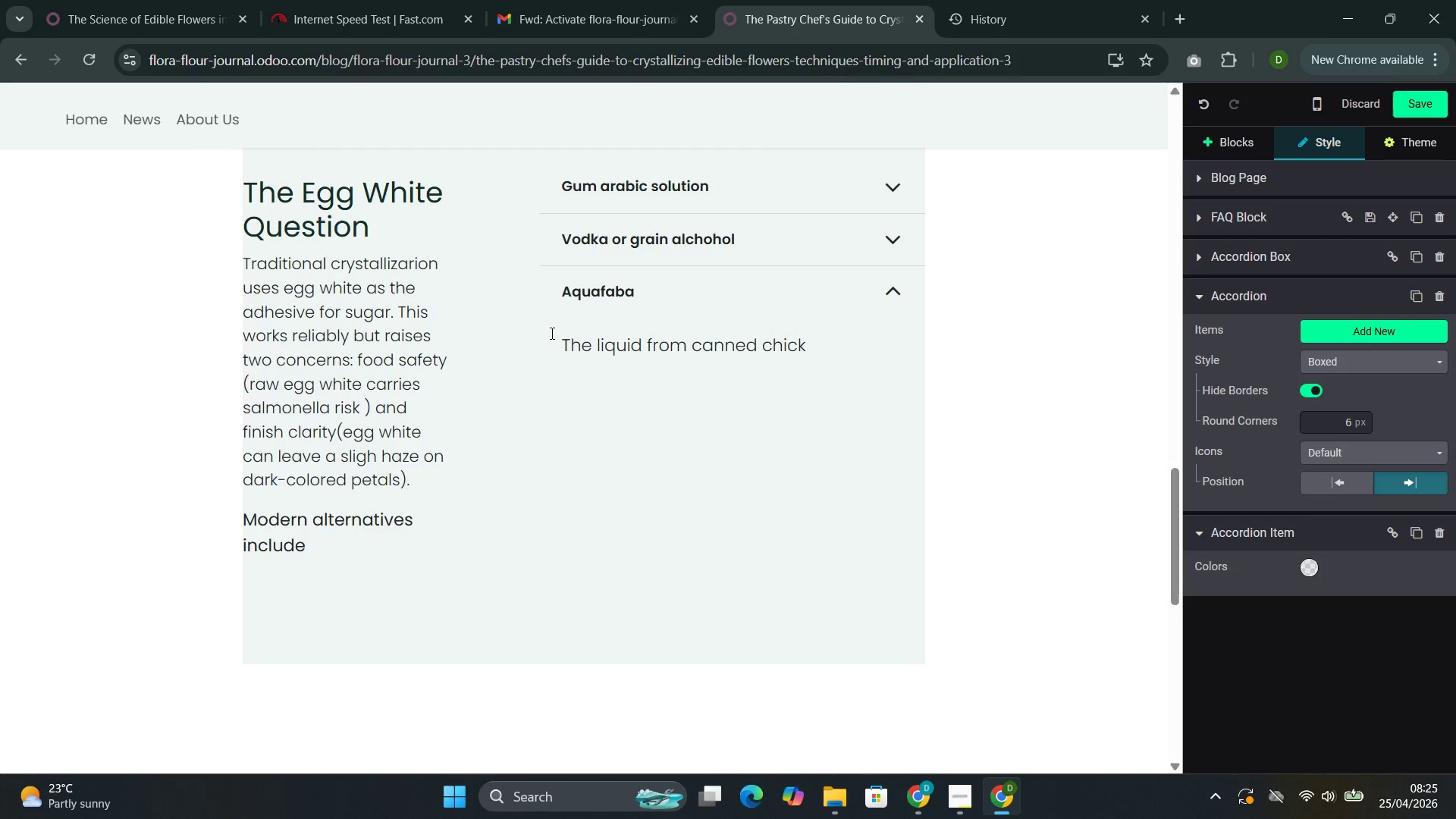 
type(peas who)
key(Backspace)
type(ips similarlt)
key(Backspace)
type(y to ege)
key(Backspace)
type(g white and cs)
key(Backspace)
type(an be used as a vegan alternative )
key(Backspace)
type(, though results are less predictable.)
 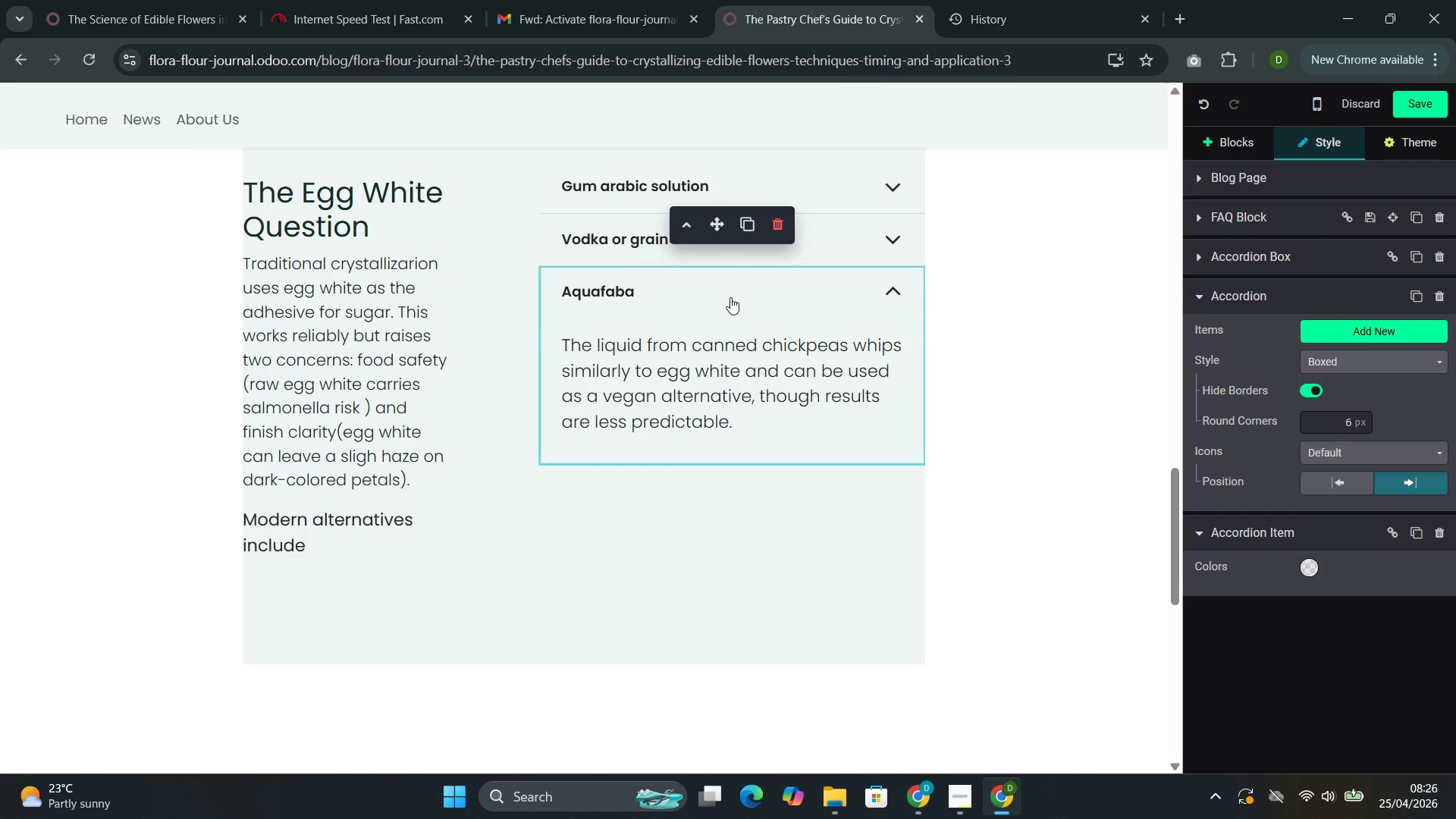 
left_click([728, 297])
 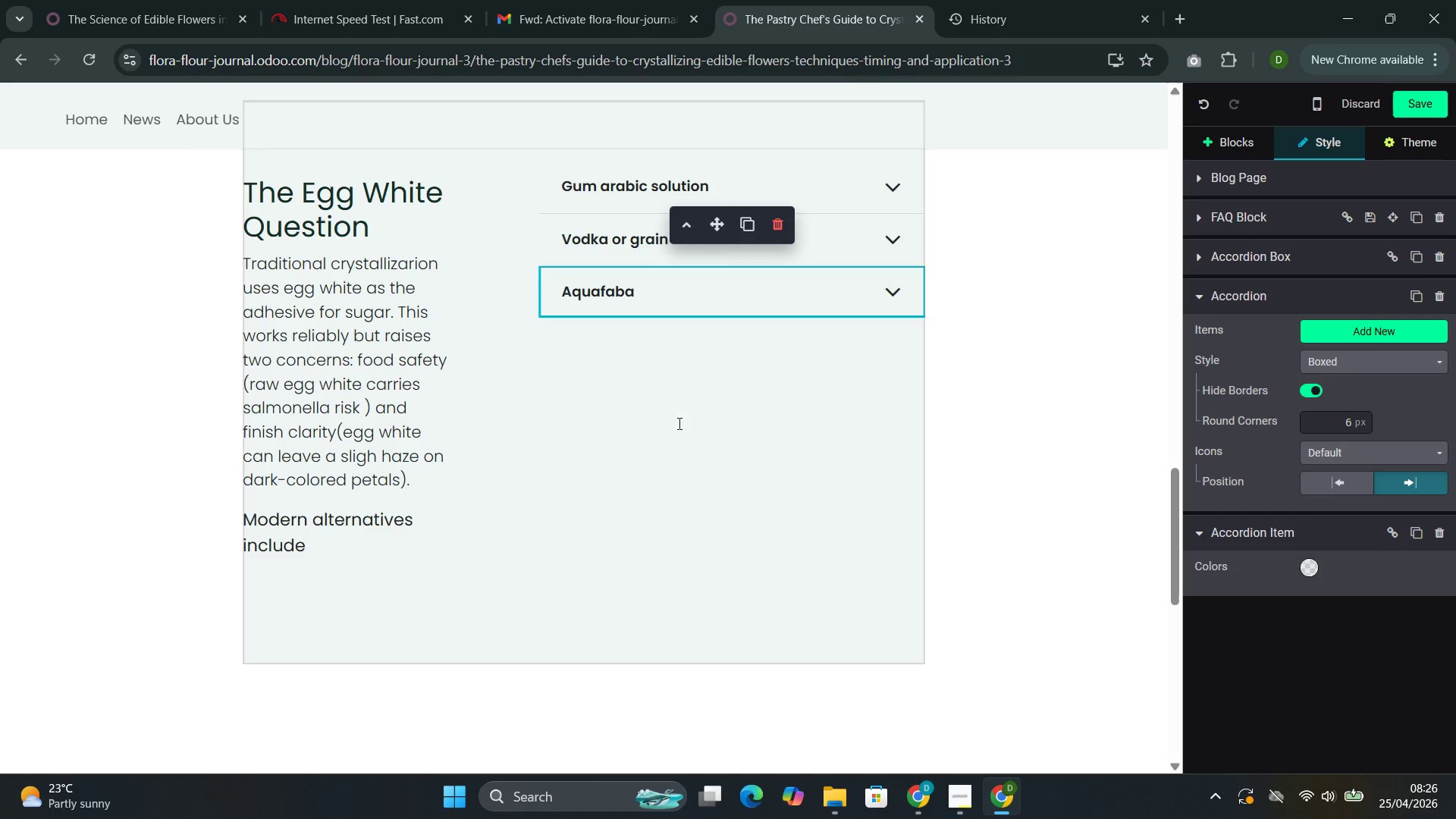 
left_click([634, 522])
 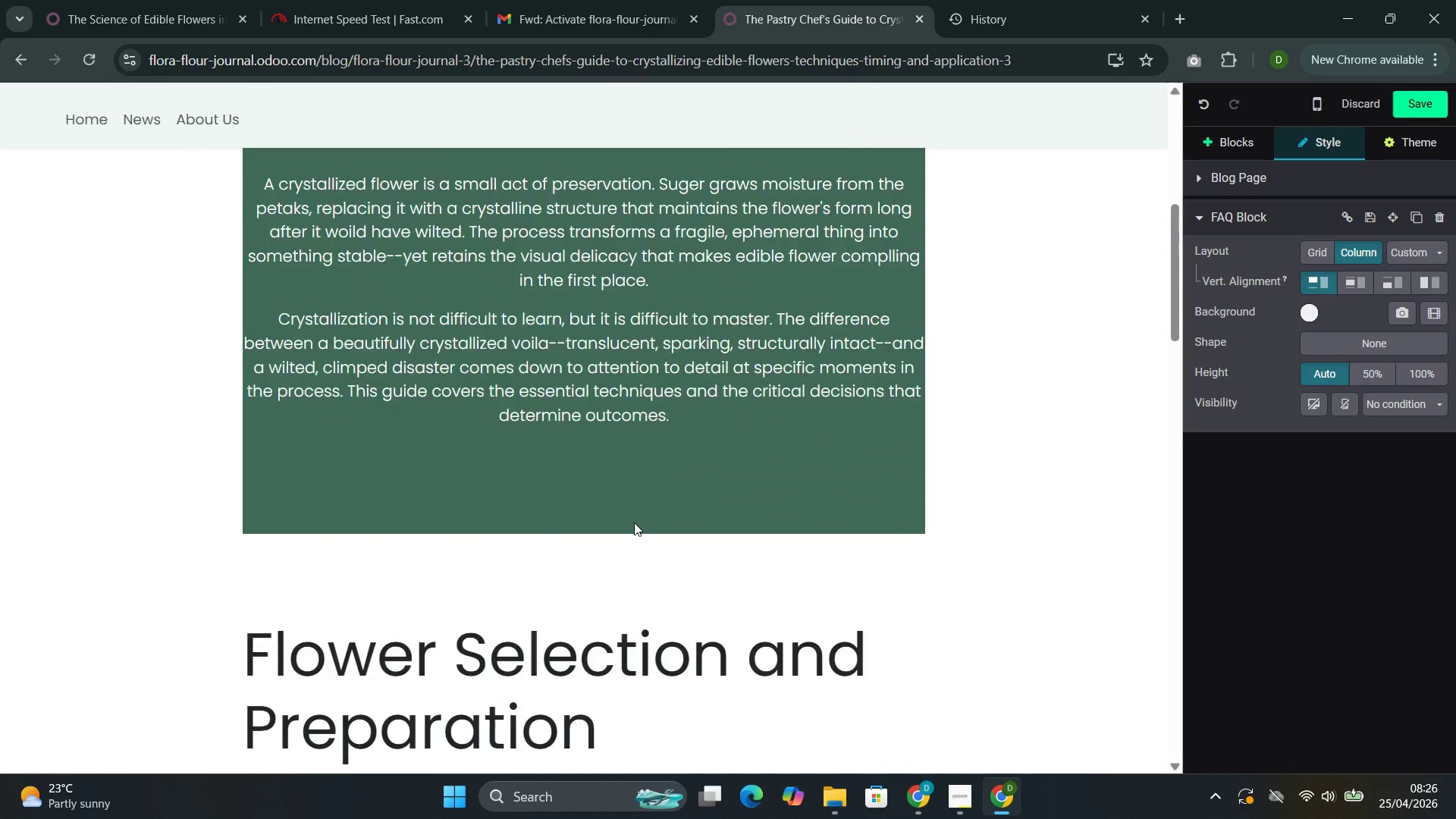 
left_click([1224, 144])
 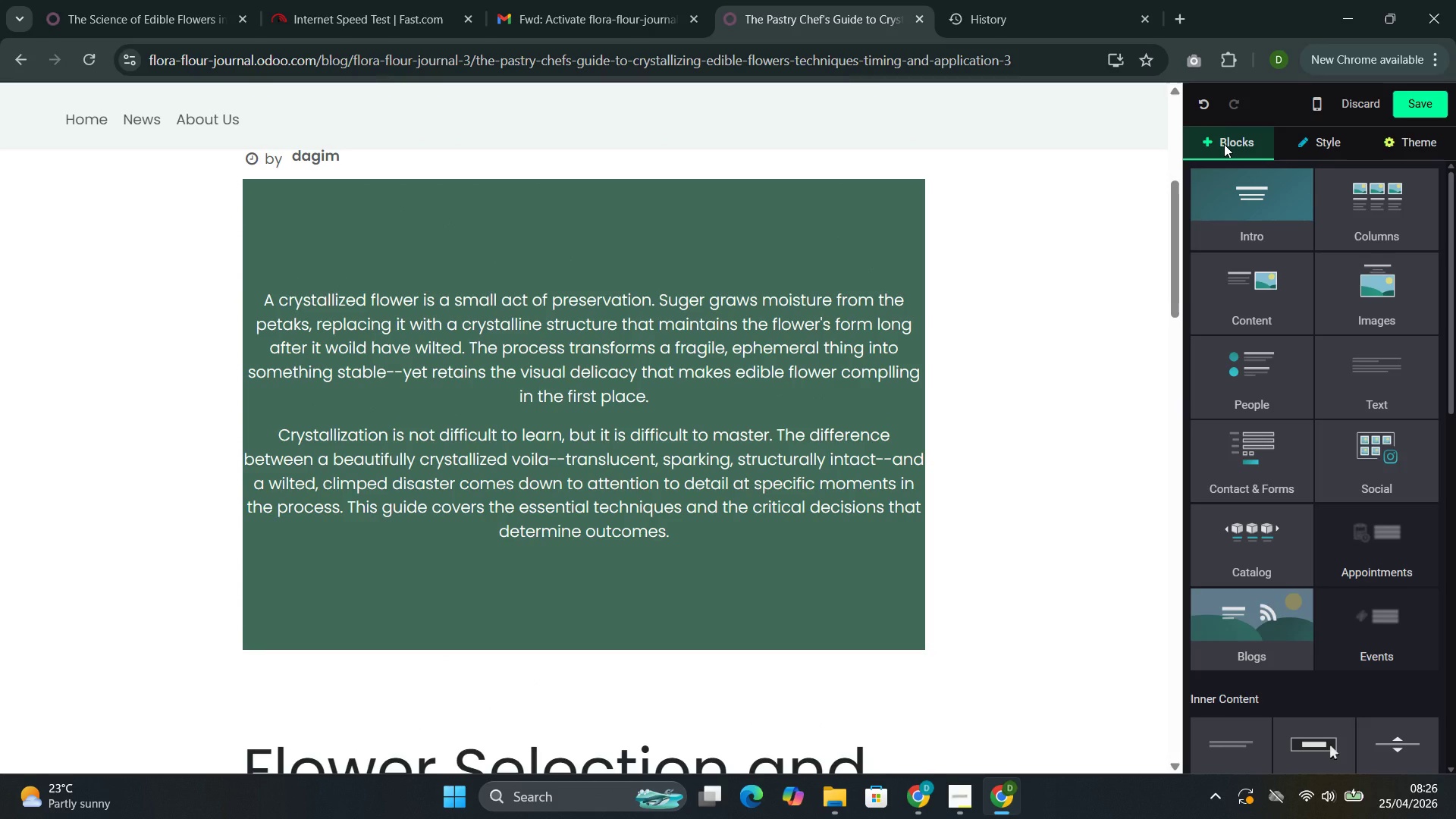 
left_click([1224, 144])
 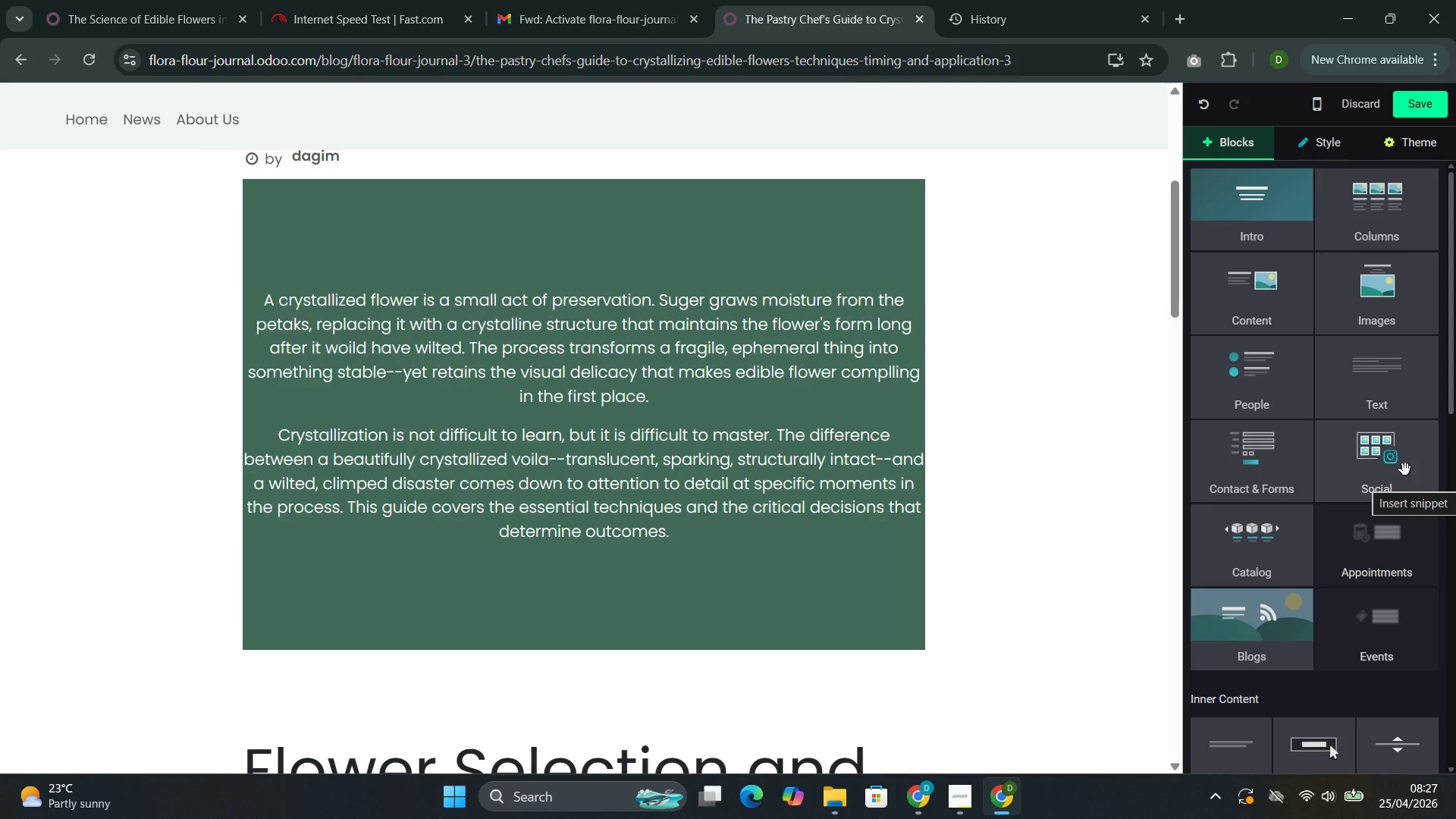 
wait(24.45)
 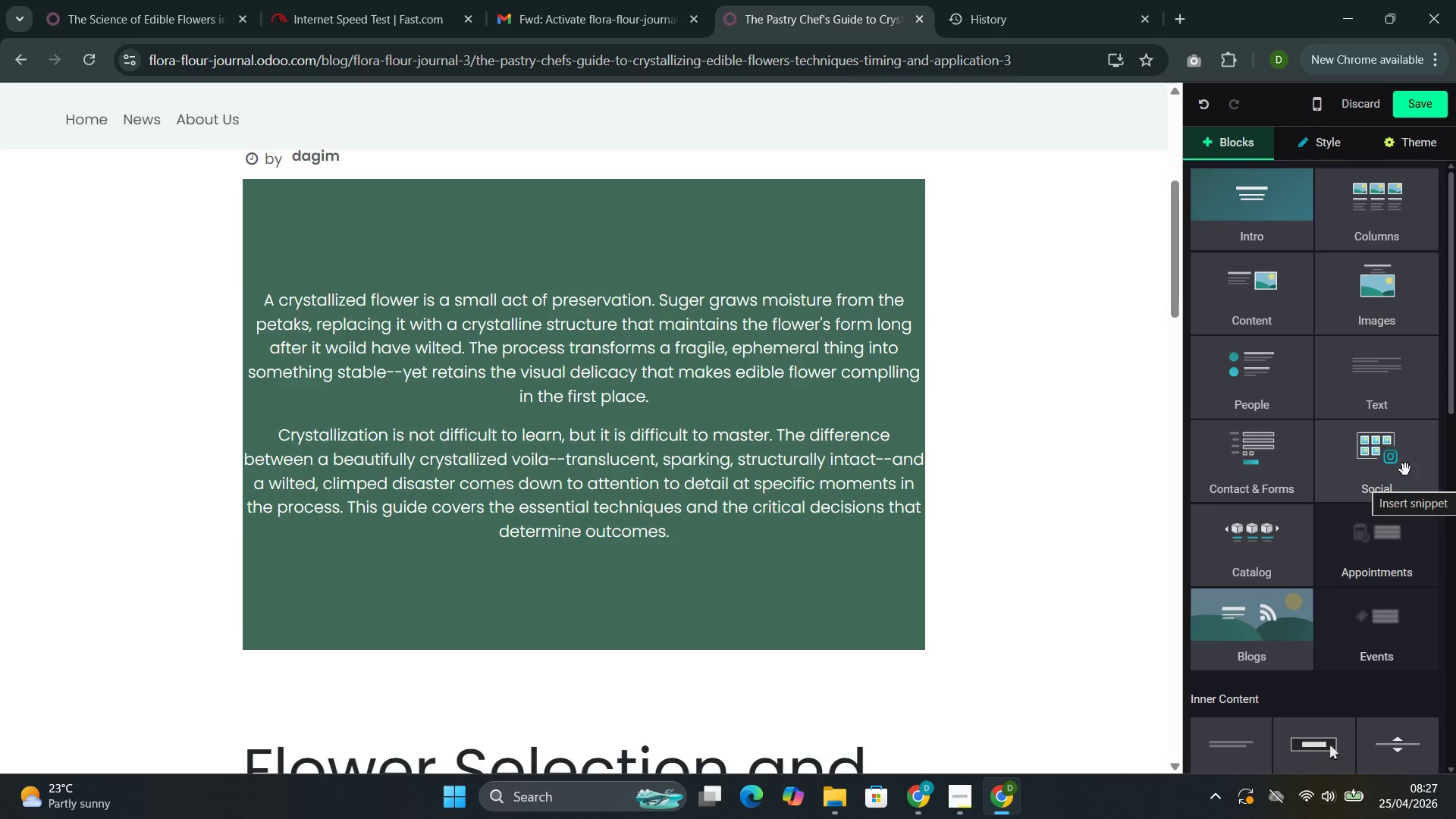 
left_click([1288, 259])
 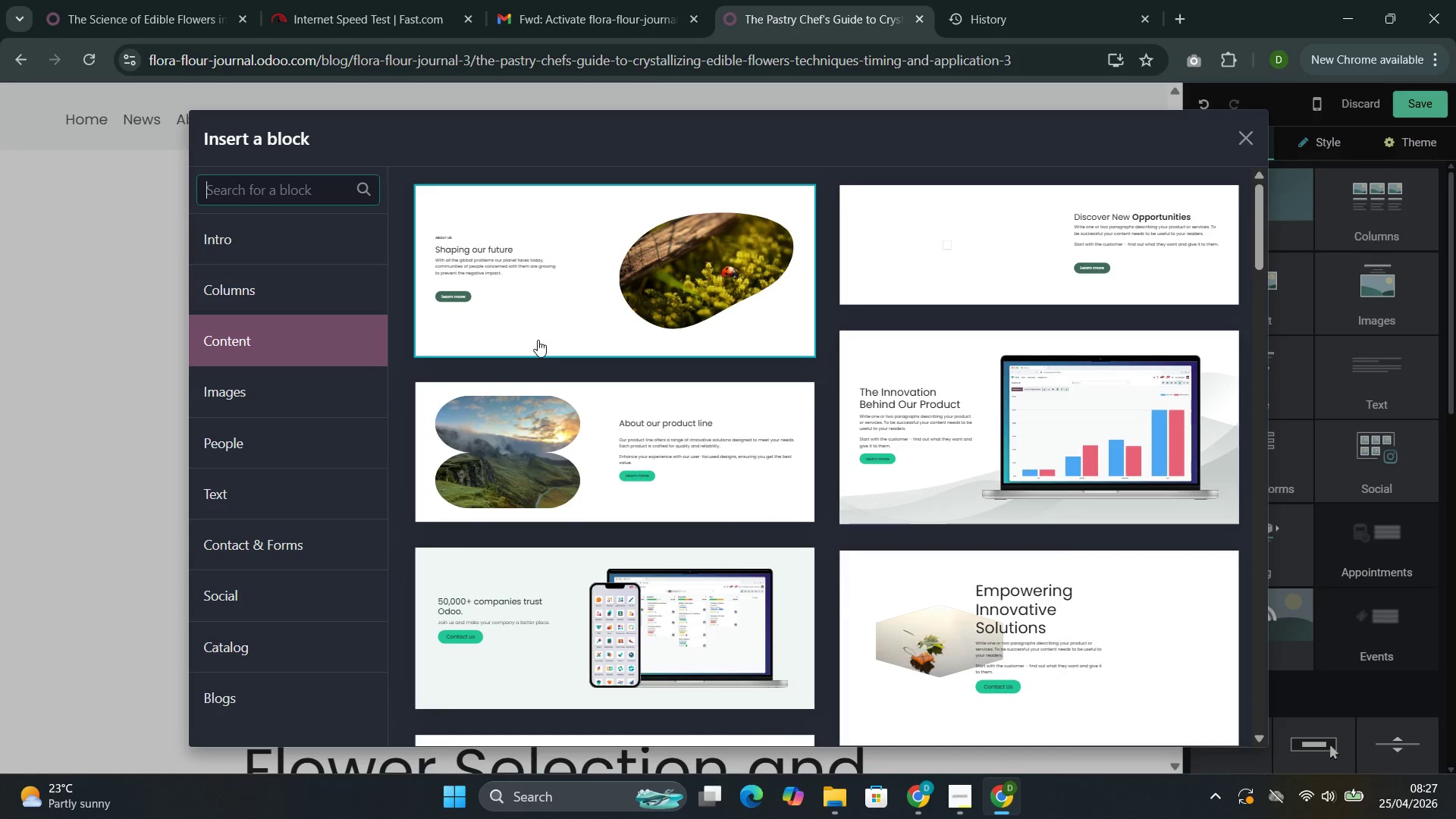 
scroll: coordinate [491, 400], scroll_direction: down, amount: 3.0
 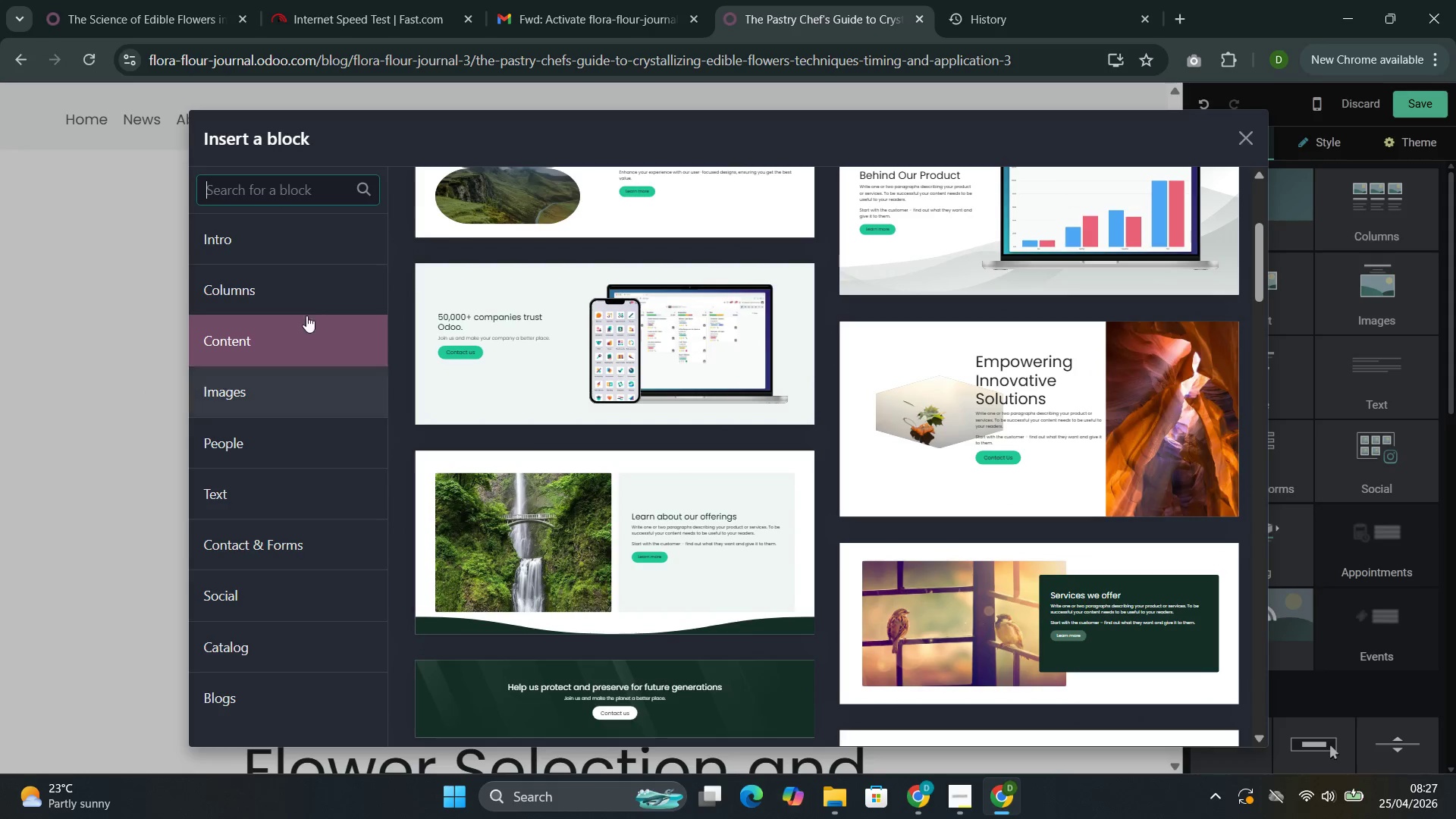 
left_click([314, 277])
 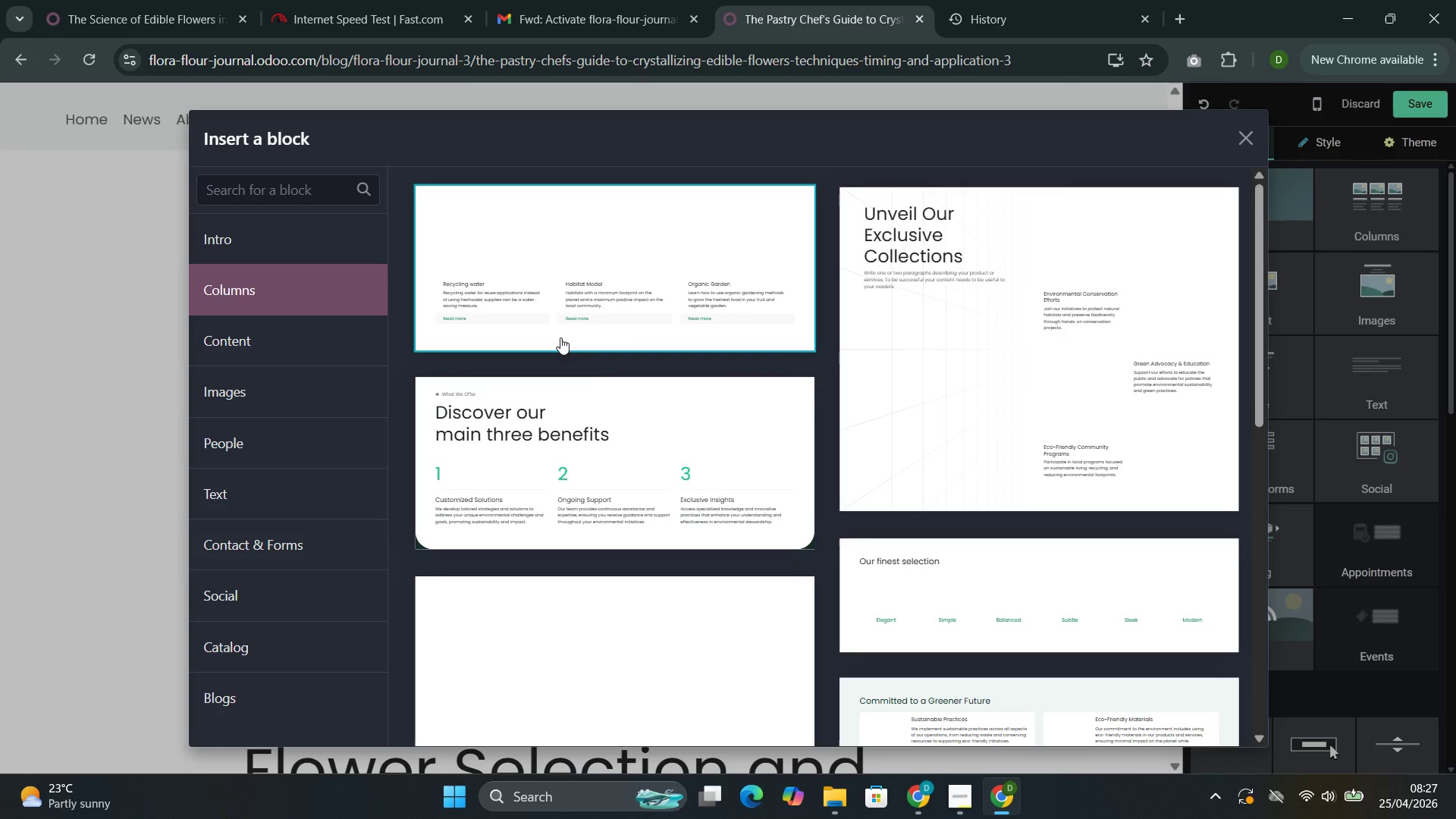 
scroll: coordinate [591, 331], scroll_direction: down, amount: 7.0
 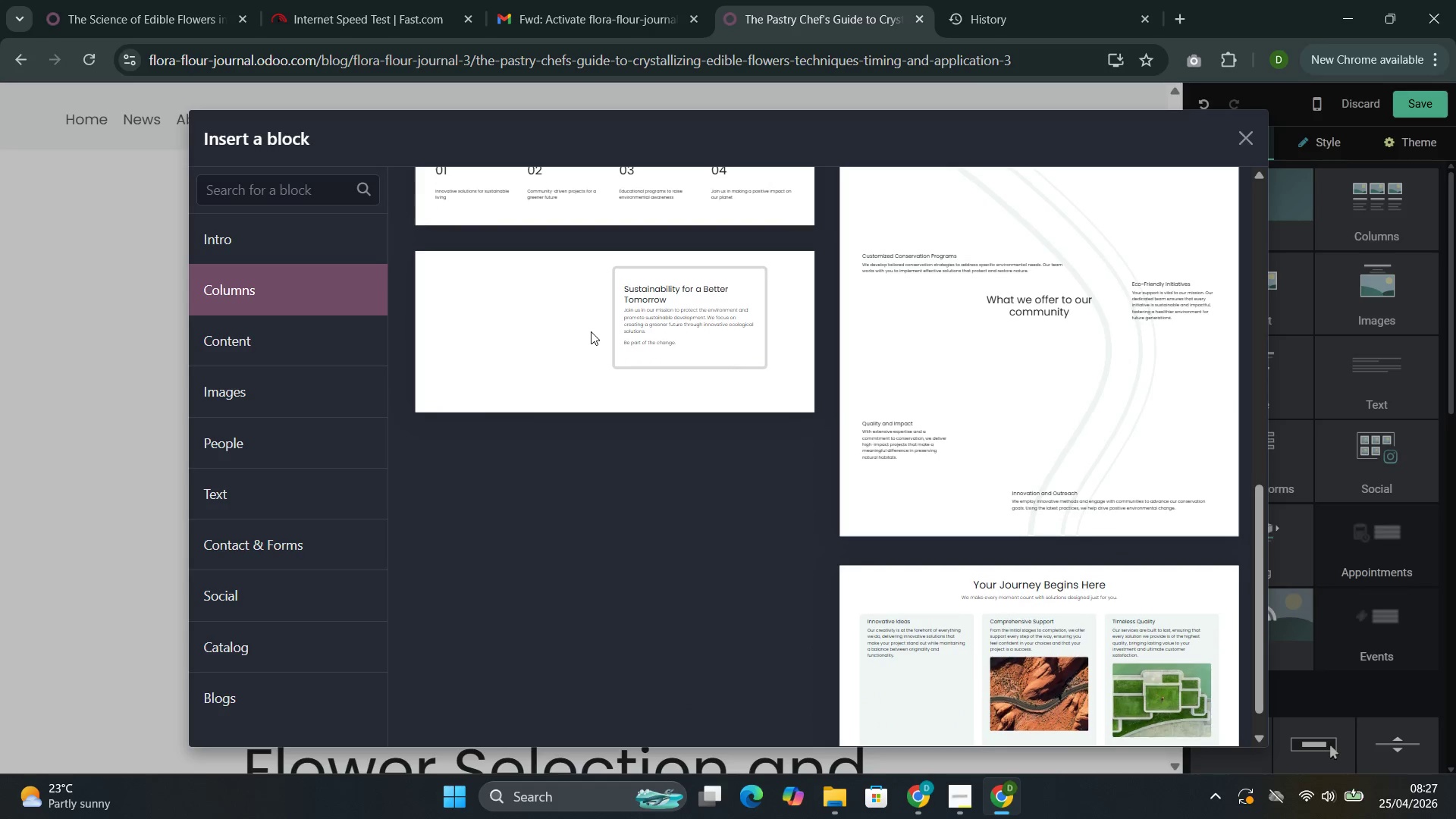 
scroll: coordinate [588, 331], scroll_direction: up, amount: 4.0
 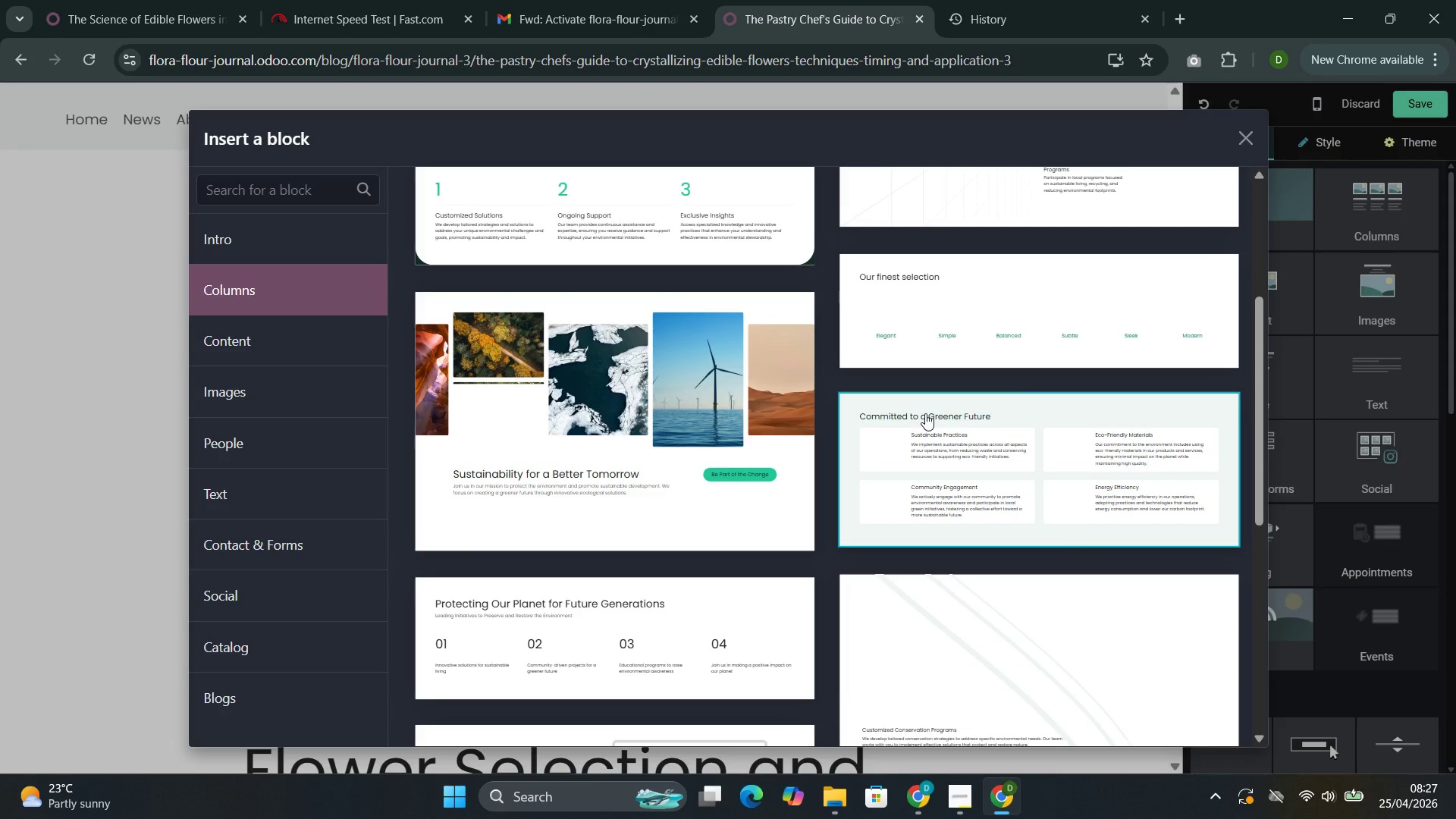 
scroll: coordinate [922, 400], scroll_direction: none, amount: 0.0
 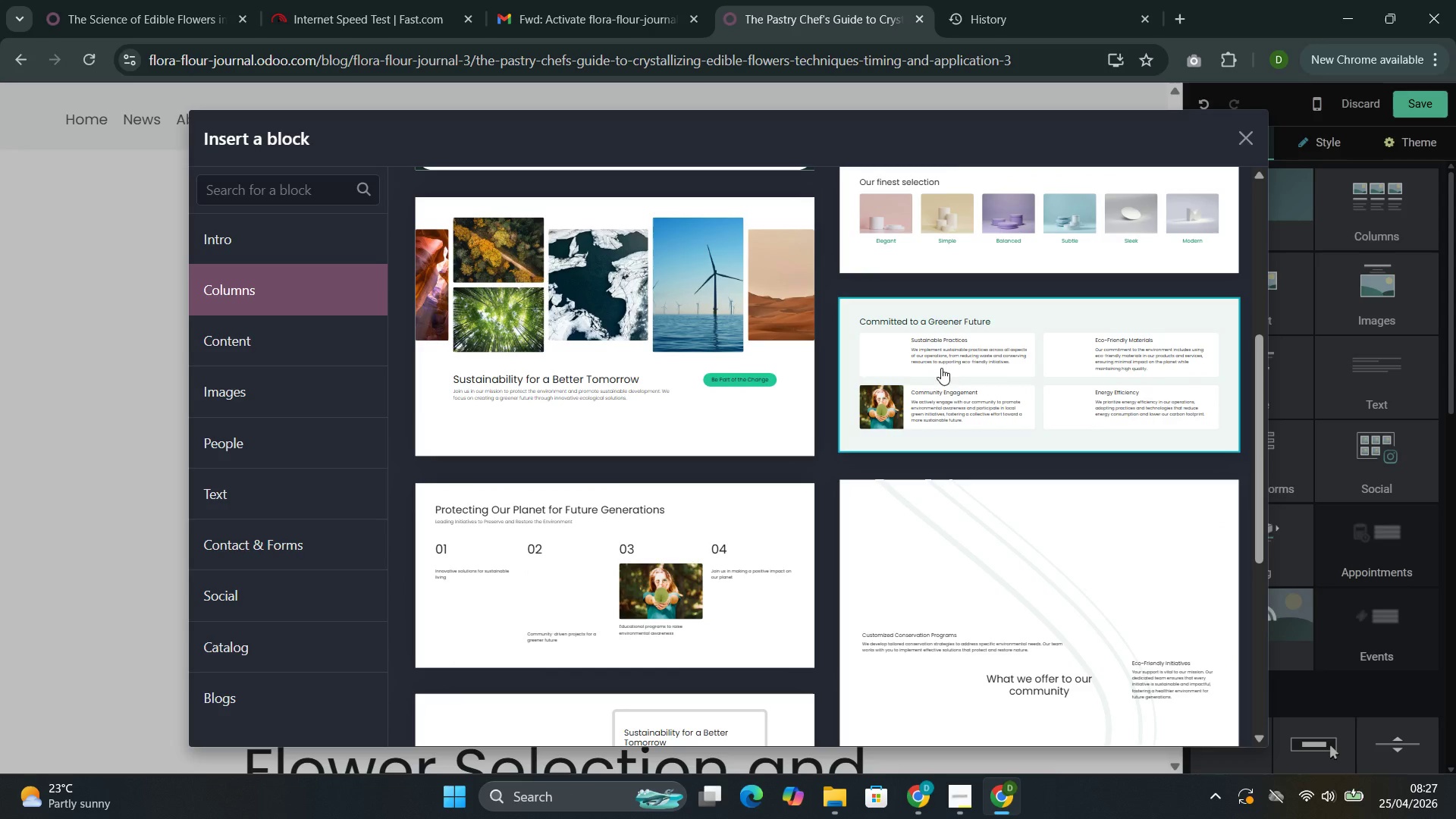 
left_click([941, 368])
 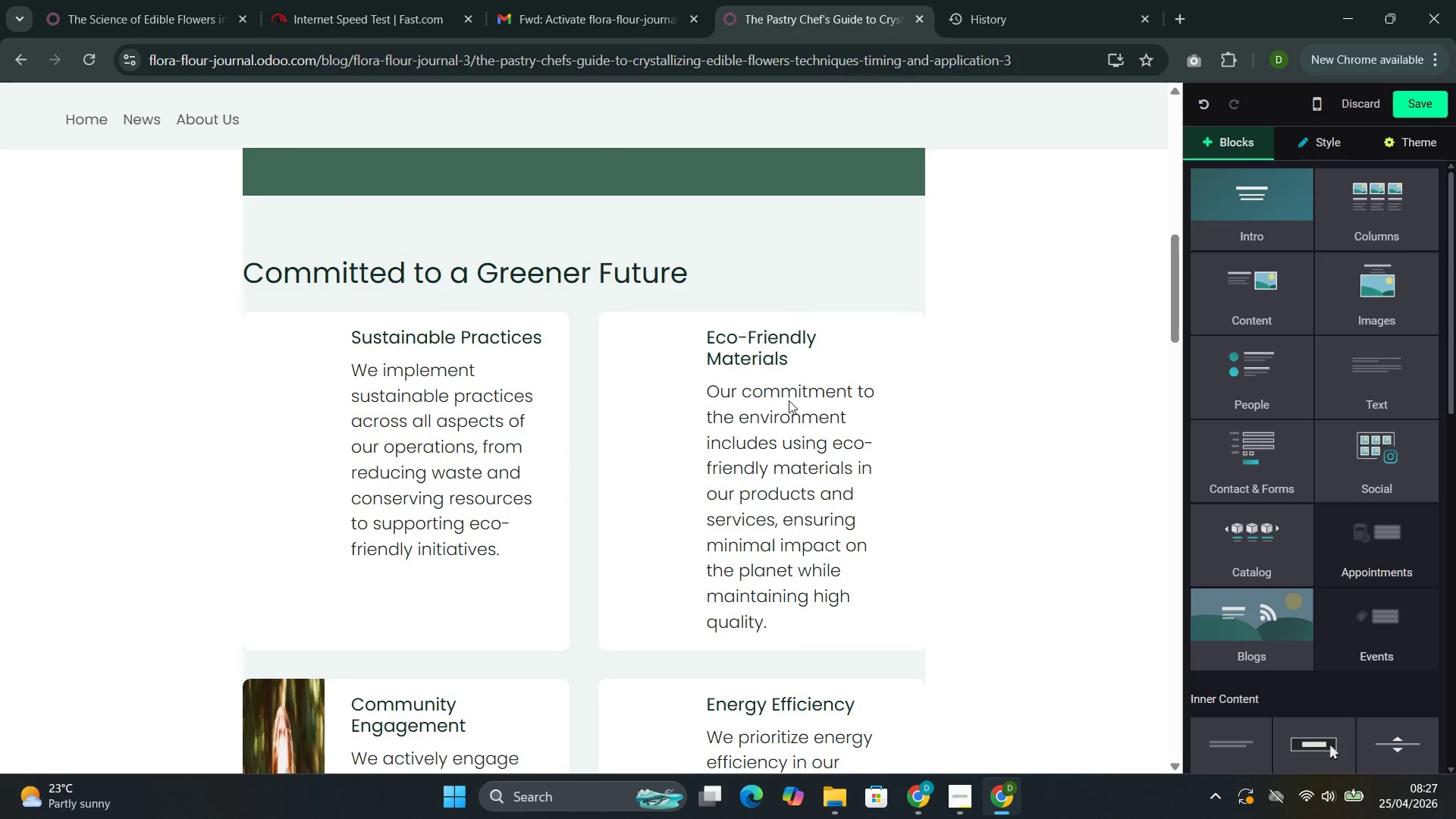 
left_click([288, 318])
 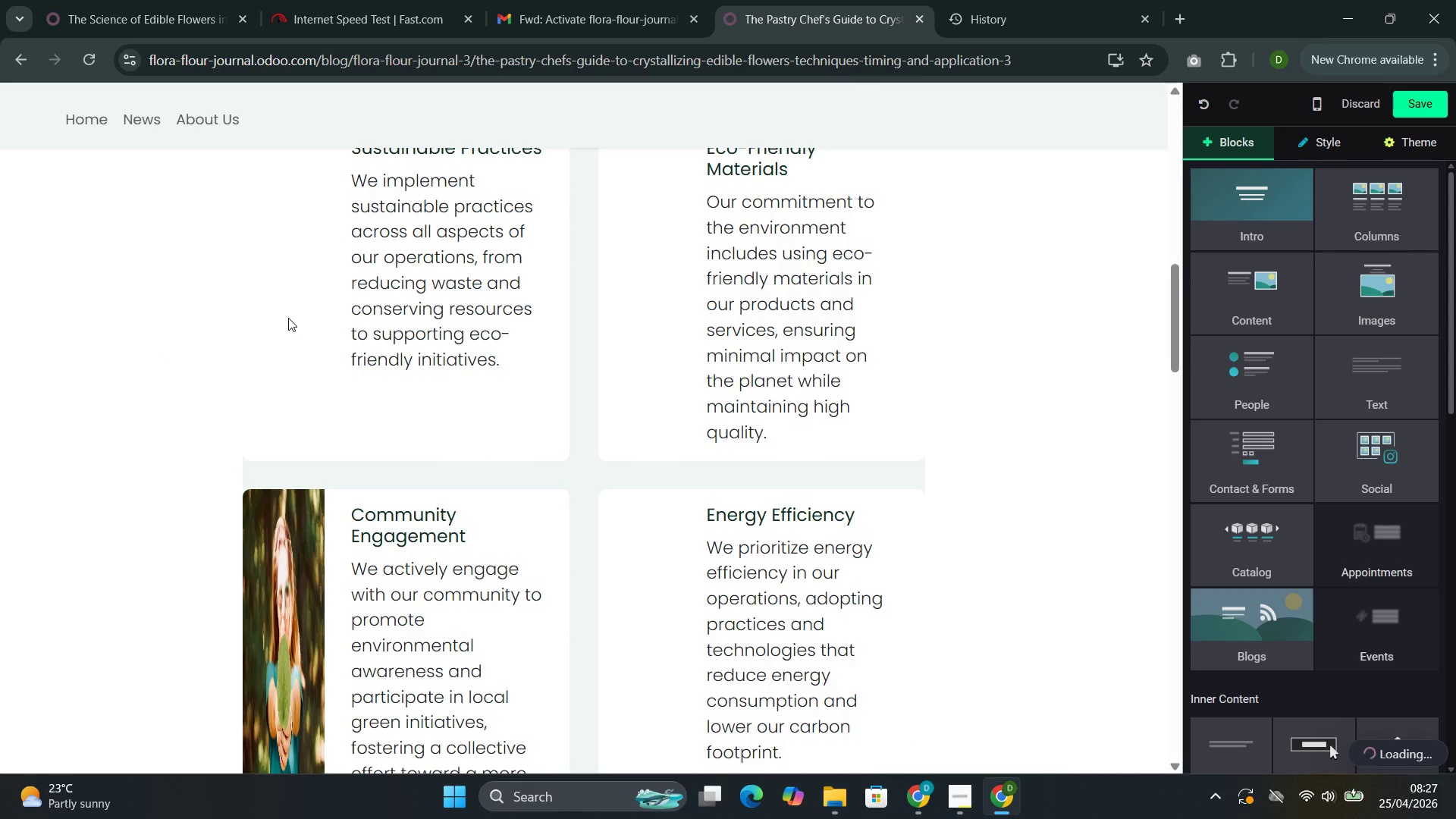 
scroll: coordinate [475, 511], scroll_direction: down, amount: 4.0
 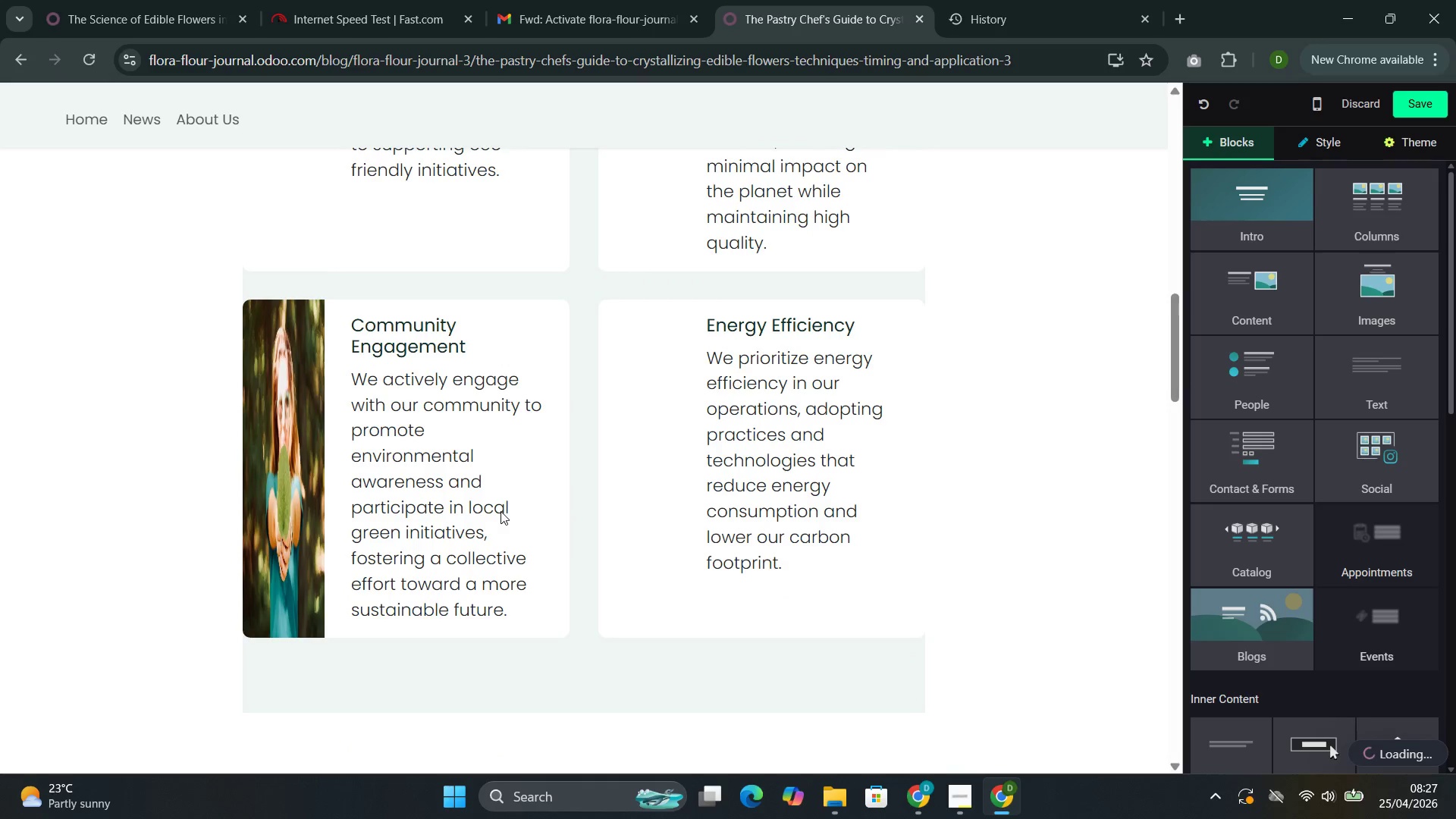 
scroll: coordinate [503, 488], scroll_direction: up, amount: 6.0
 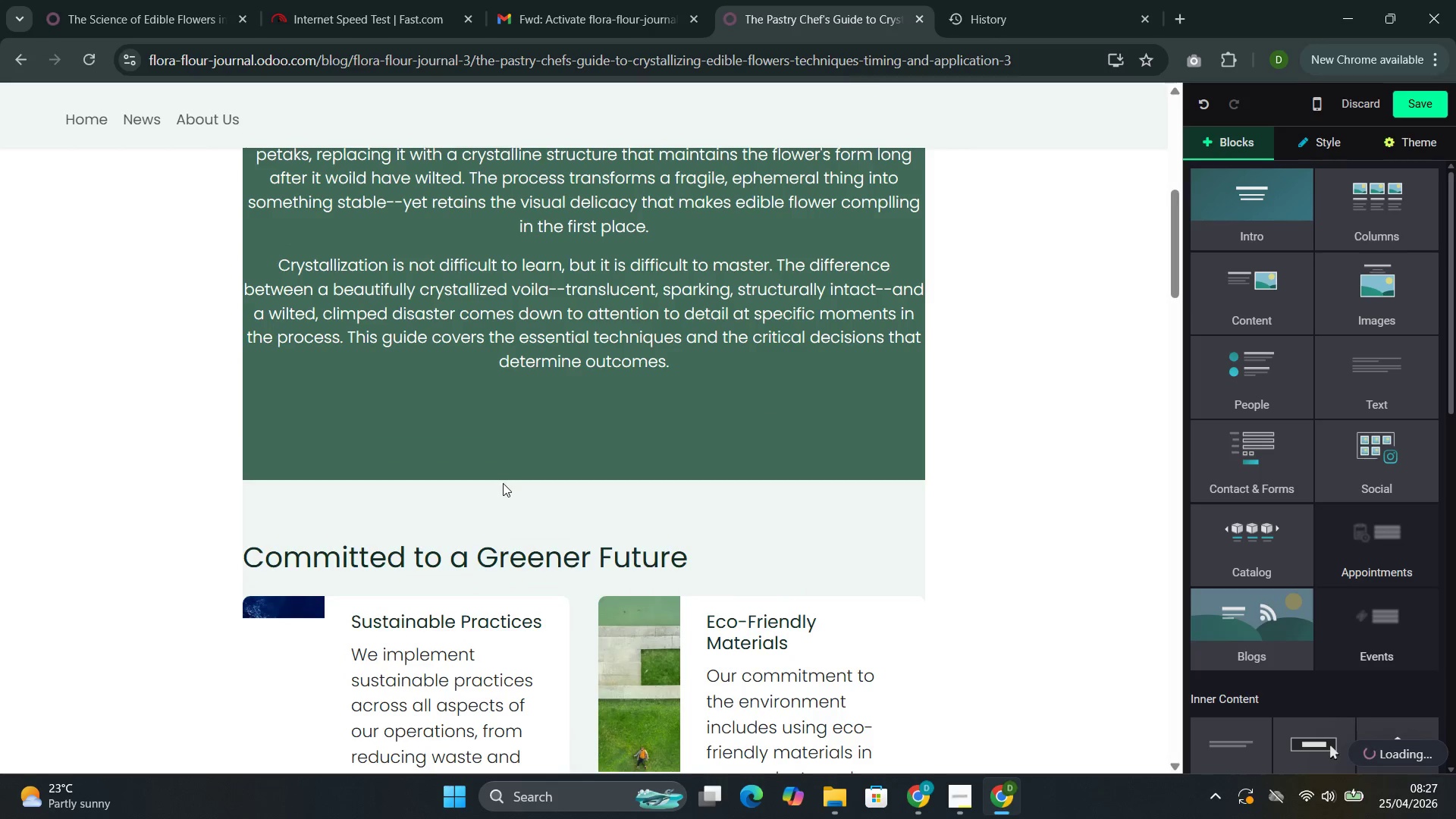 
left_click([613, 425])
 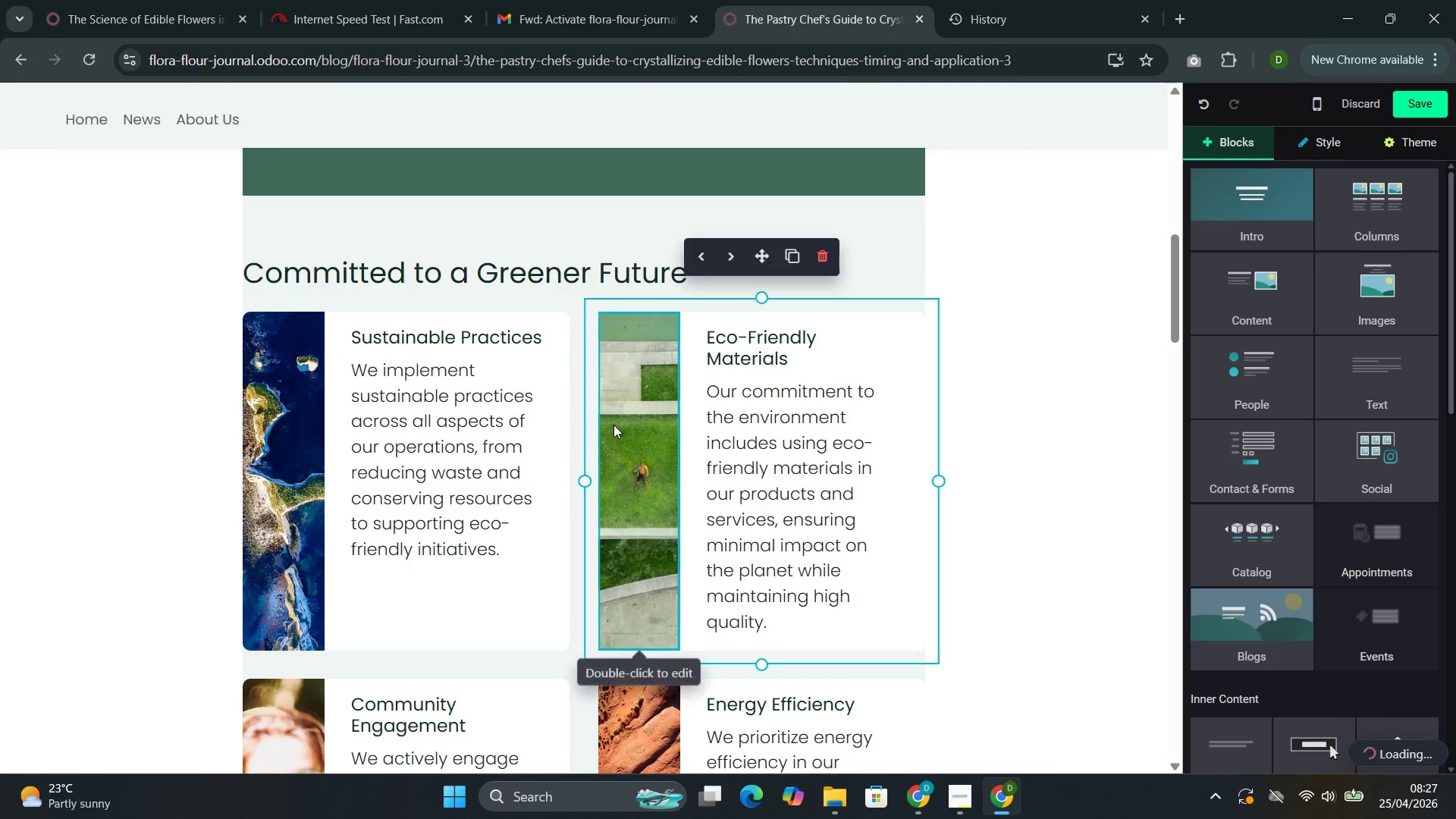 
scroll: coordinate [503, 483], scroll_direction: down, amount: 2.0
 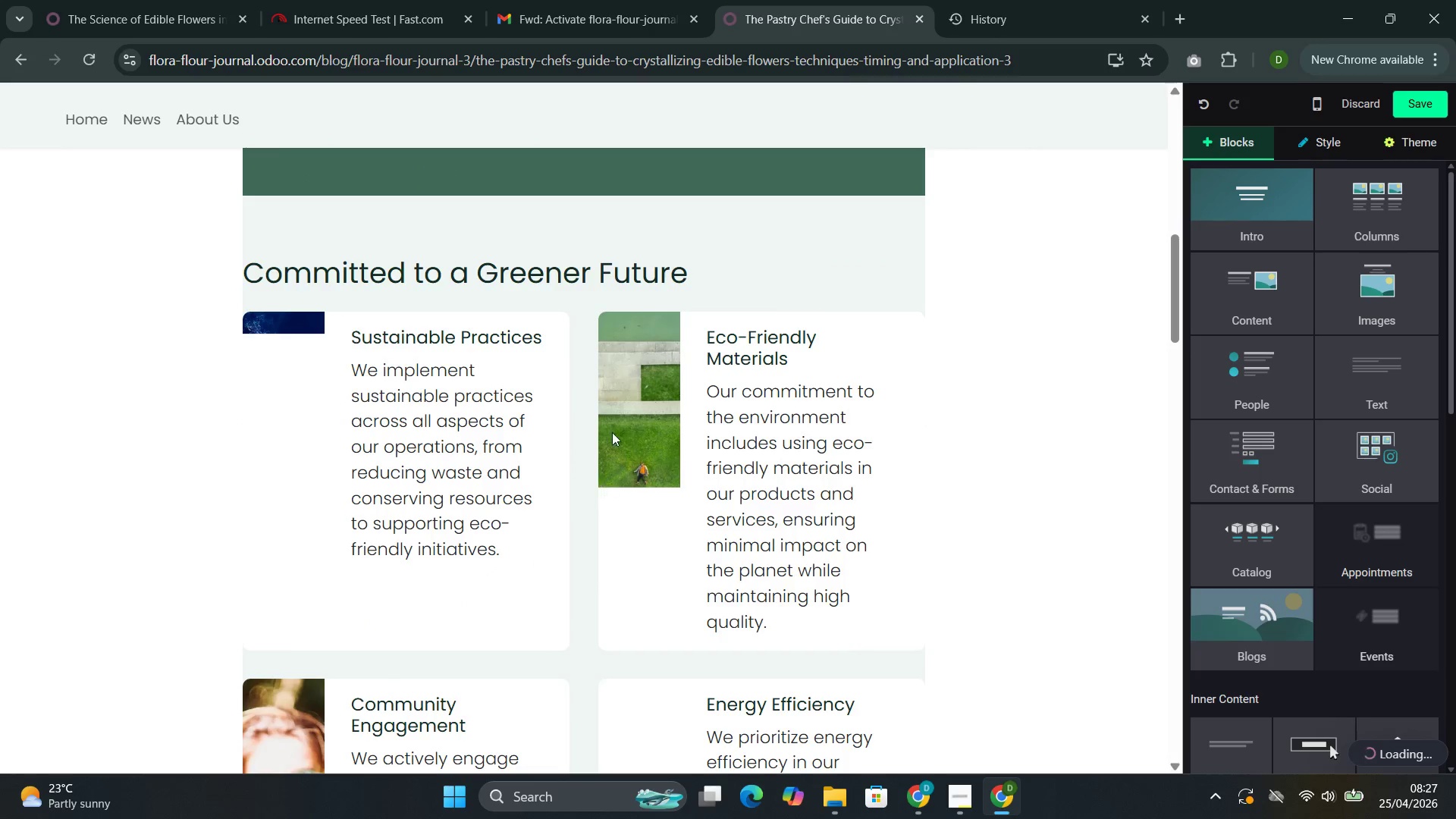 
wait(6.08)
 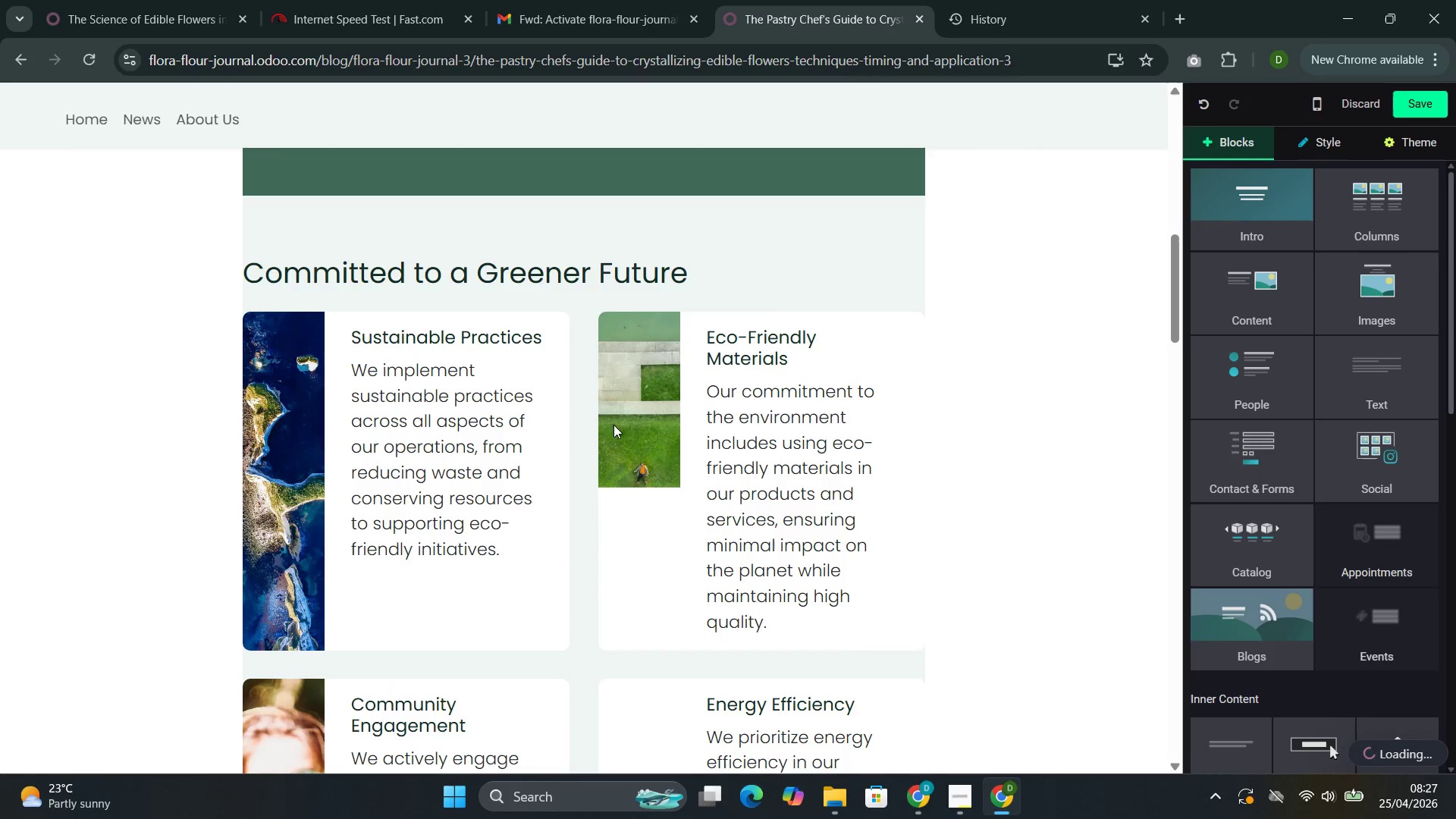 
left_click([641, 377])
 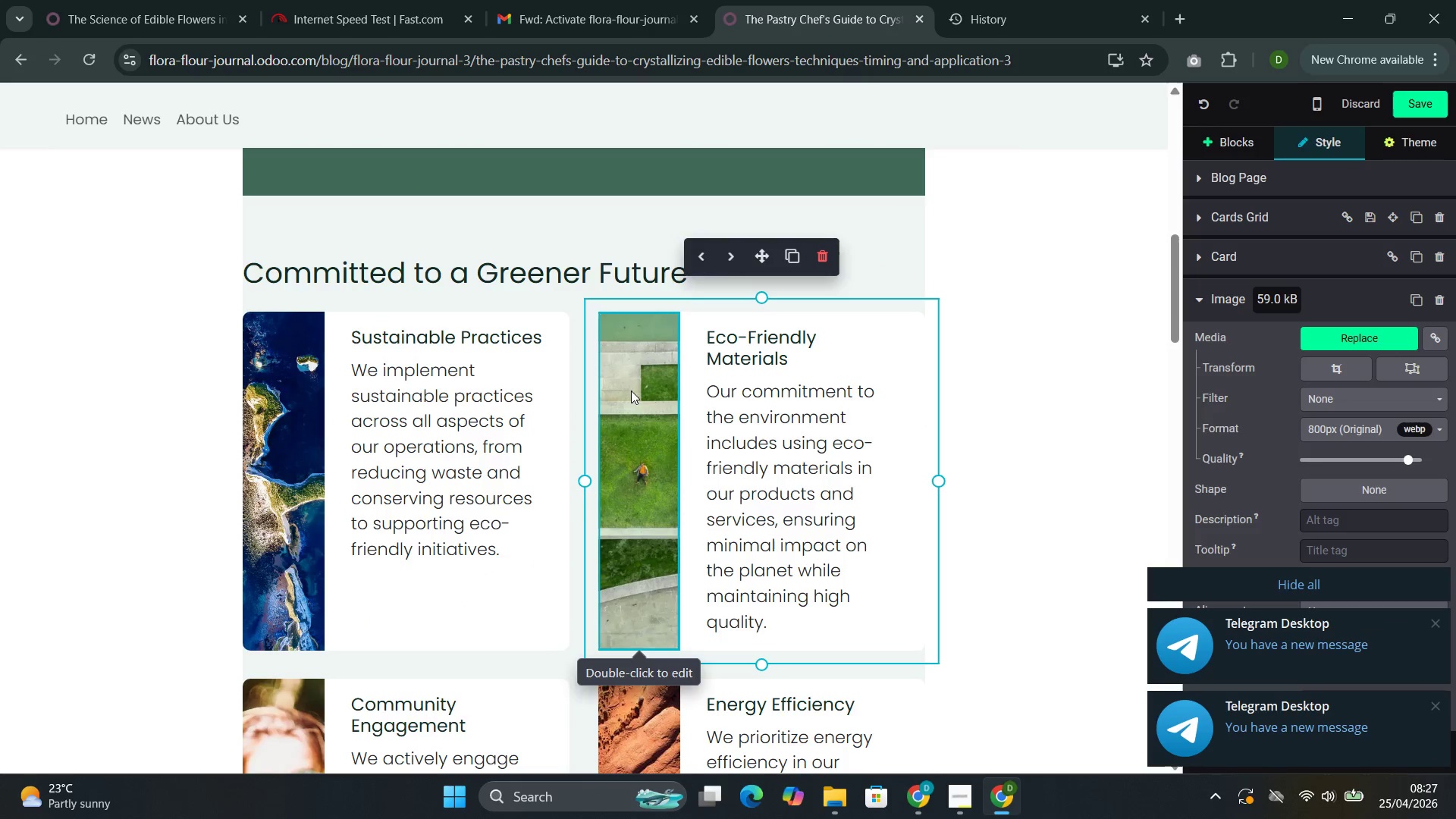 
double_click([621, 433])
 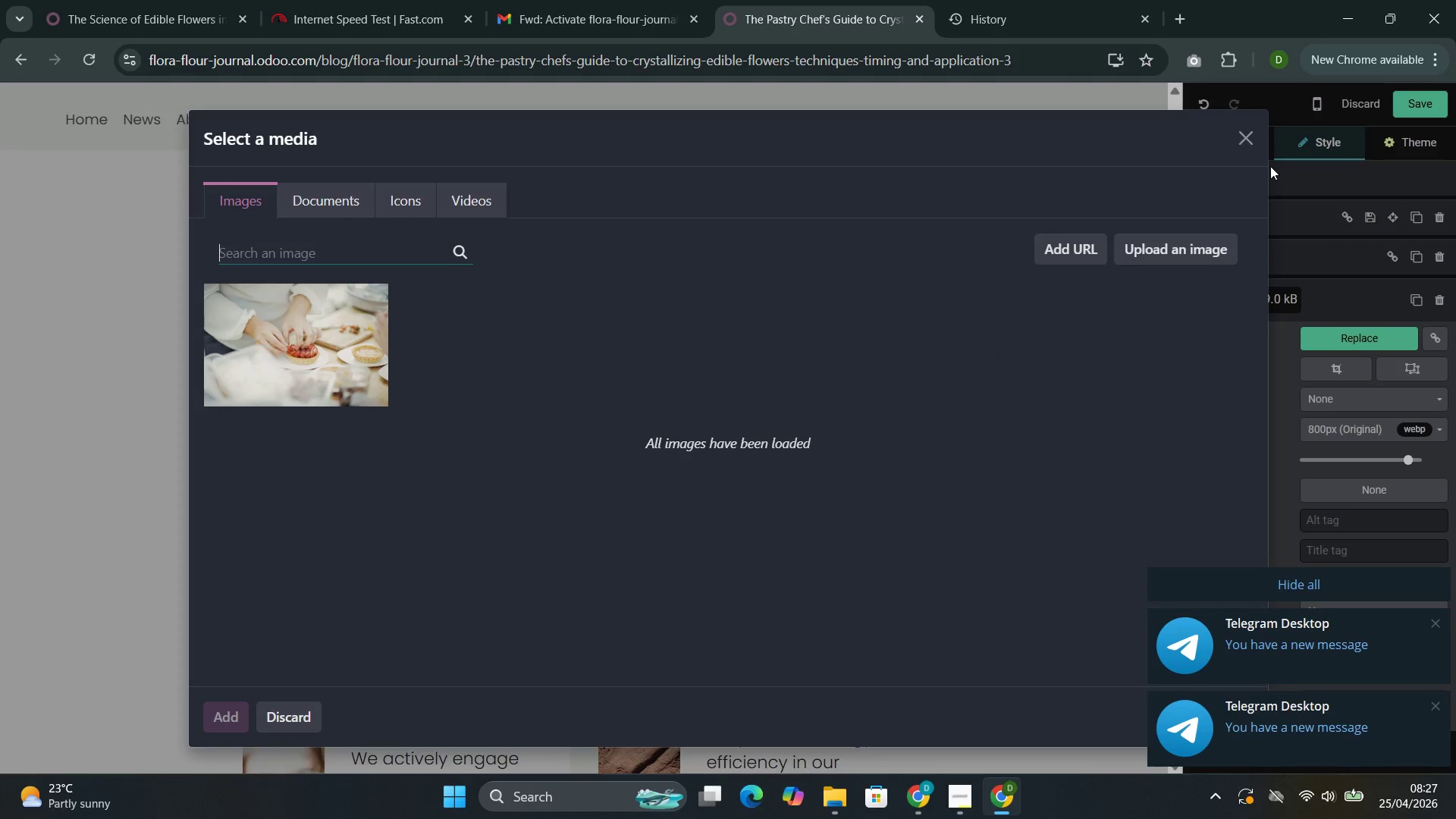 
left_click([1234, 146])
 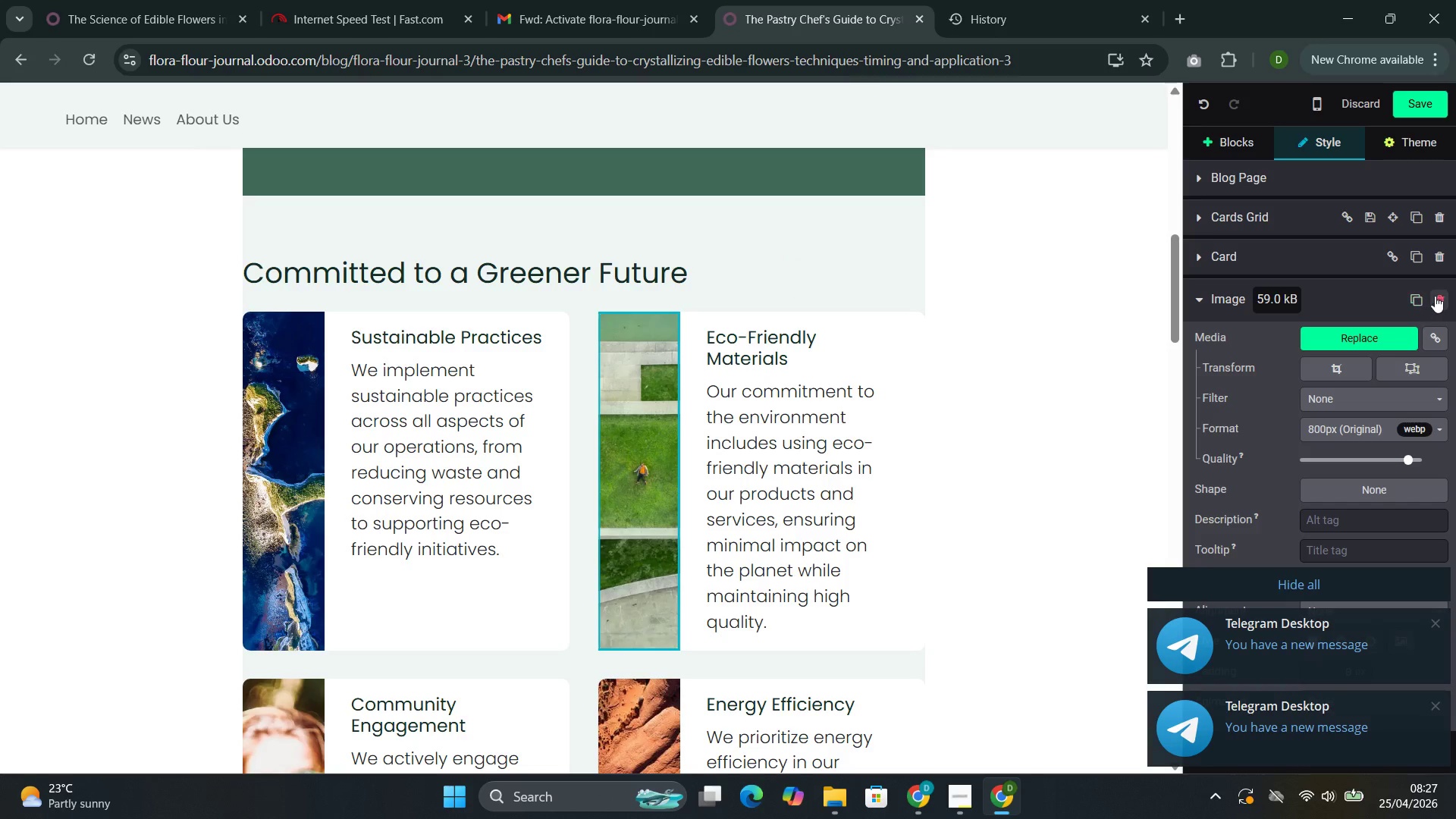 
left_click([1442, 296])
 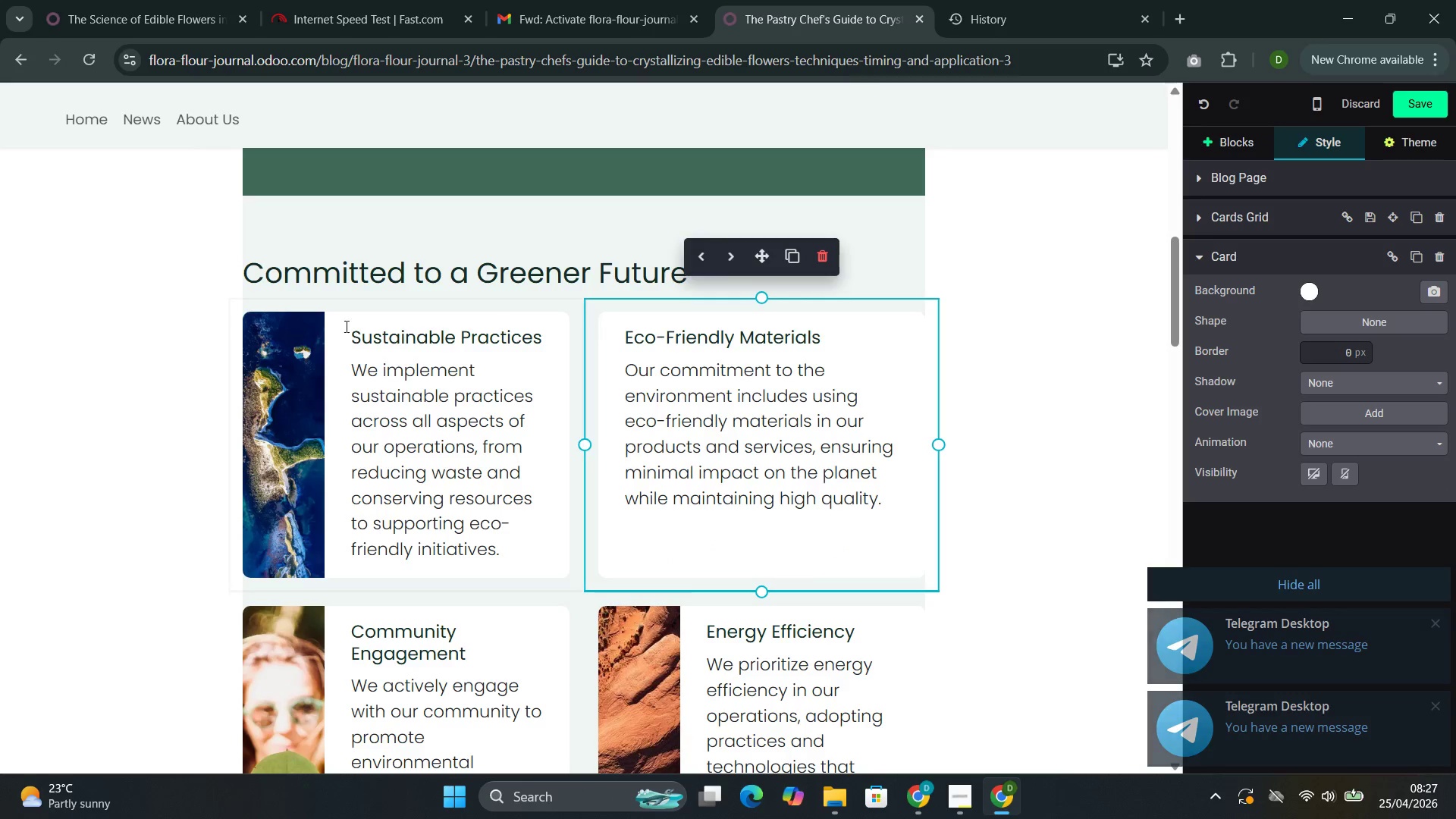 
left_click([281, 328])
 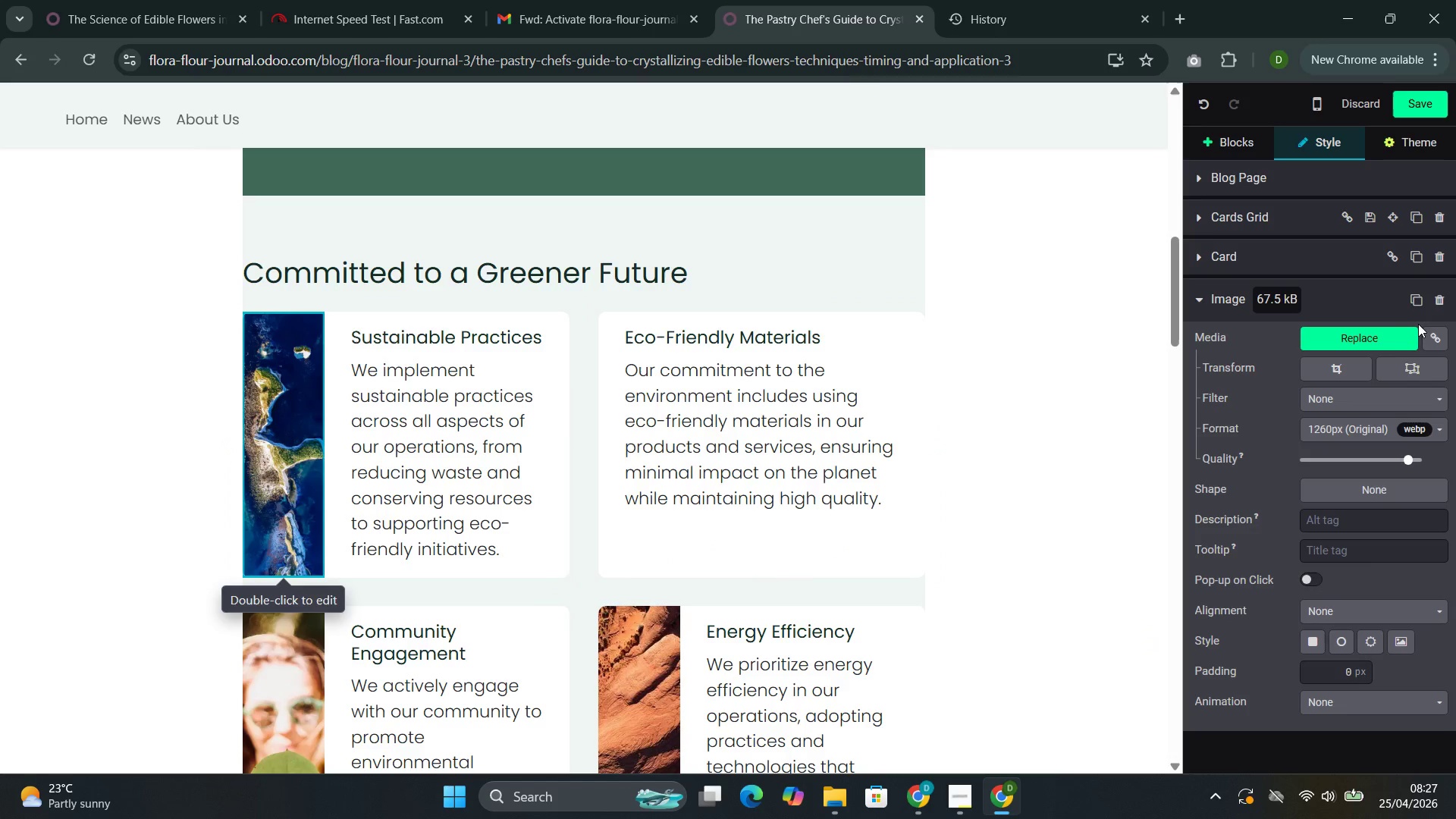 
left_click([1444, 304])
 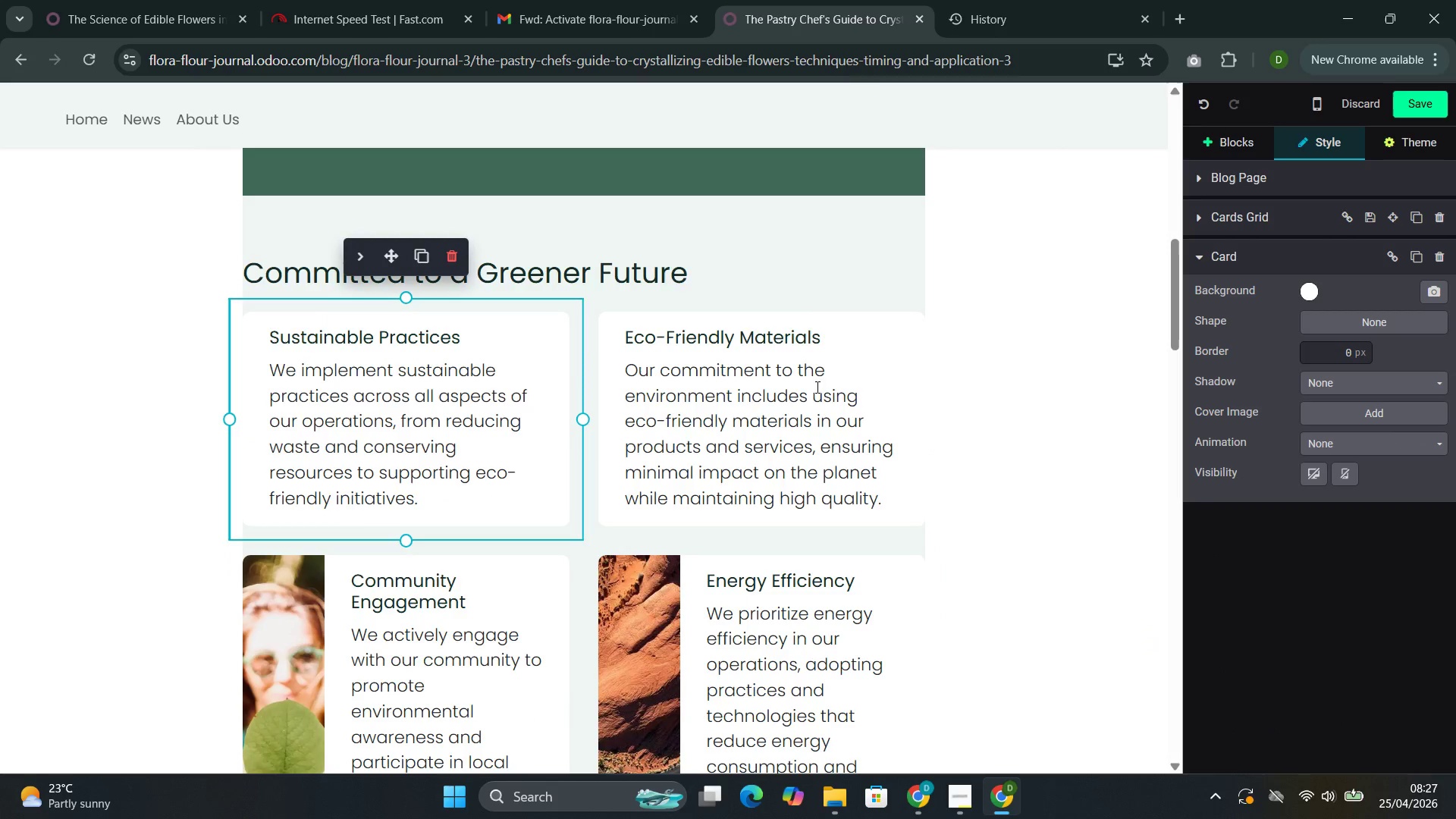 
left_click([642, 435])
 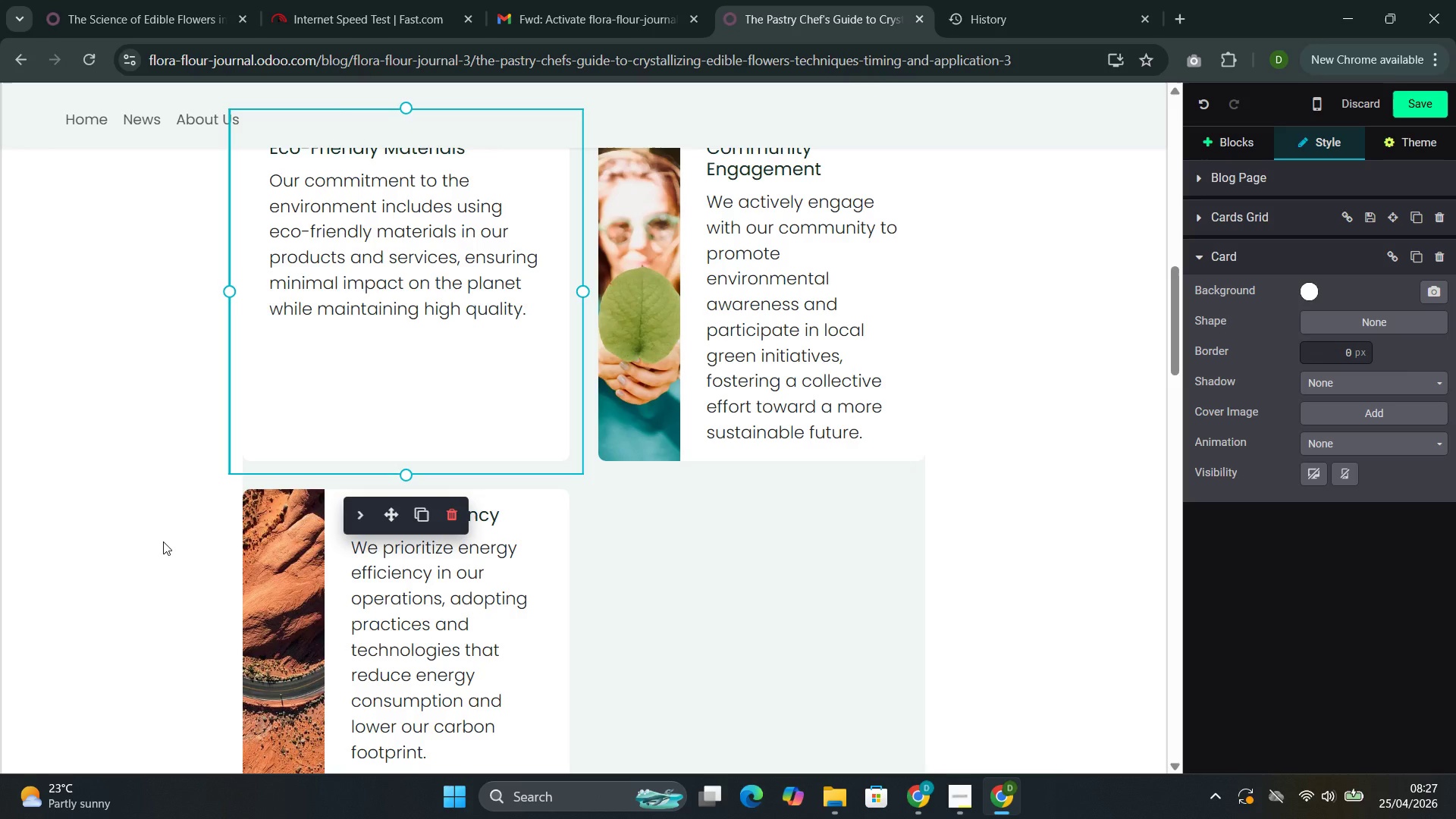 
scroll: coordinate [743, 419], scroll_direction: down, amount: 2.0
 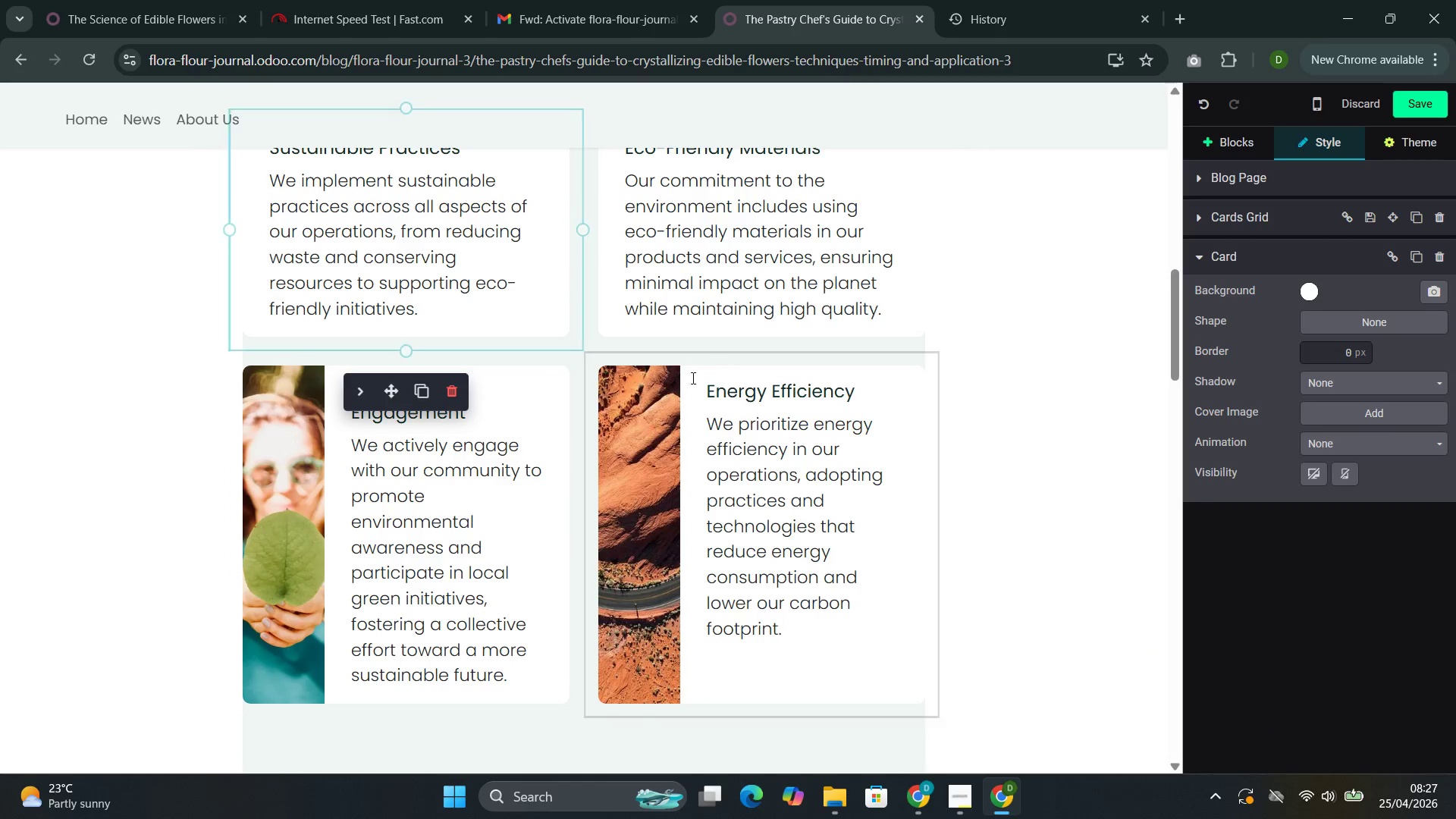 
key(Control+Z)
 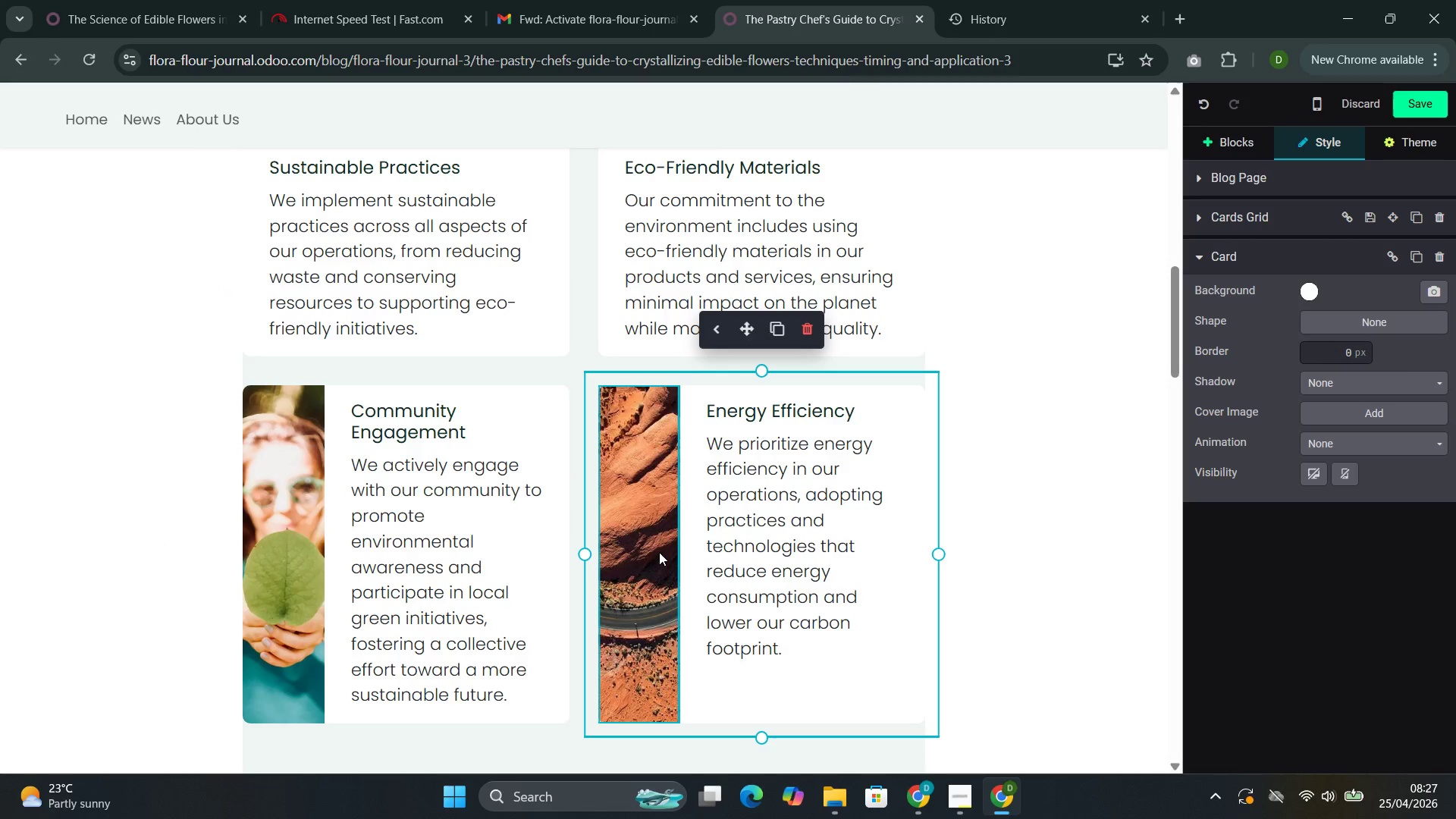 
left_click([654, 549])
 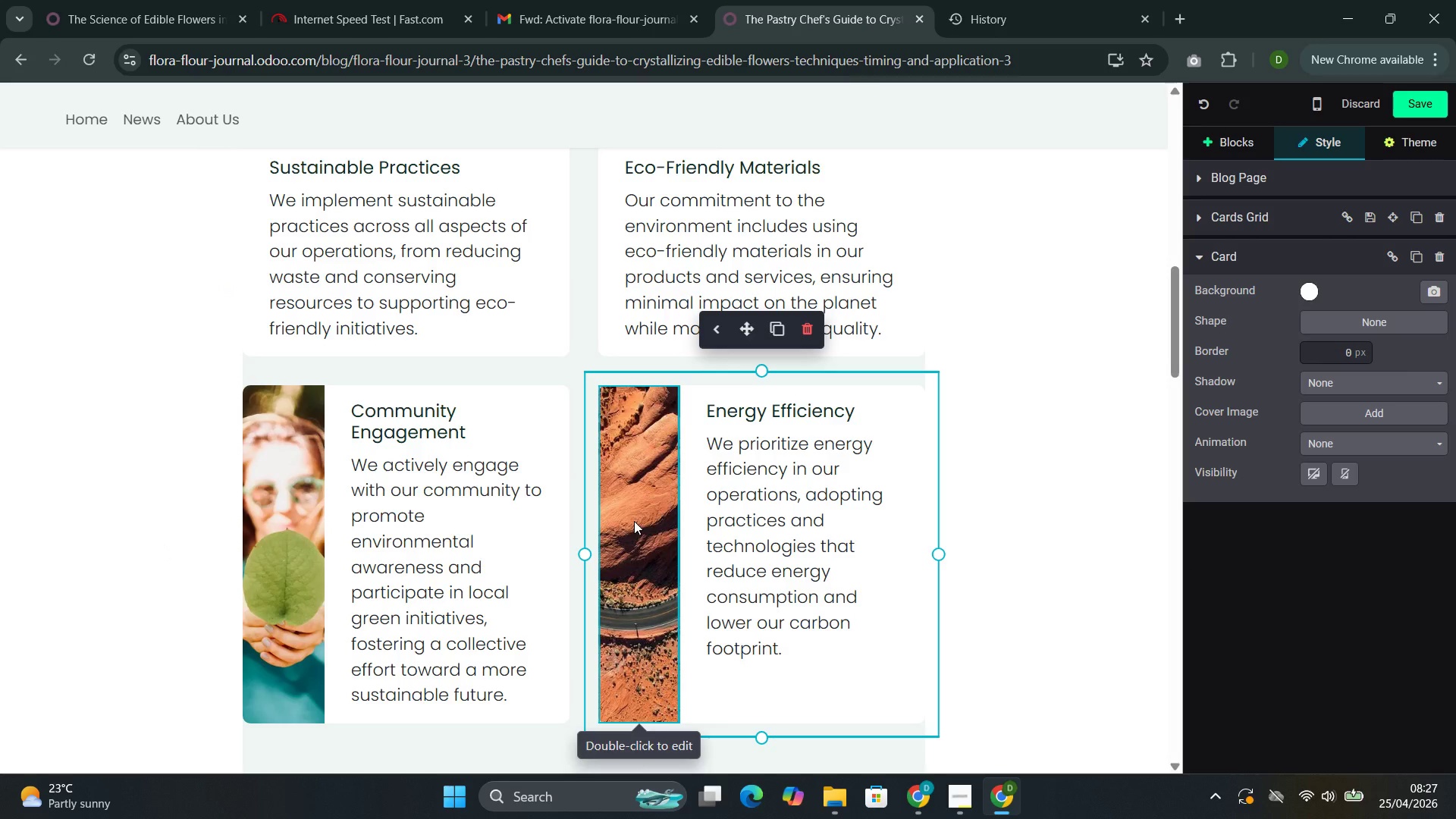 
double_click([633, 519])
 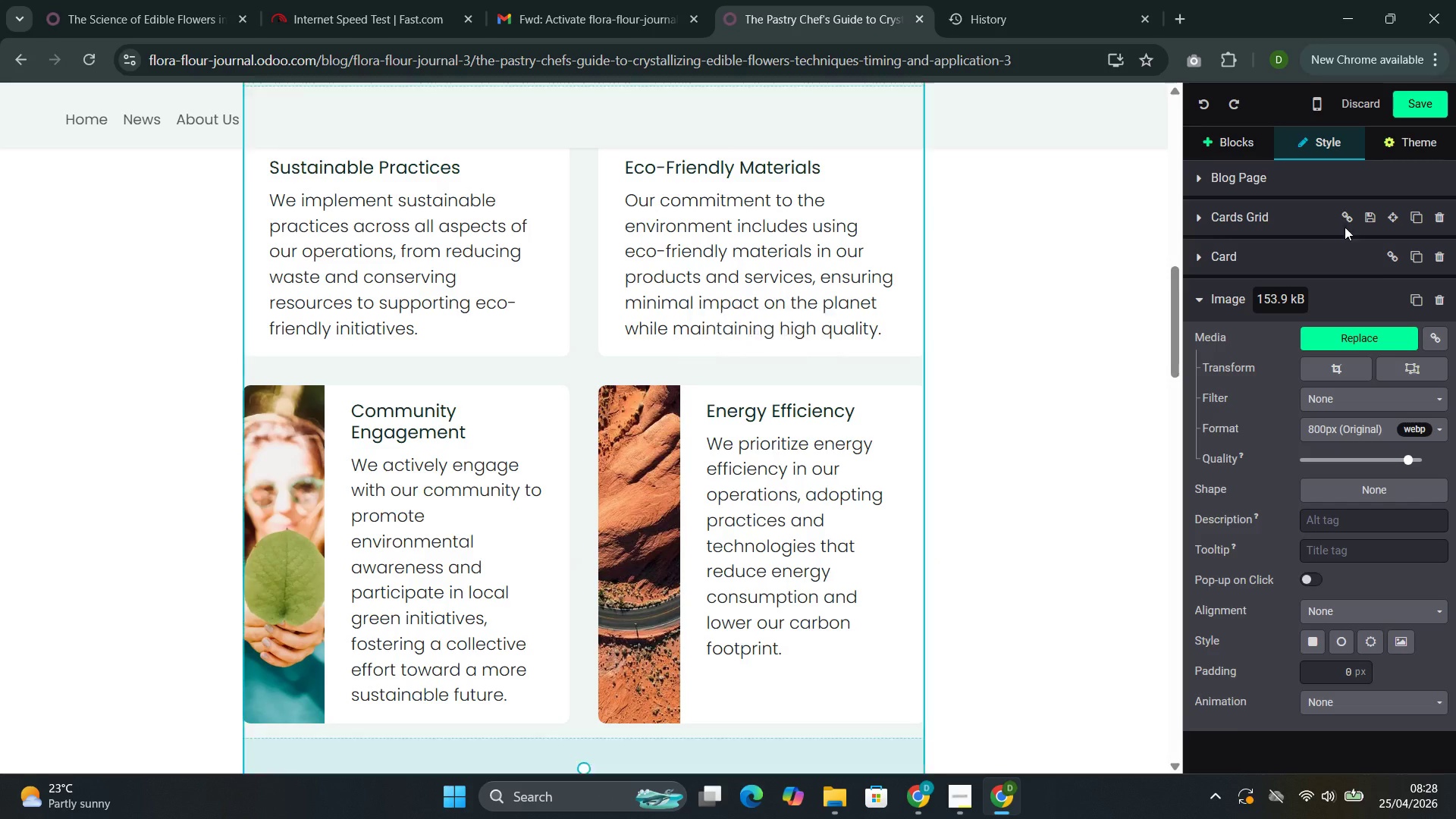 
left_click([1446, 298])
 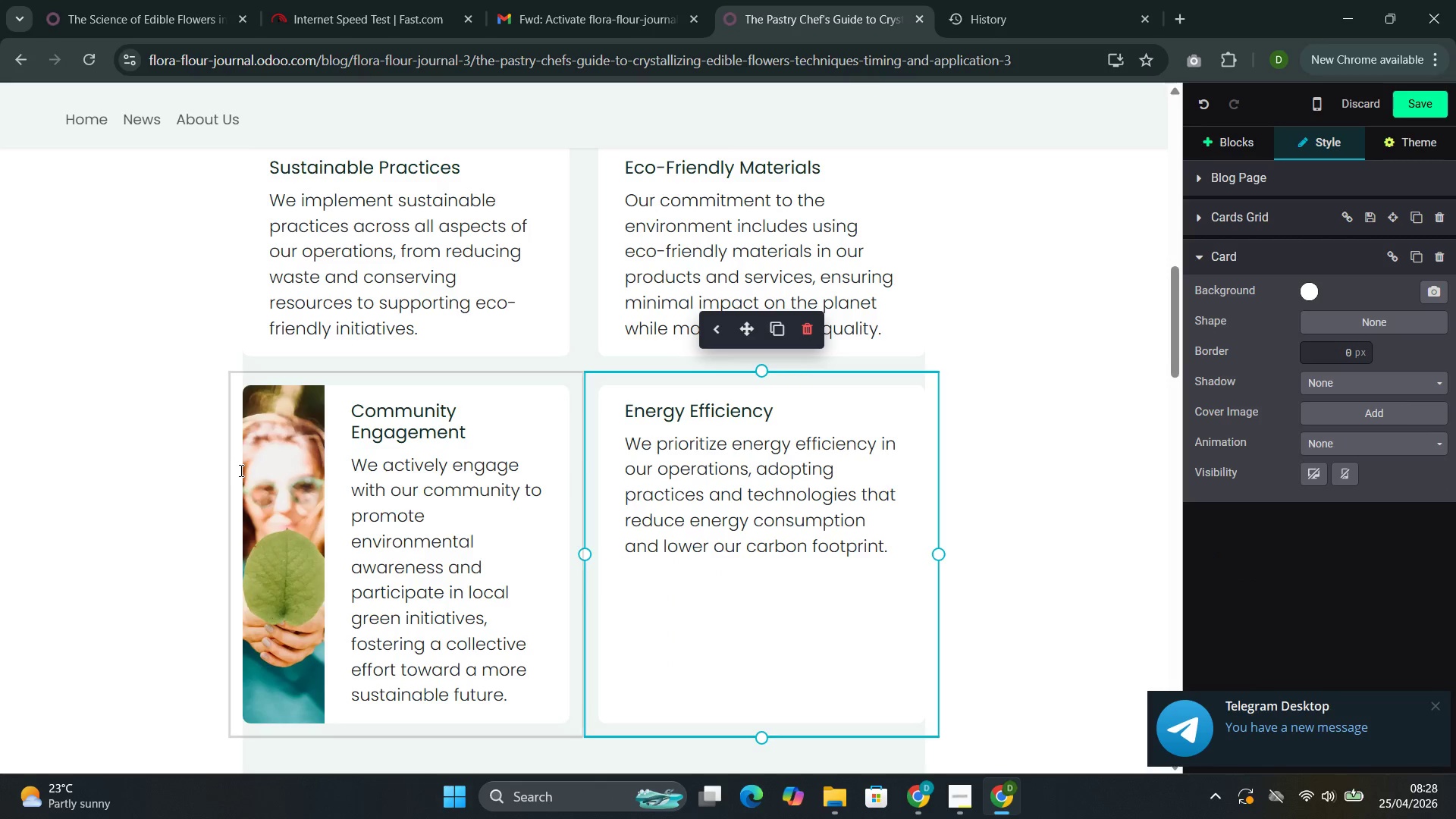 
left_click([266, 461])
 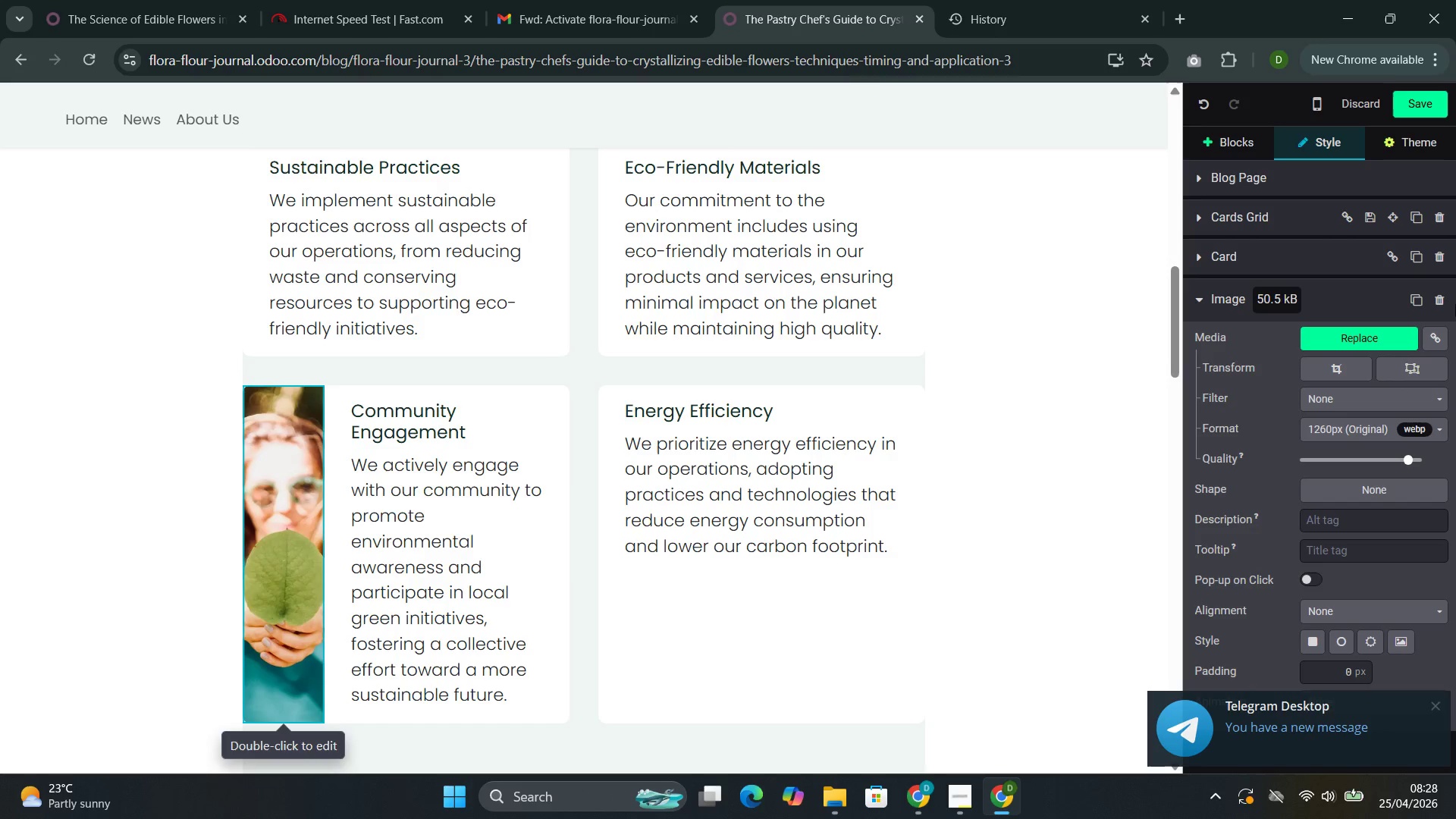 
left_click([1439, 302])
 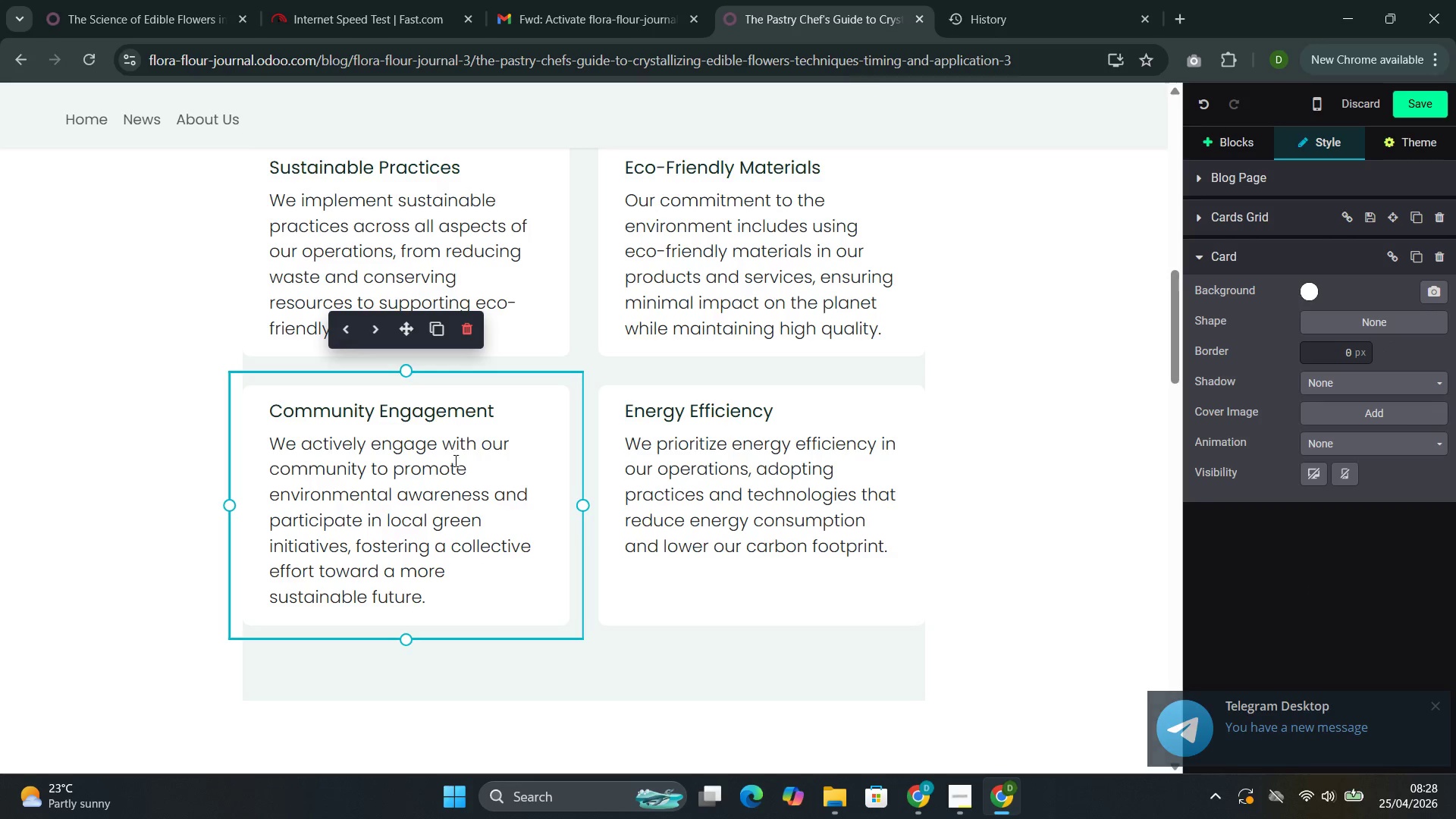 
scroll: coordinate [452, 463], scroll_direction: up, amount: 2.0
 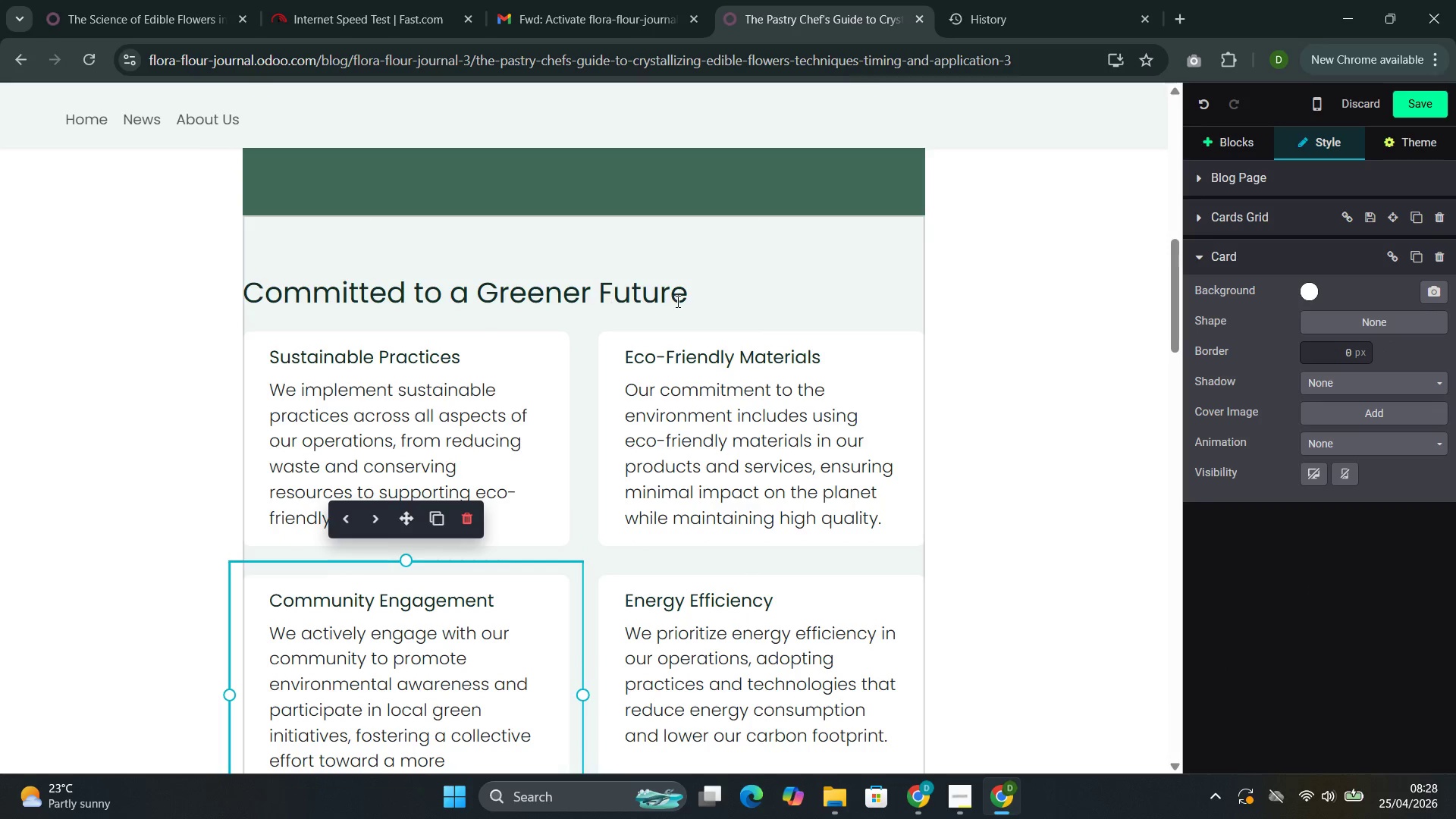 
left_click_drag(start_coordinate=[698, 309], to_coordinate=[297, 447])
 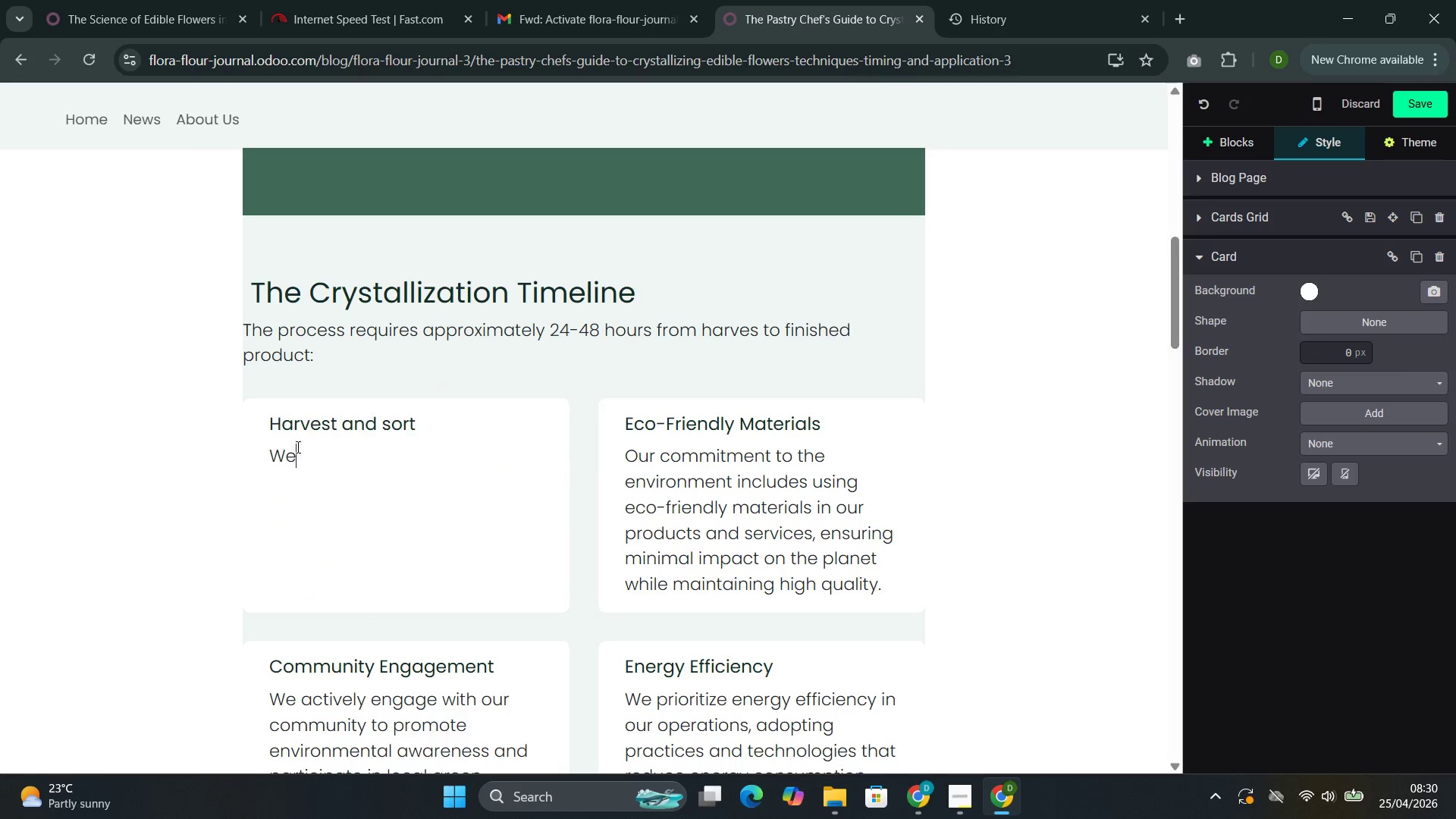 
hold_key(key=Backspace, duration=1.2)
 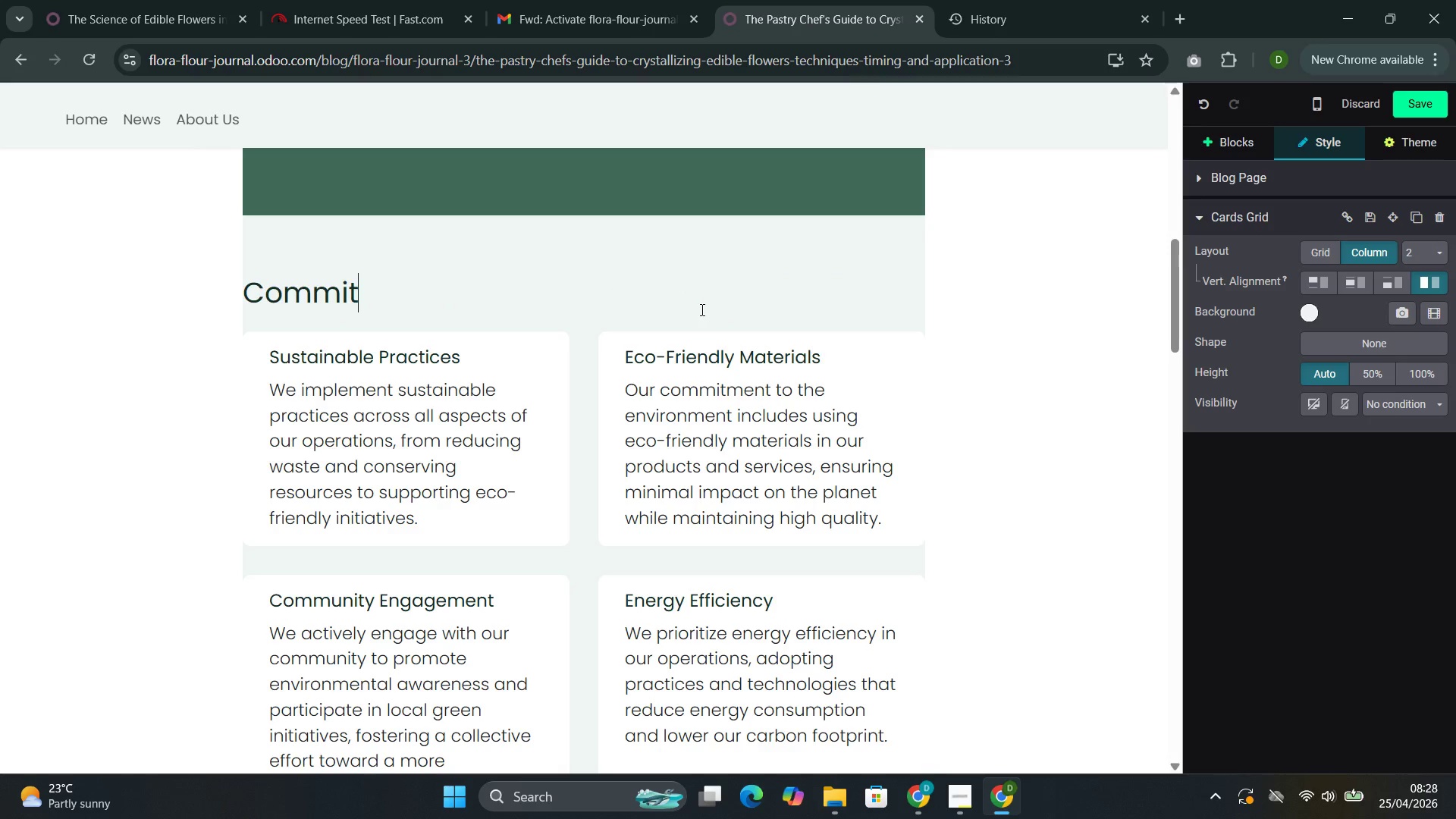 
key(Backspace)
key(Backspace)
key(Backspace)
key(Backspace)
key(Backspace)
key(Backspace)
type(The c)
key(Backspace)
type(Cry)
 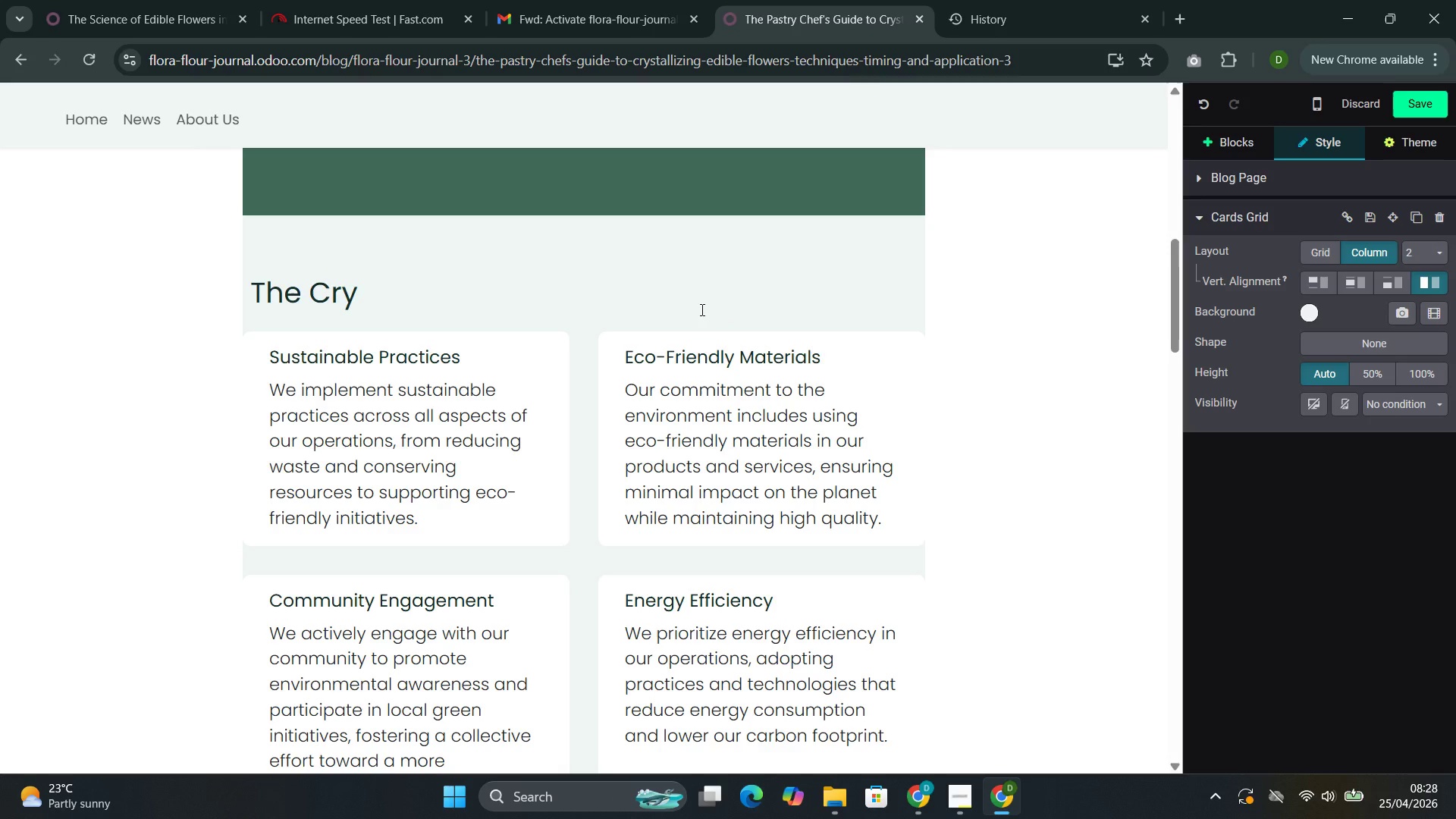 
type(stallization Timeline )
 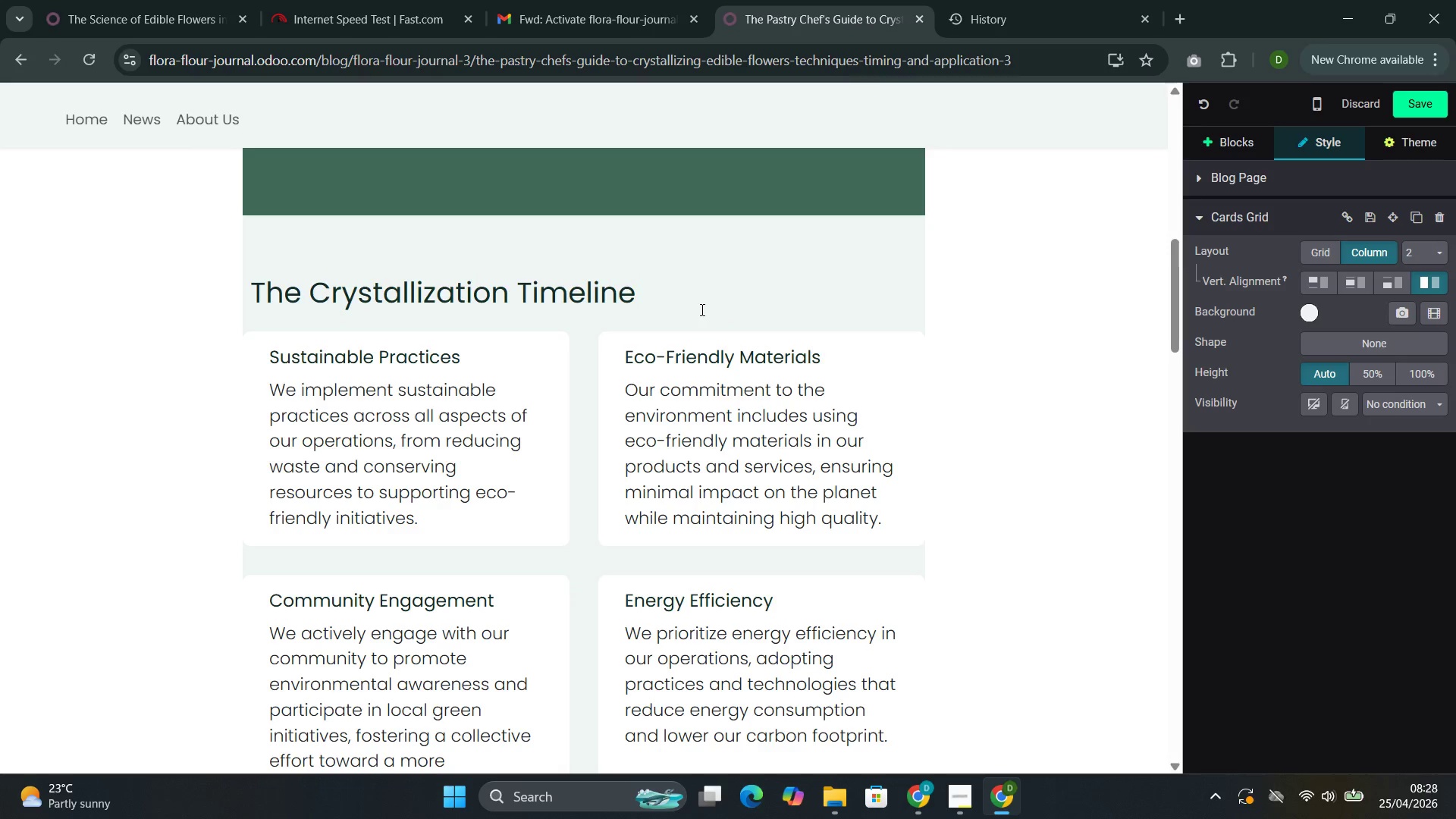 
key(Enter)
 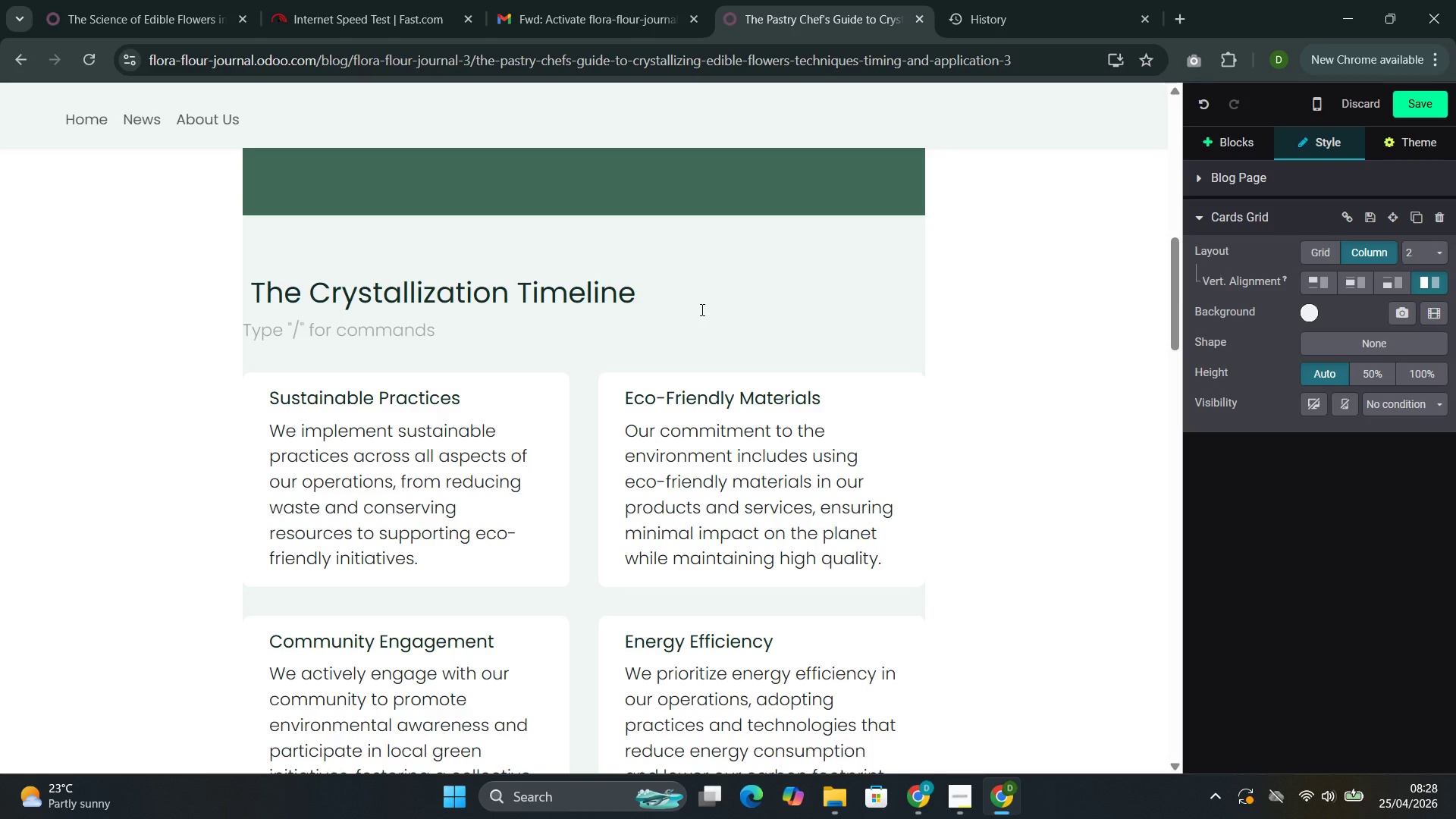 
type(the )
key(Backspace)
key(Backspace)
key(Backspace)
key(Backspace)
type(Th )
 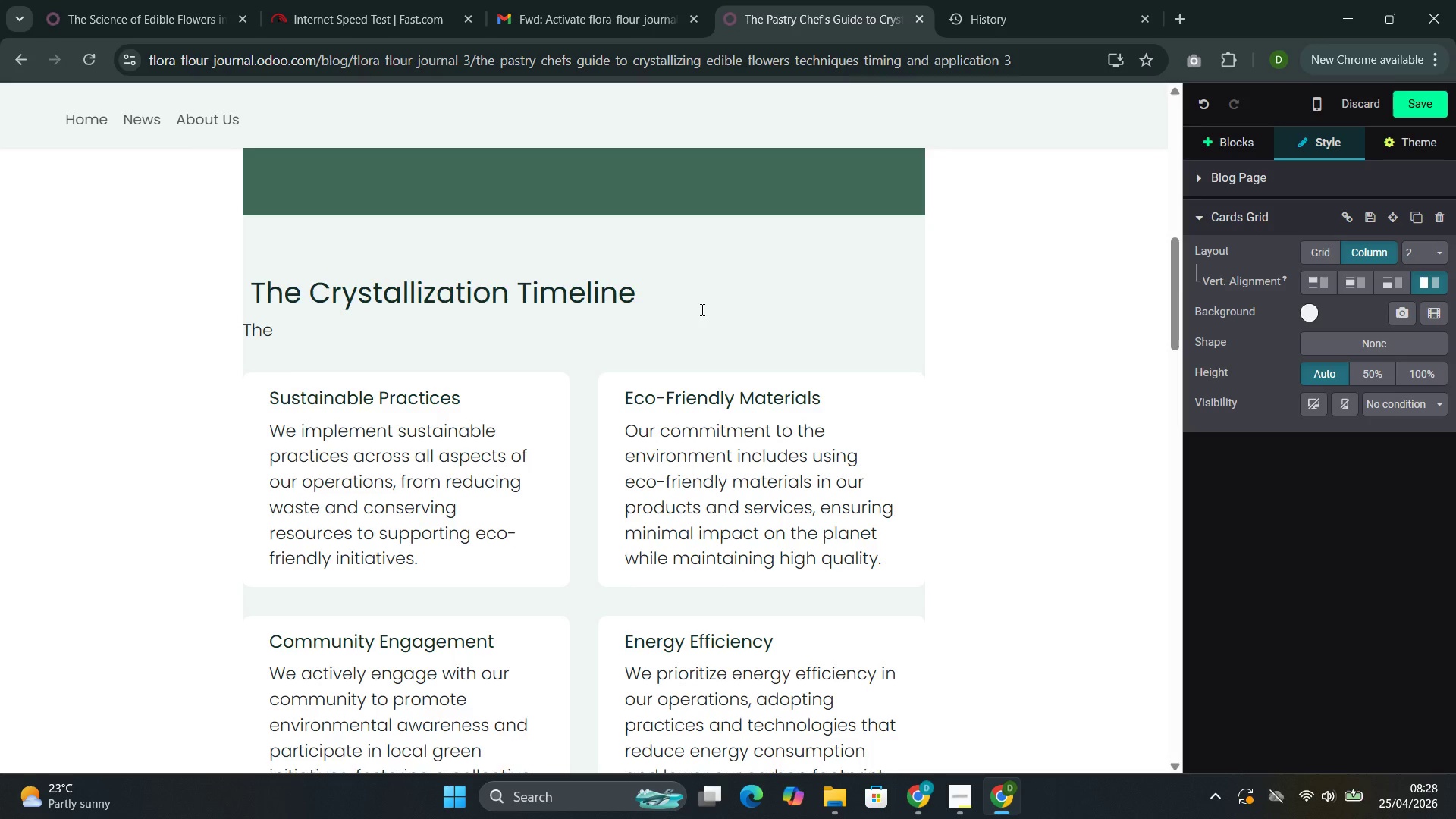 
 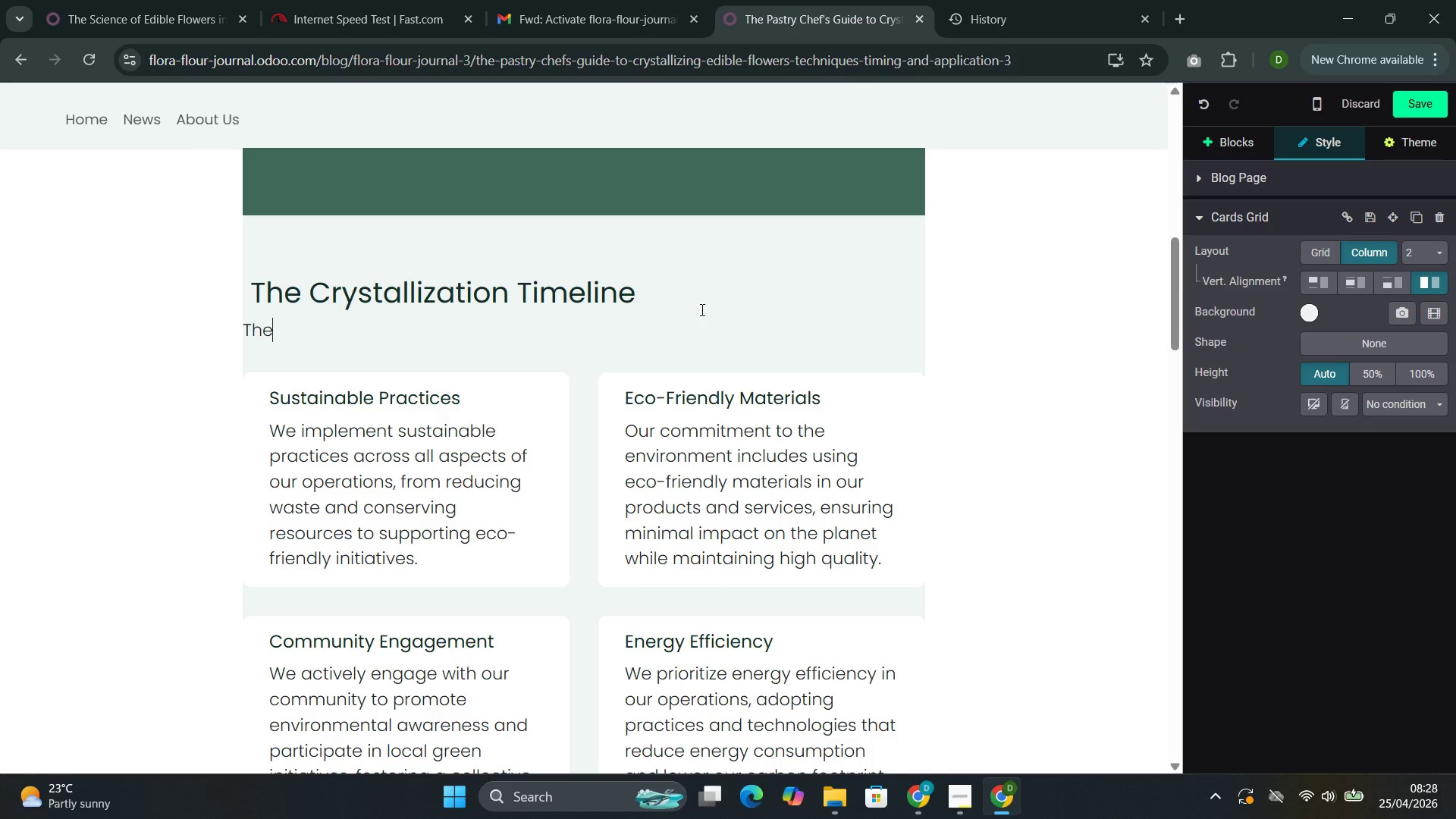 
hold_key(key=E, duration=5.12)
 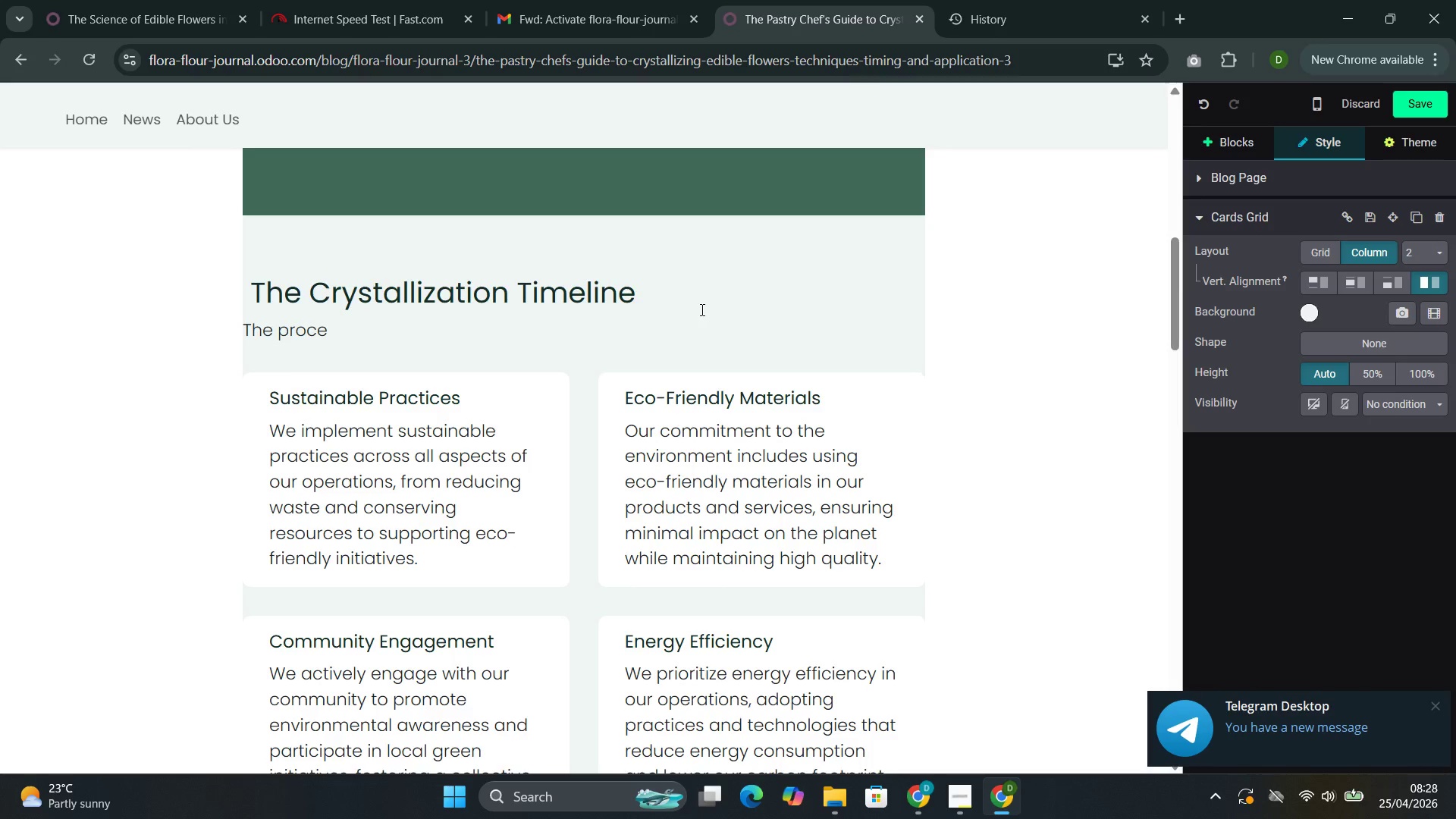 
type(procss requires approximately 24-48 hours from harves to finished product )
key(Backspace)
type(:)
 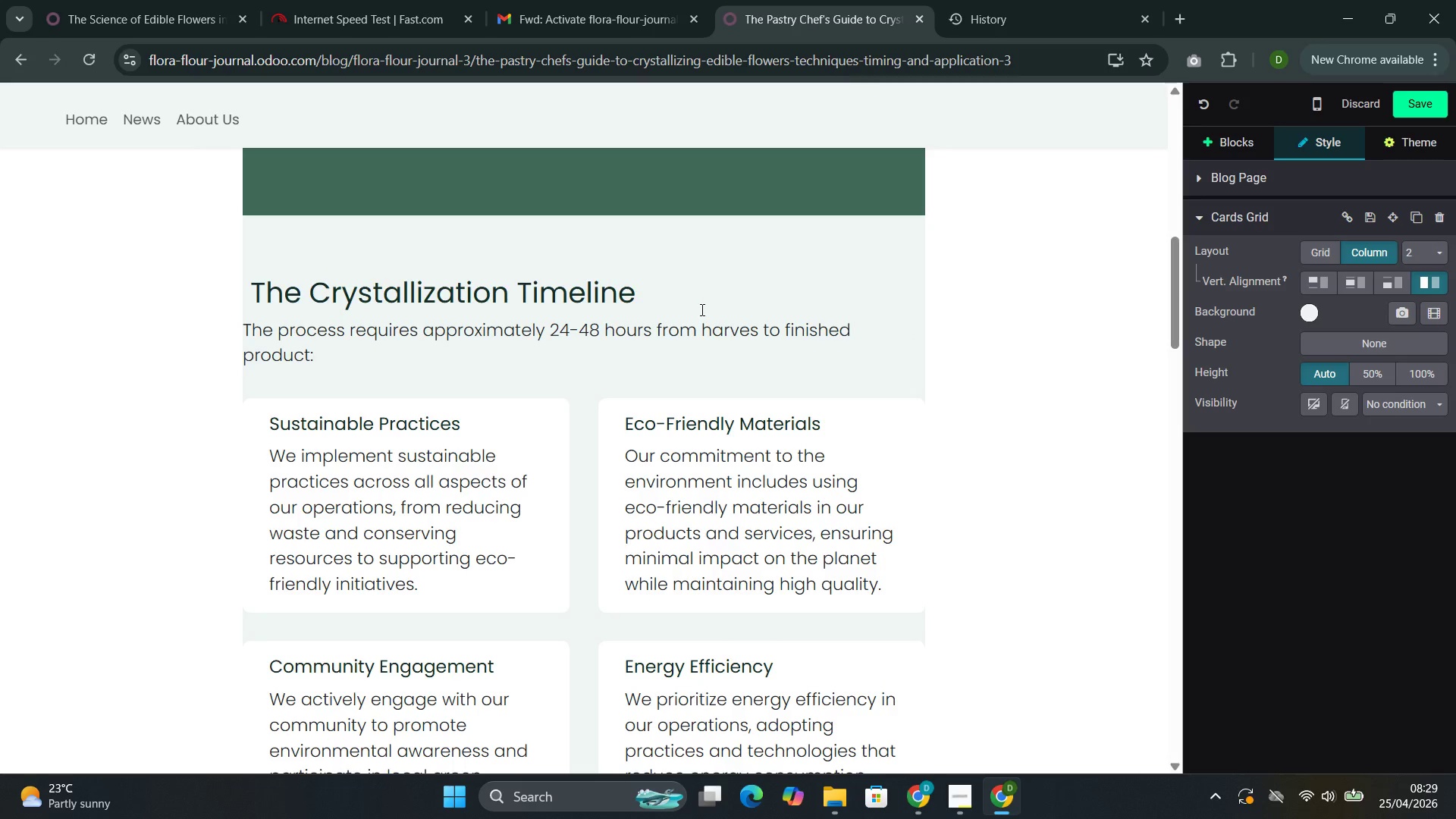 
wait(6.2)
 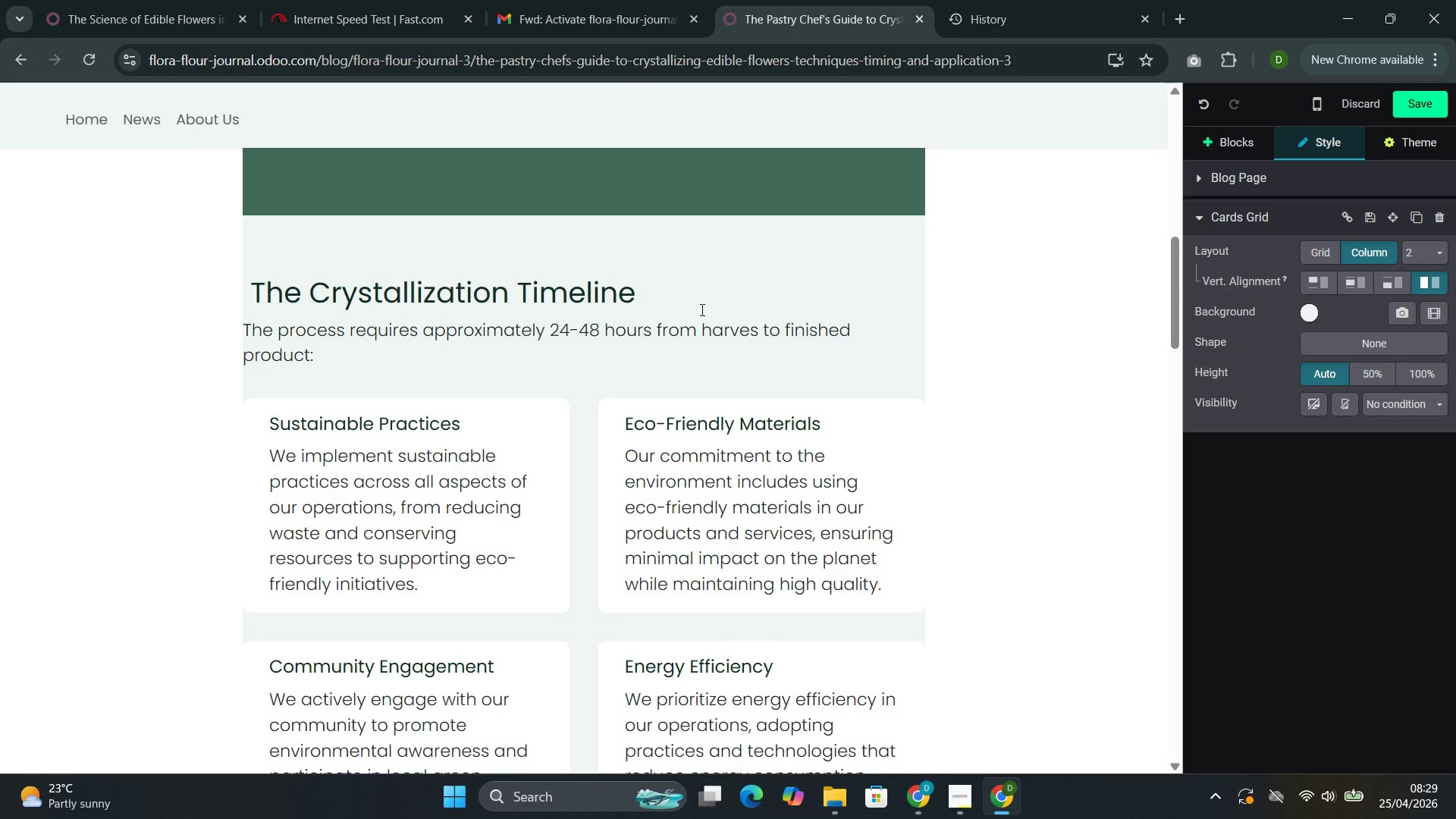 
key(Backspace)
key(Backspace)
type(HArves)
 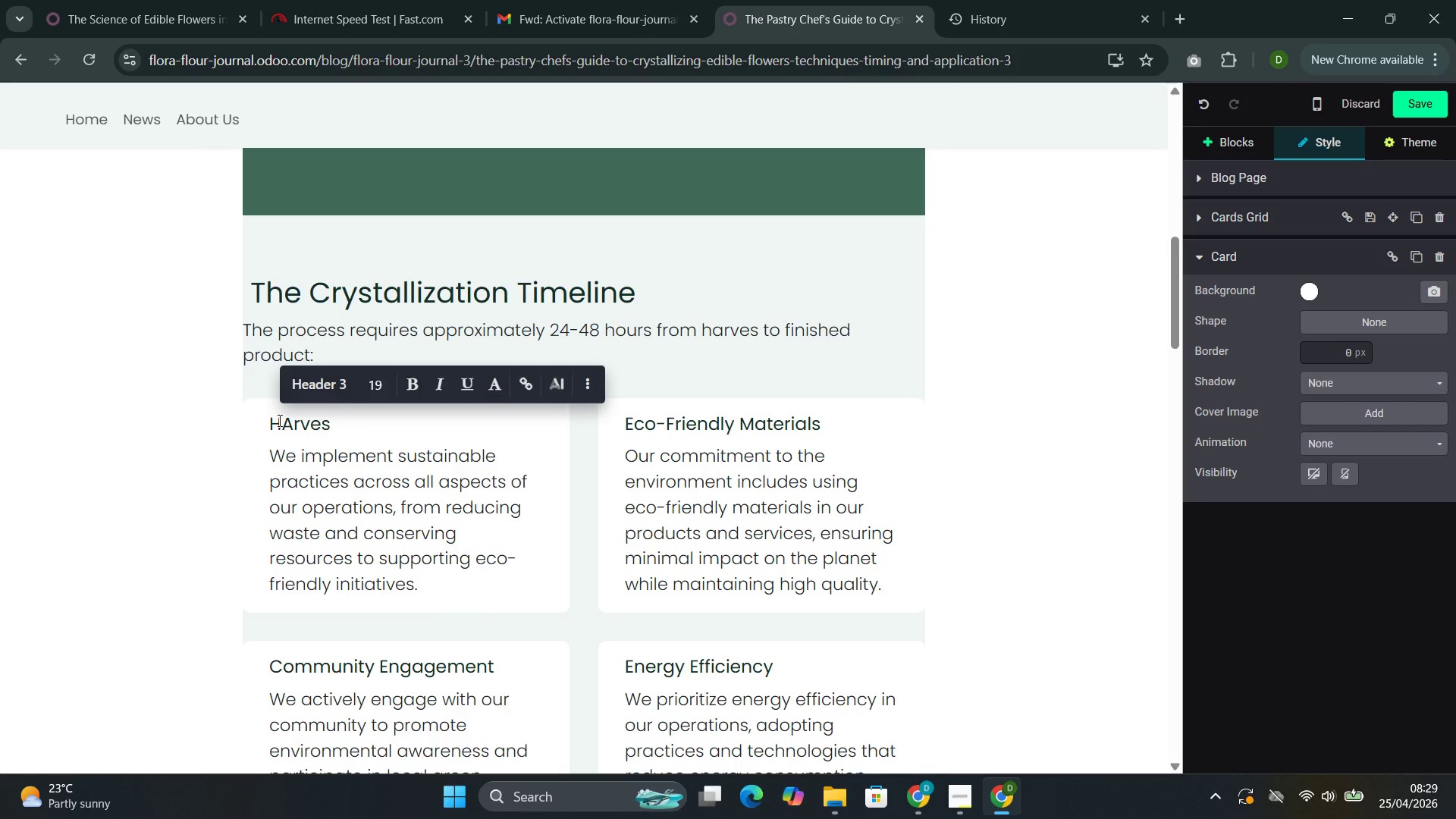 
key(Control+ControlRight)
 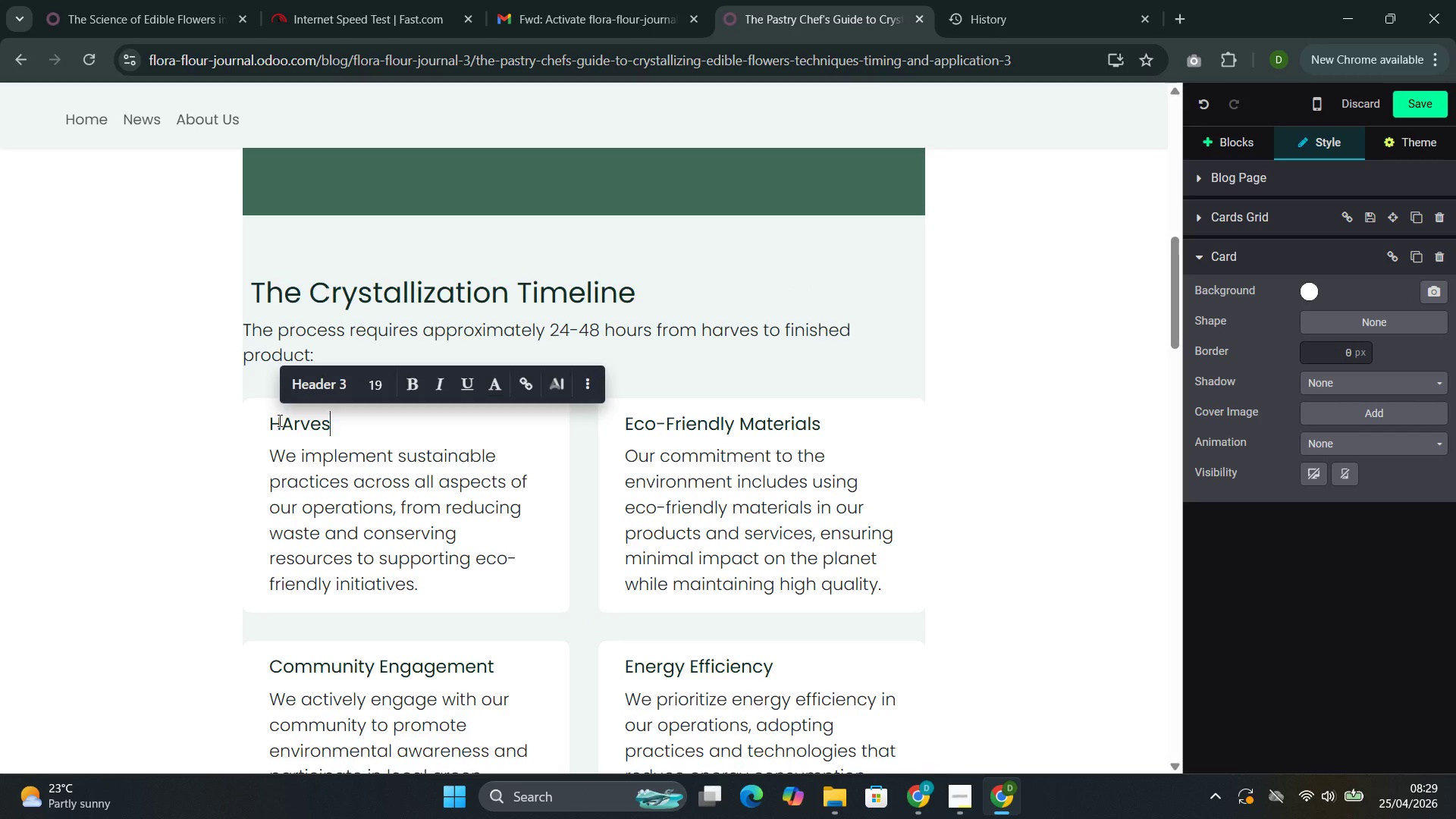 
key(ArrowLeft)
 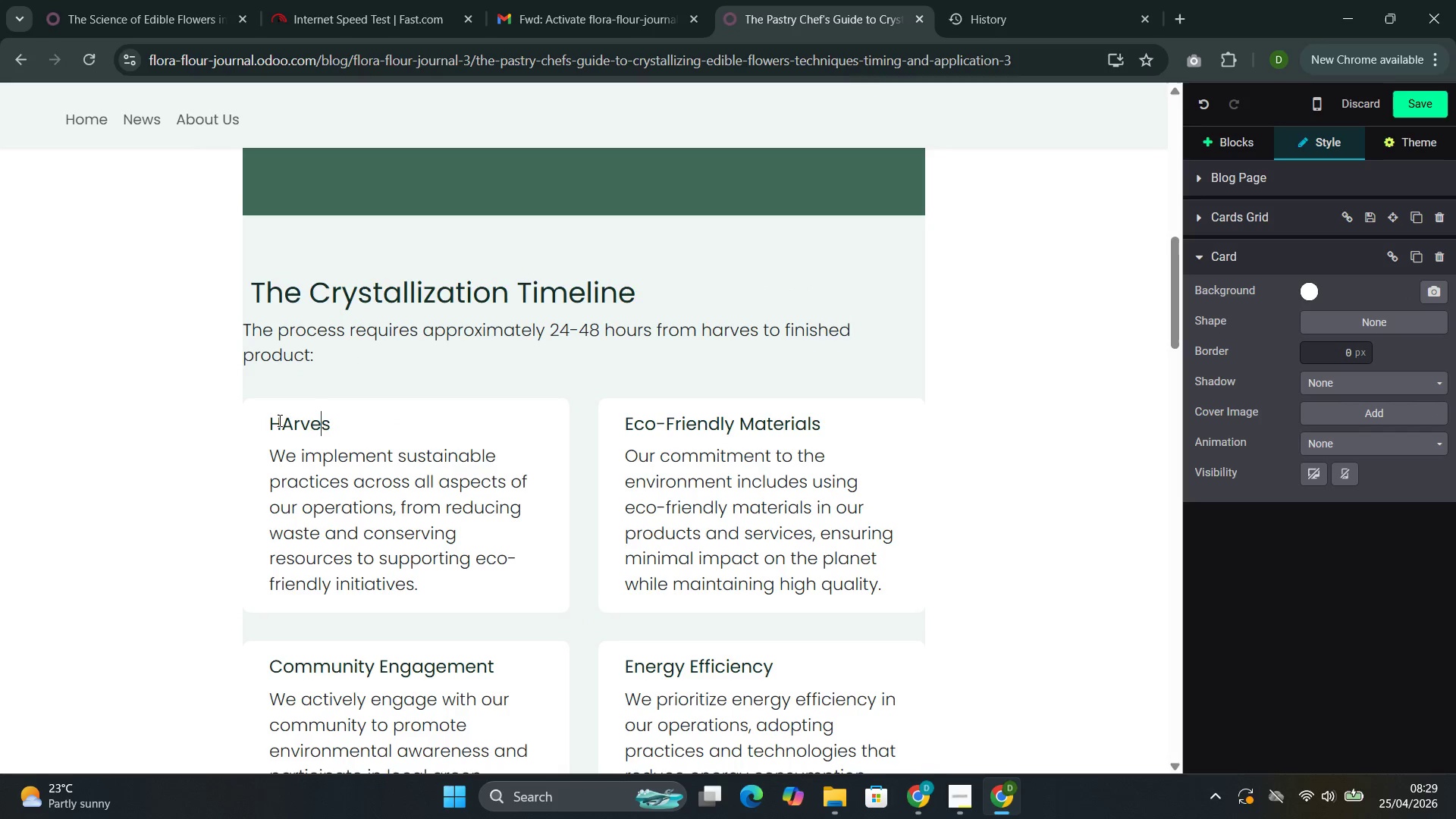 
key(ArrowLeft)
 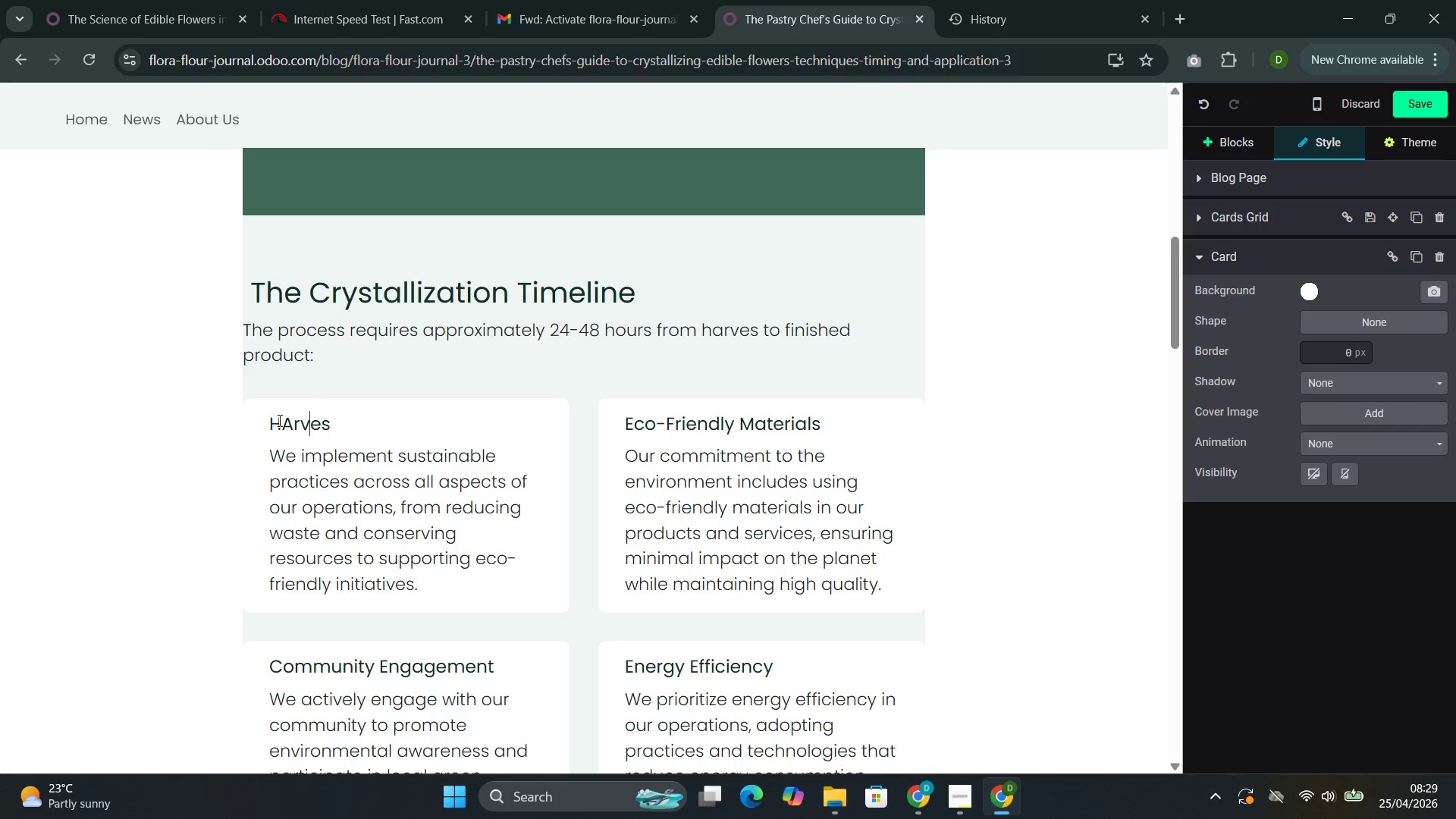 
key(ArrowLeft)
 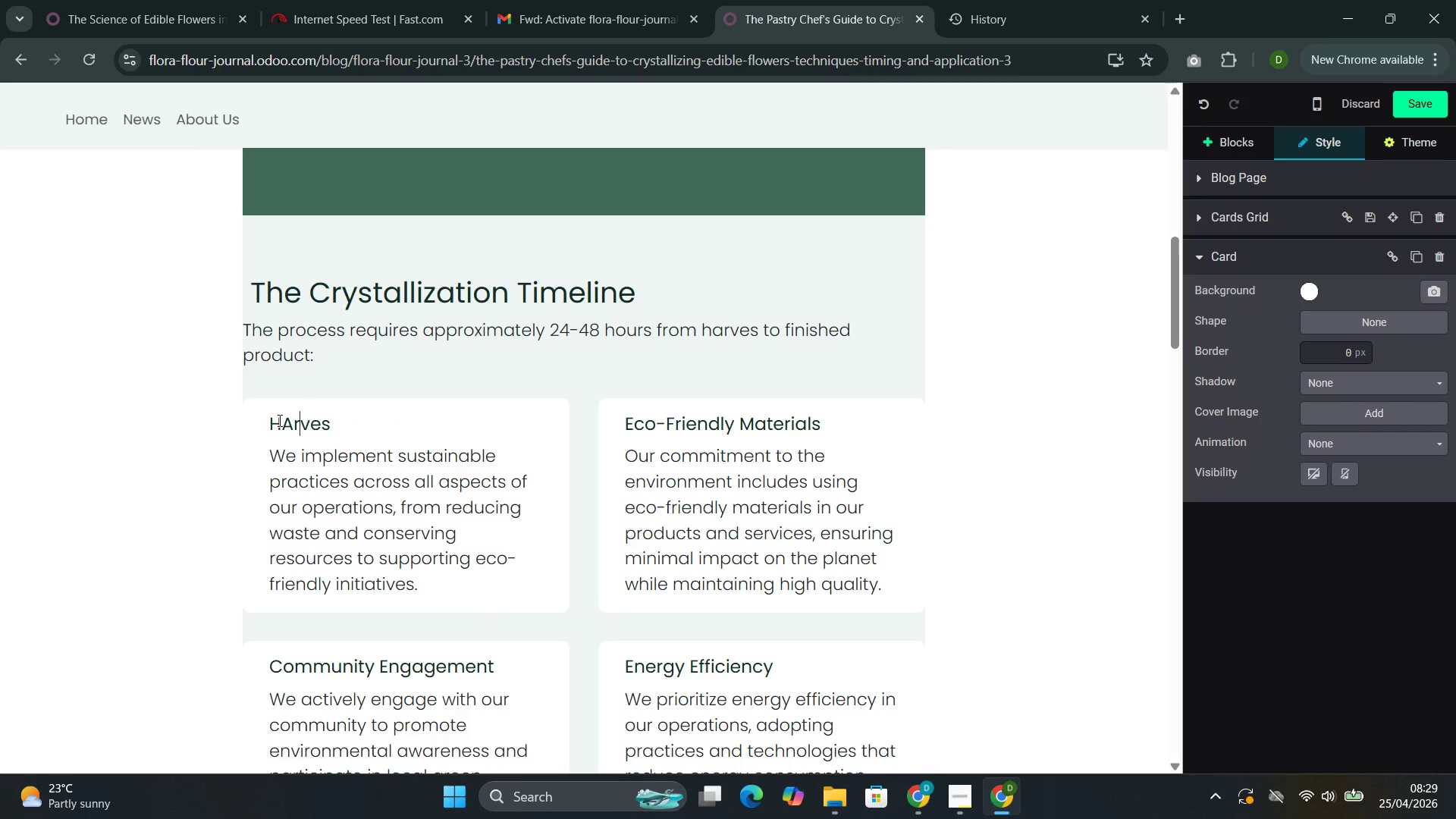 
key(ArrowLeft)
 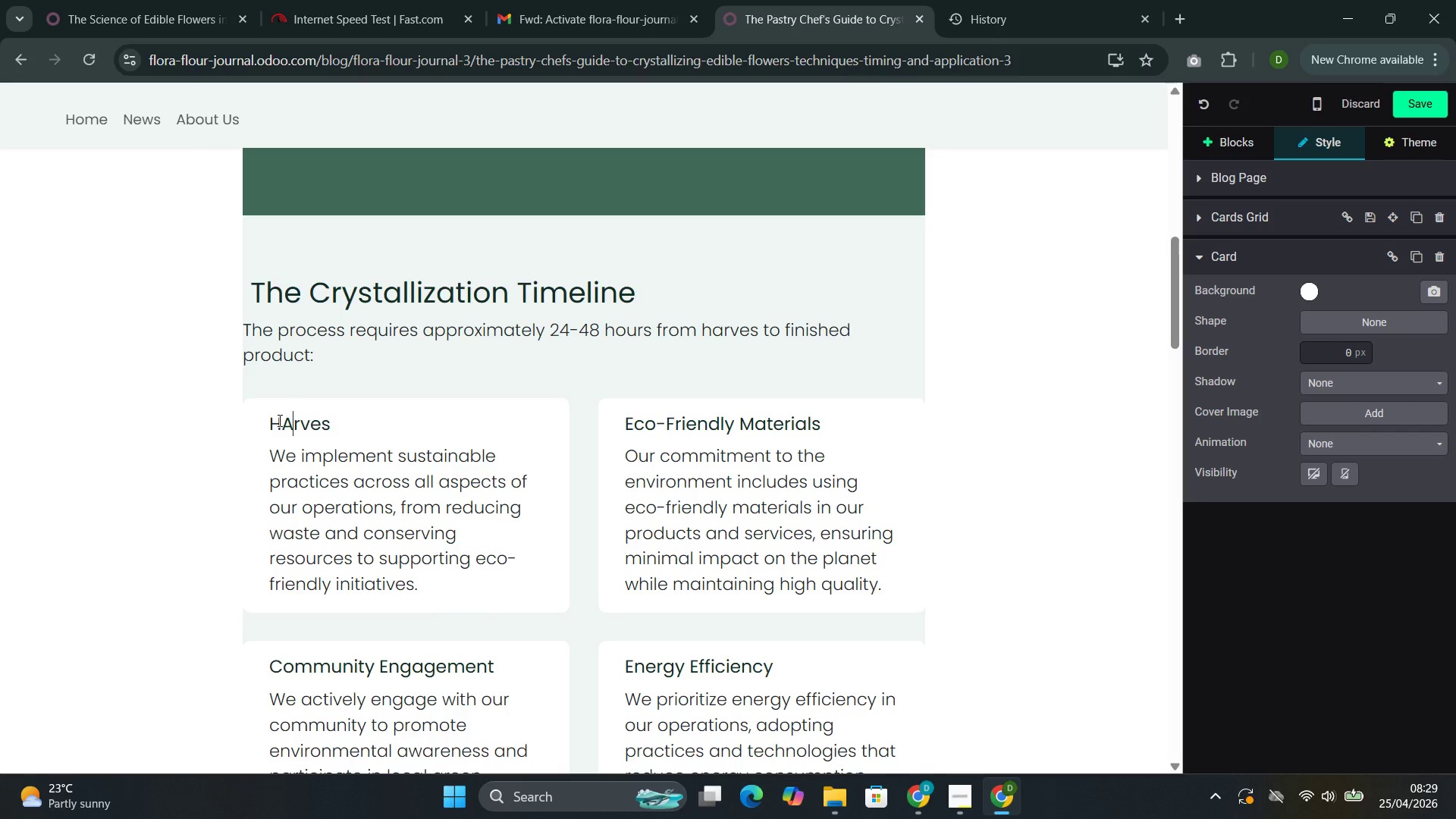 
key(Backspace)
 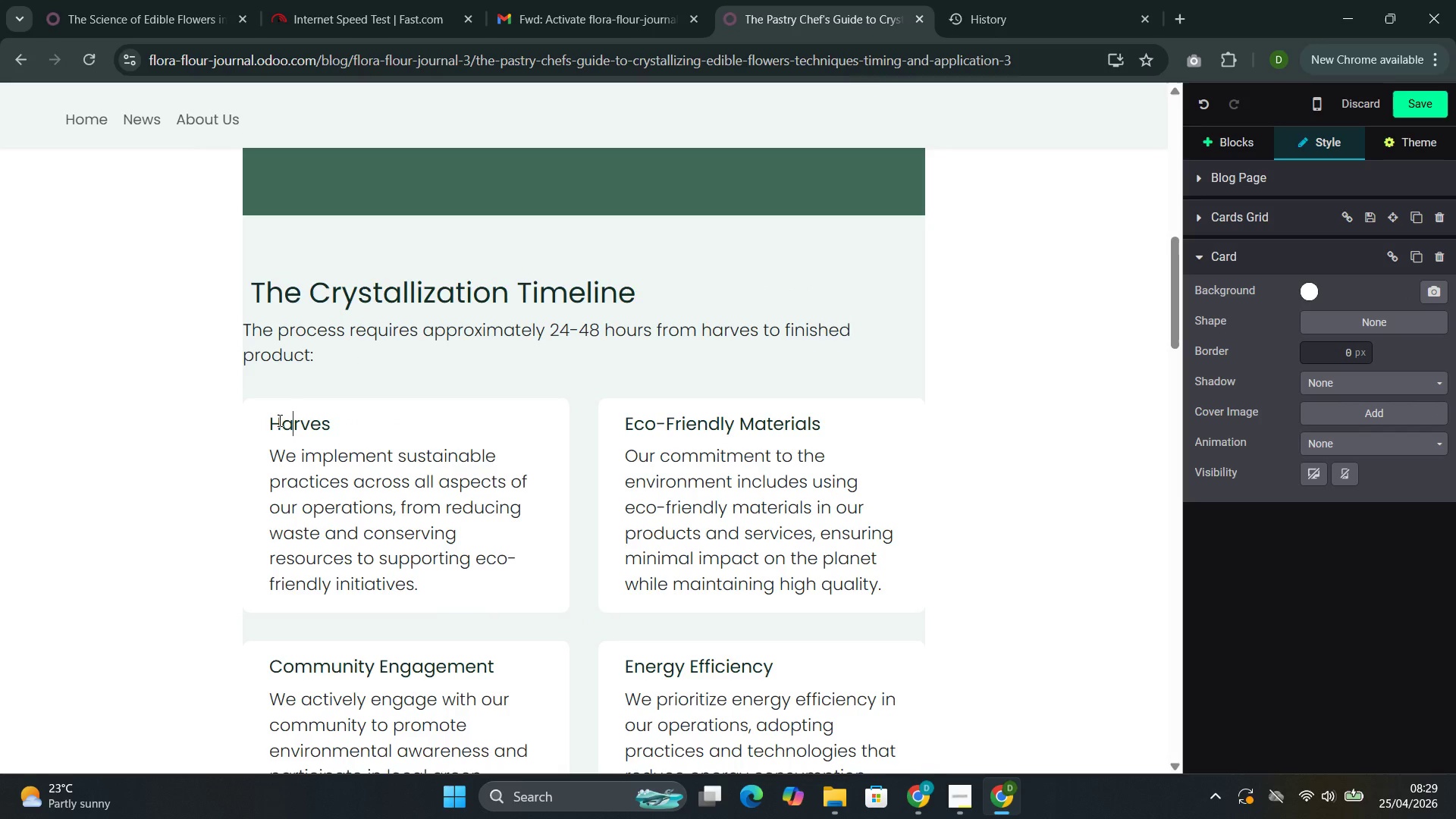 
key(A)
 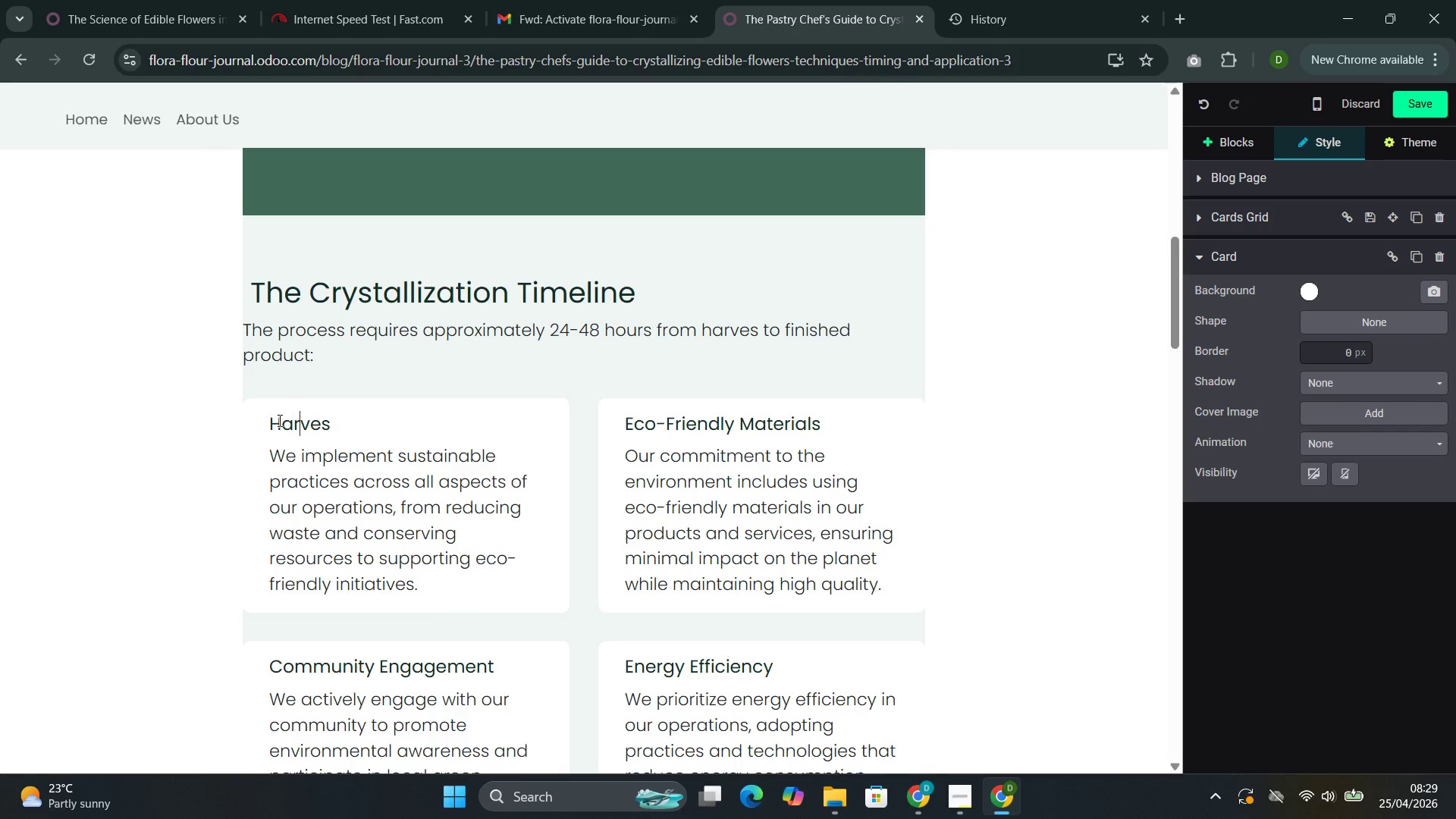 
key(ArrowRight)
 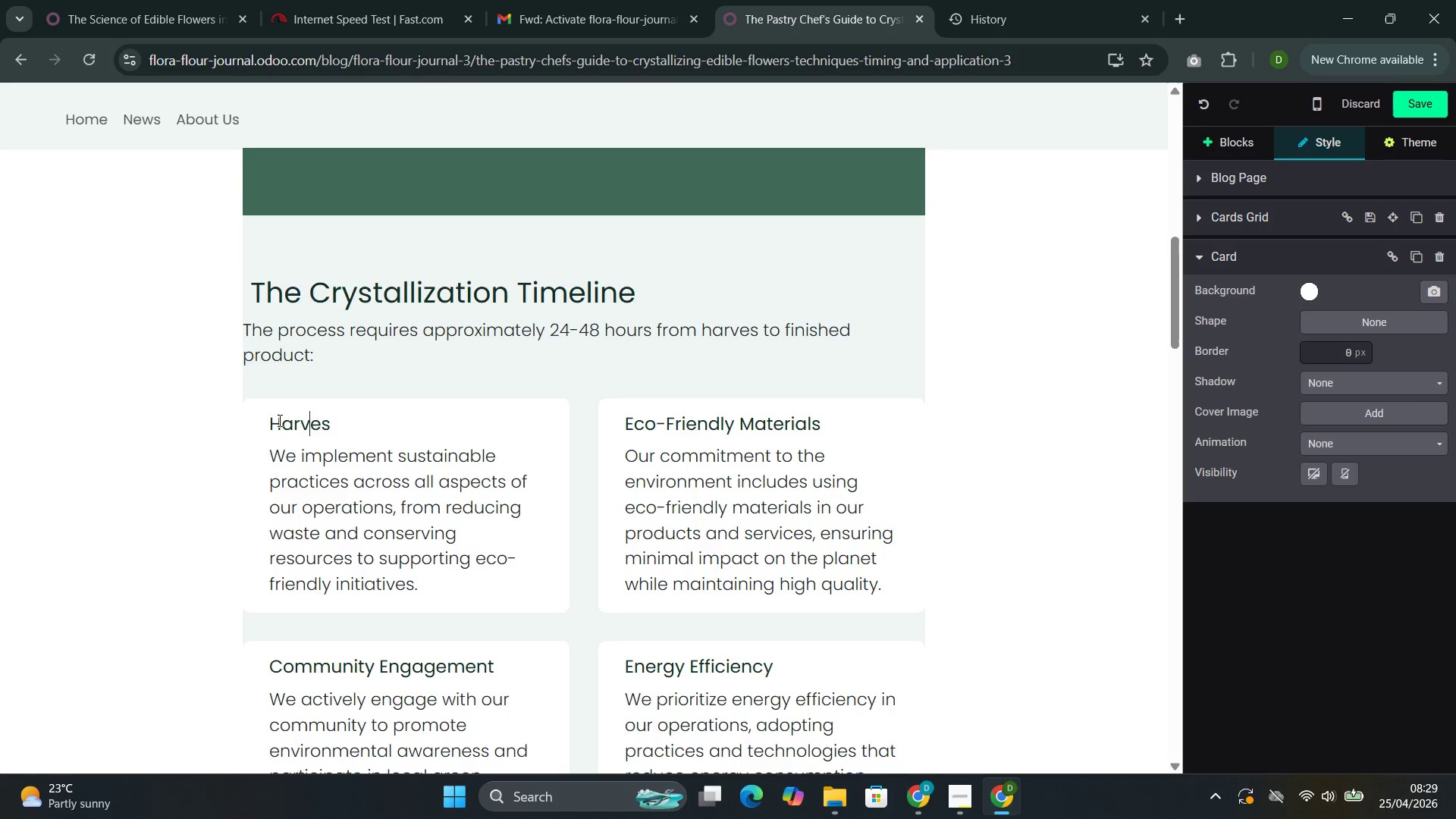 
key(ArrowRight)
 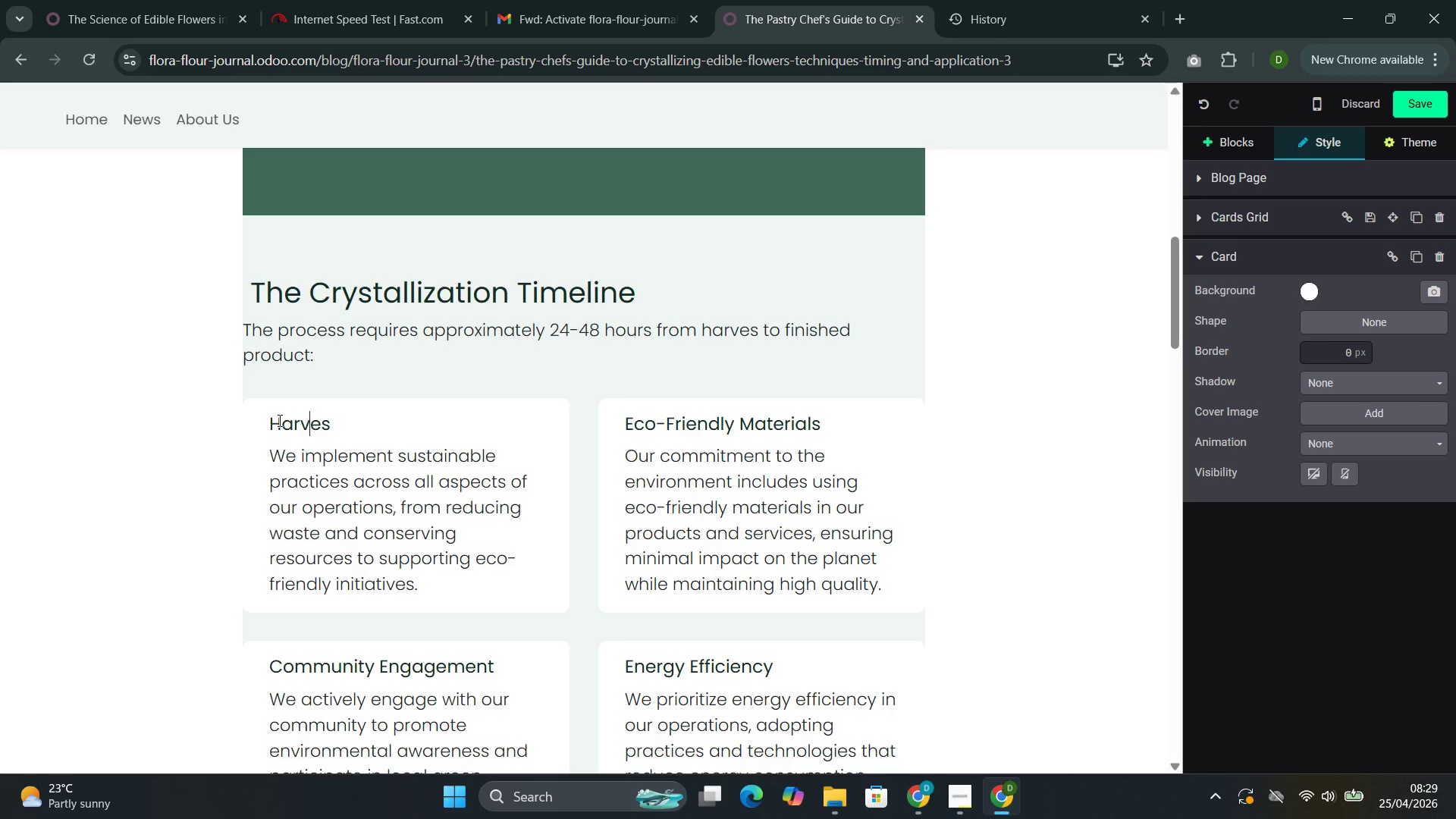 
key(ArrowRight)
 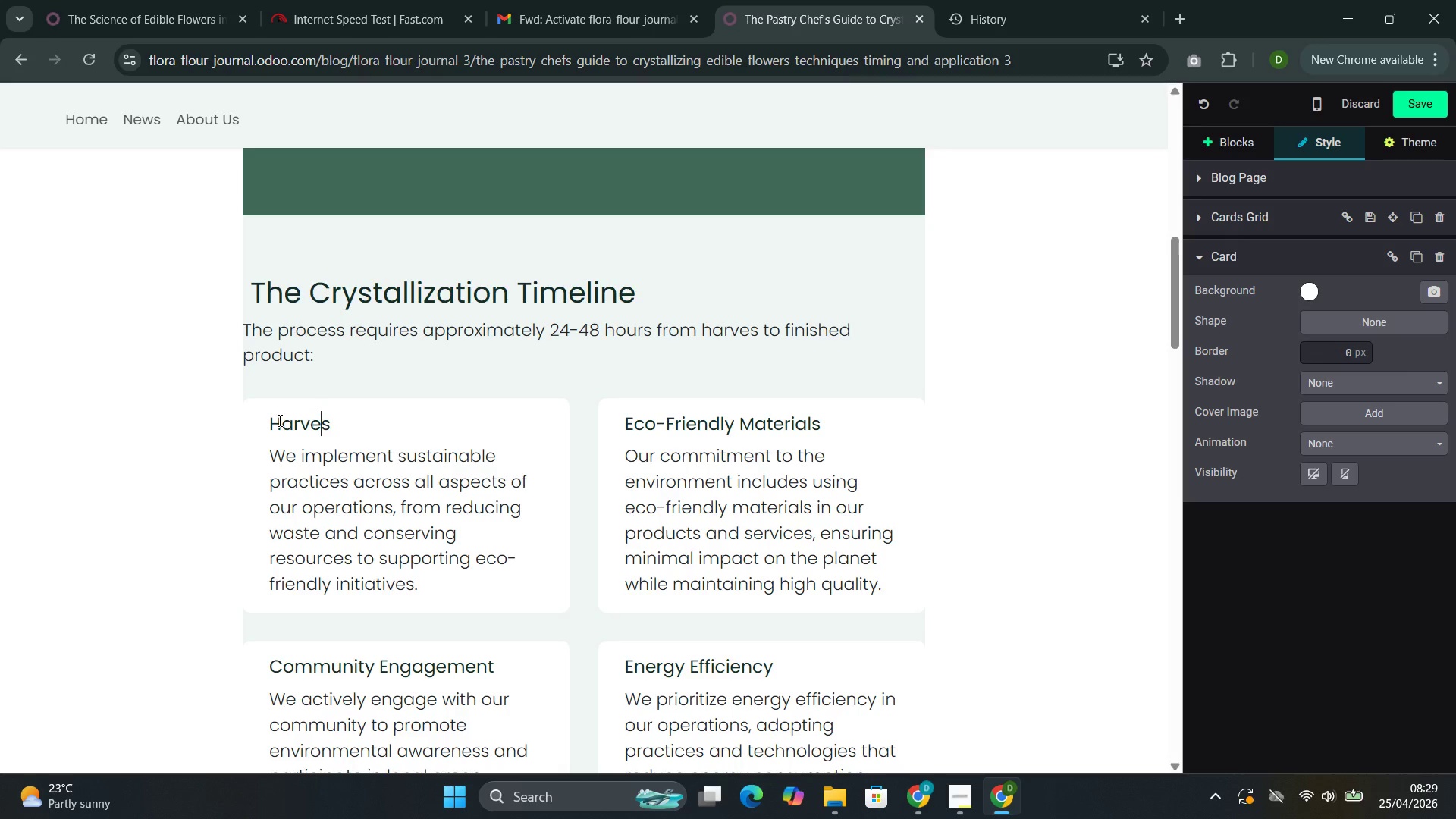 
key(ArrowRight)
 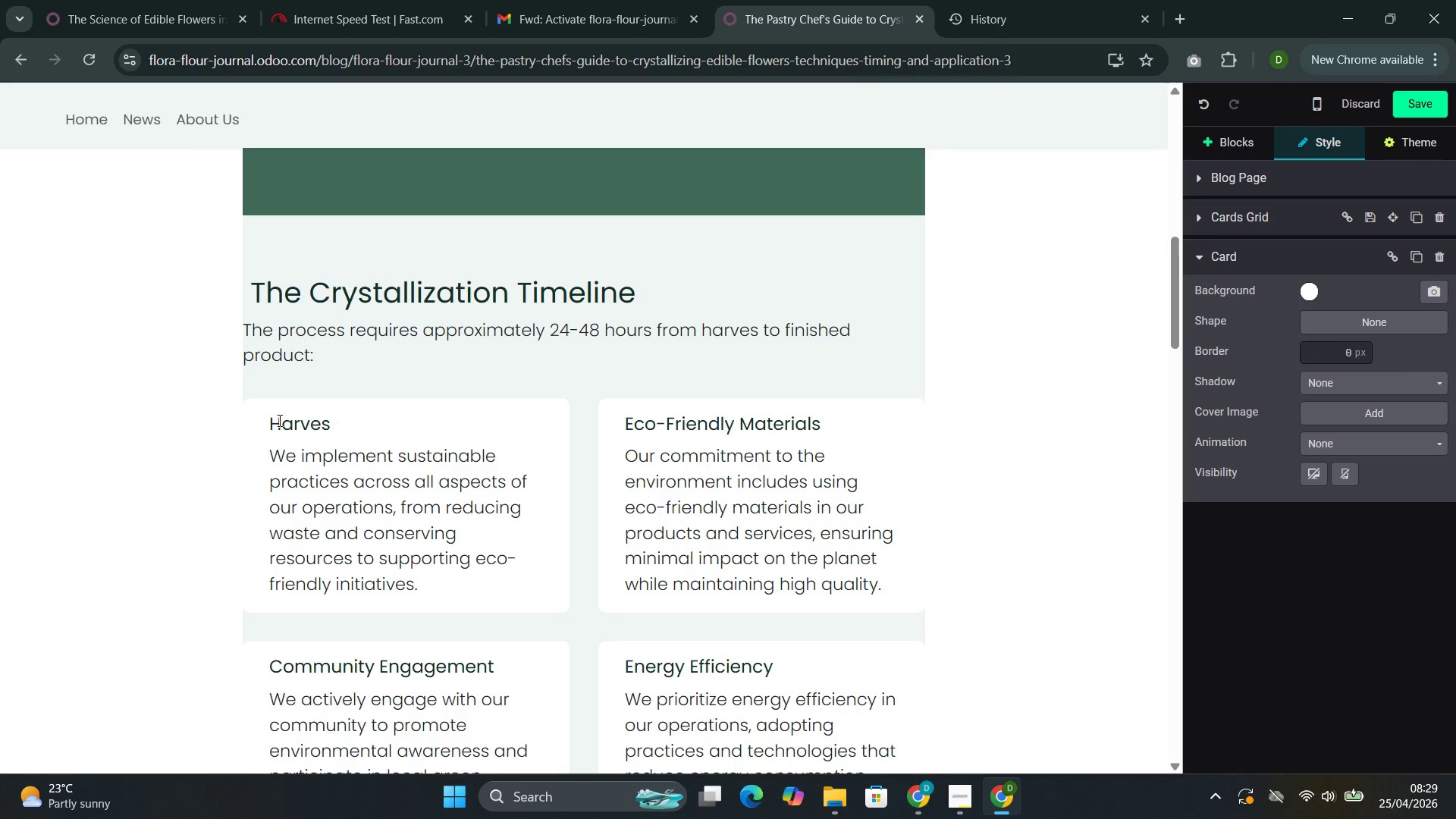 
type(t and sh)
key(Backspace)
type(ort)
 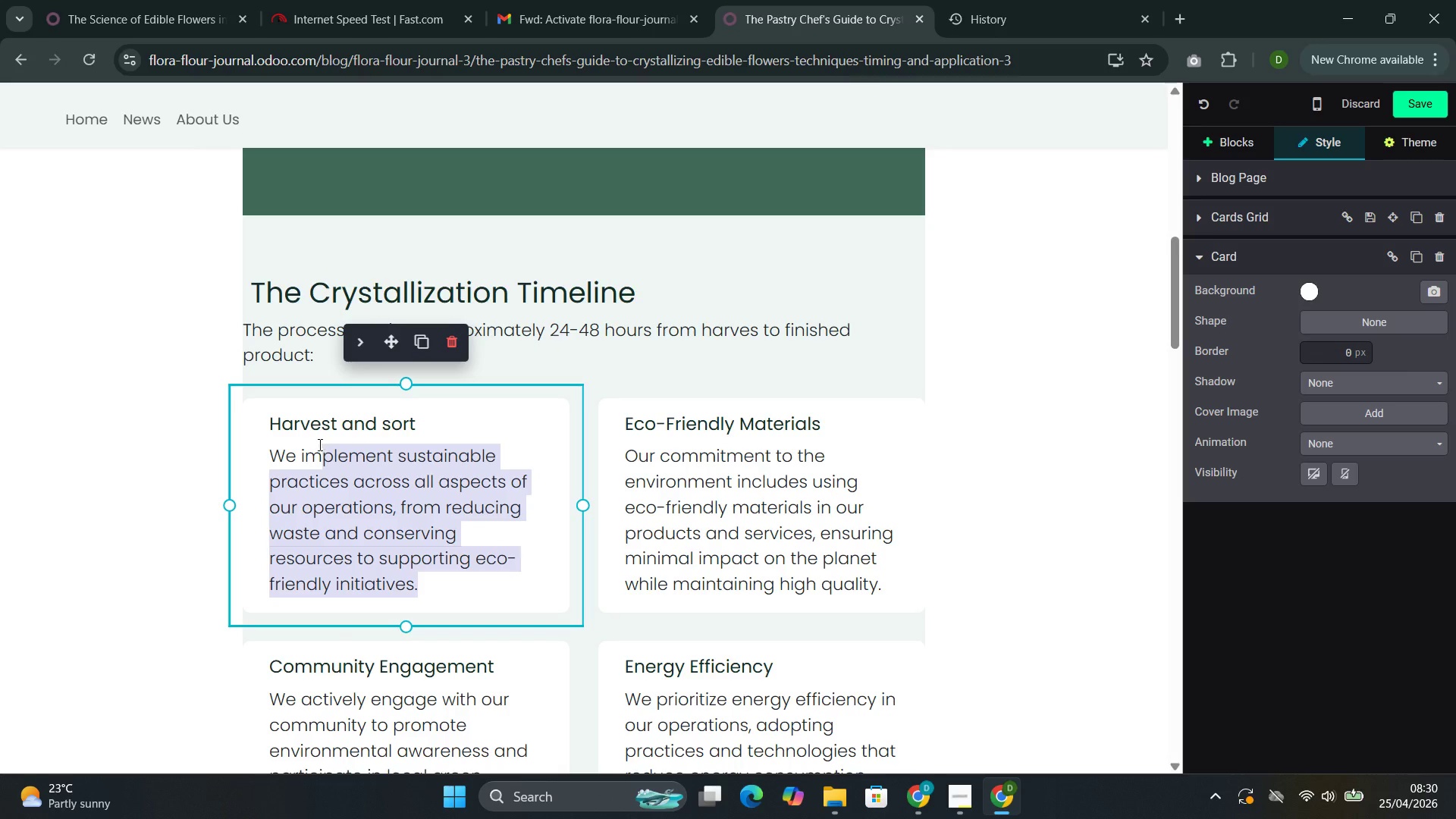 
key(Backspace)
key(Backspace)
key(Backspace)
type(Seele)
key(Backspace)
key(Backspace)
key(Backspace)
type(lect)
 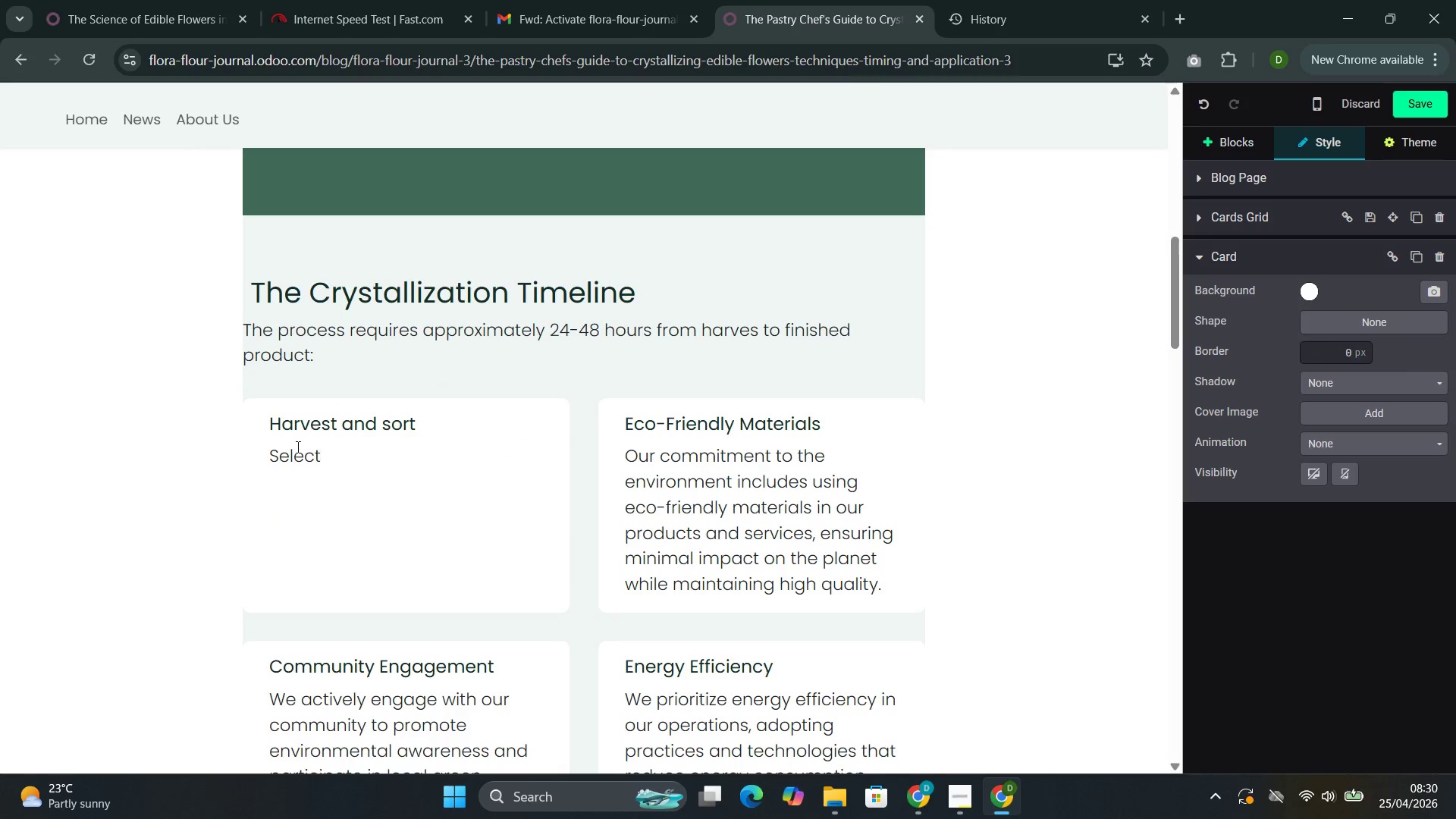 
type( ol)
key(Backspace)
type(nly perfect speciments. aA)
key(Backspace)
key(Backspace)
type(Any bles)
key(Backspace)
type(misgh)
key(Backspace)
key(Backspace)
type(h beci)
key(Backspace)
type(omes more visible, not less )
key(Backspace)
type(, after crystallization. )
key(Backspace)
 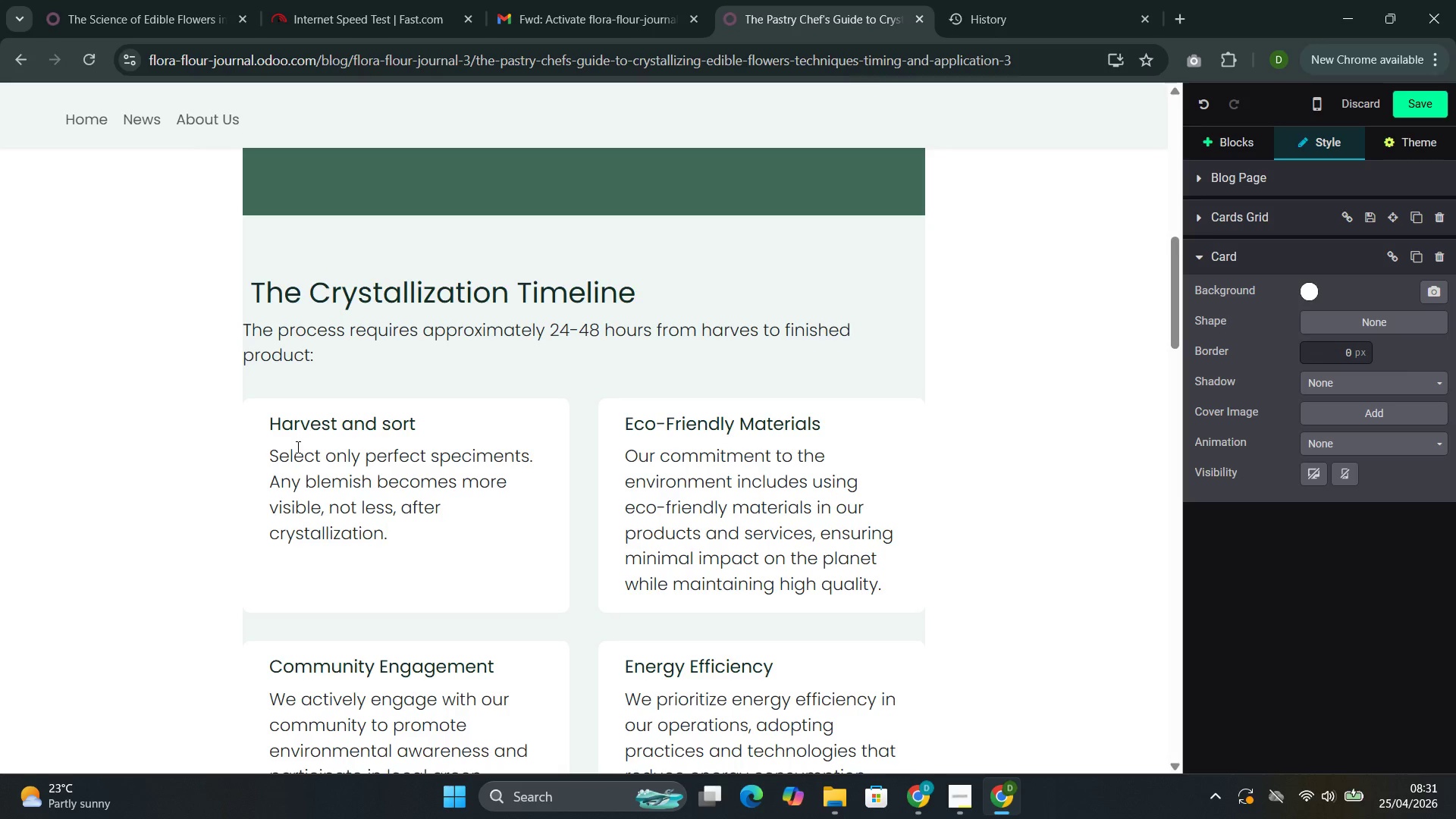 
left_click_drag(start_coordinate=[407, 623], to_coordinate=[413, 545])
 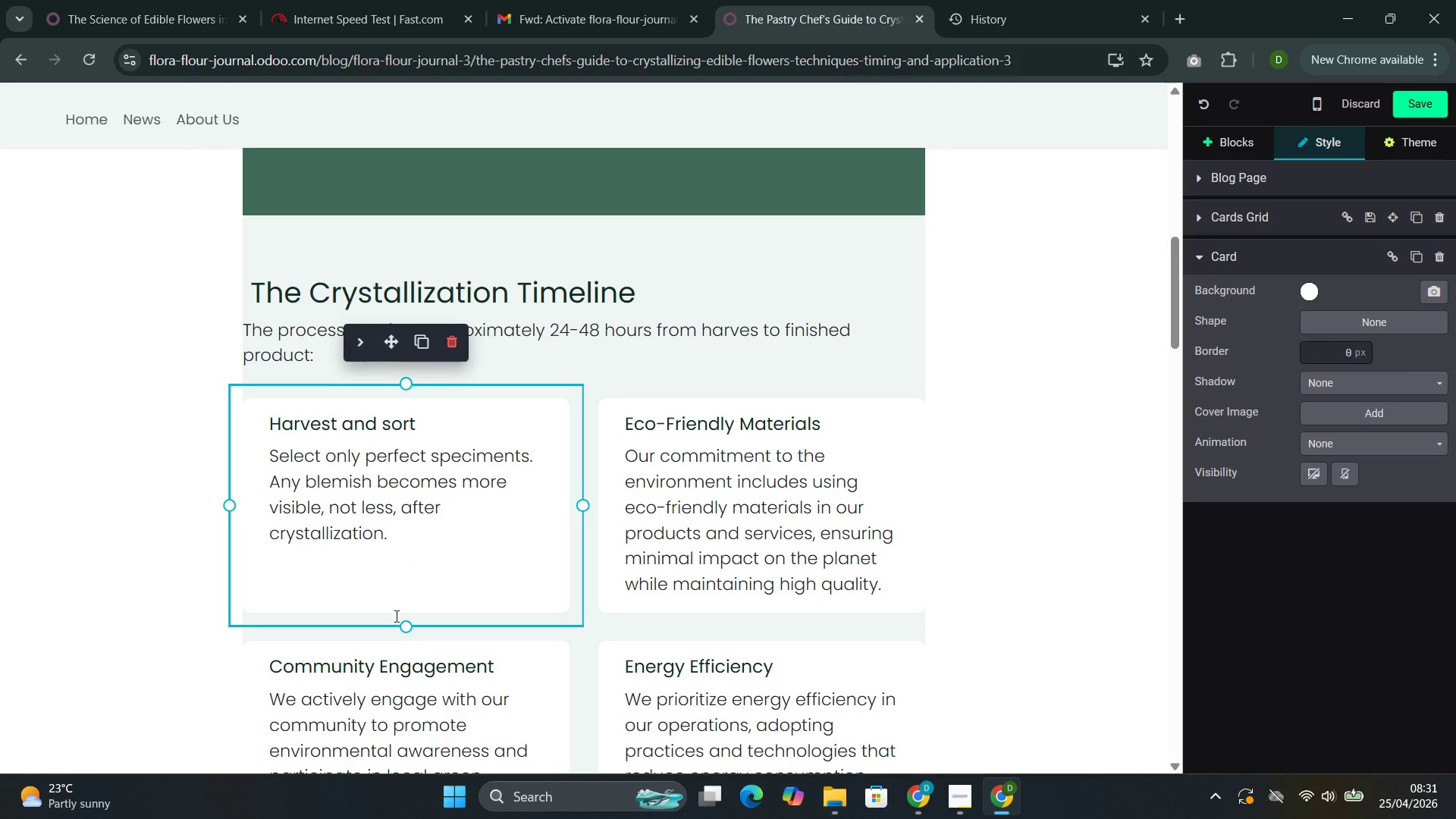 
left_click_drag(start_coordinate=[403, 627], to_coordinate=[427, 517])
 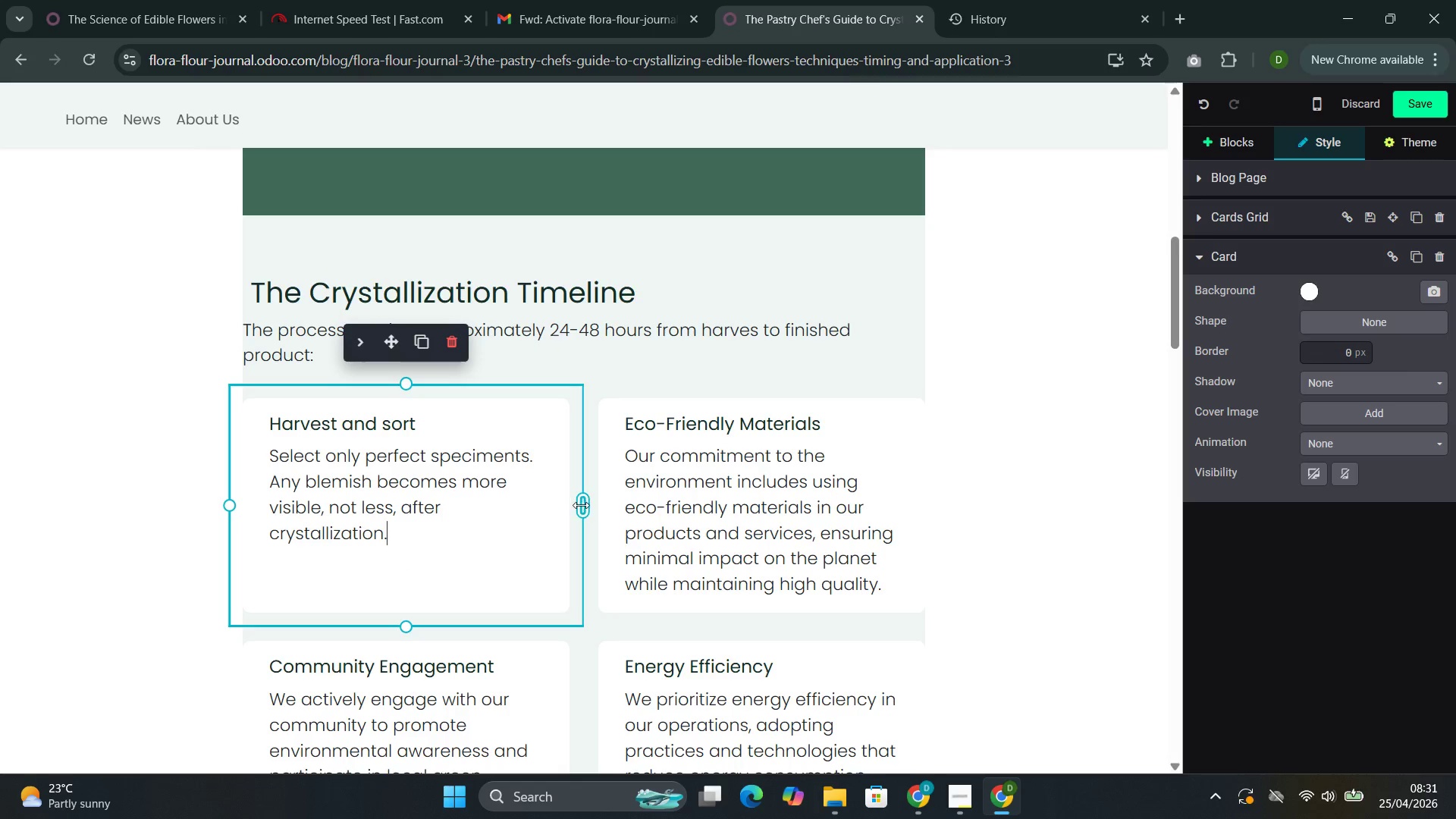 
left_click_drag(start_coordinate=[581, 505], to_coordinate=[431, 504])
 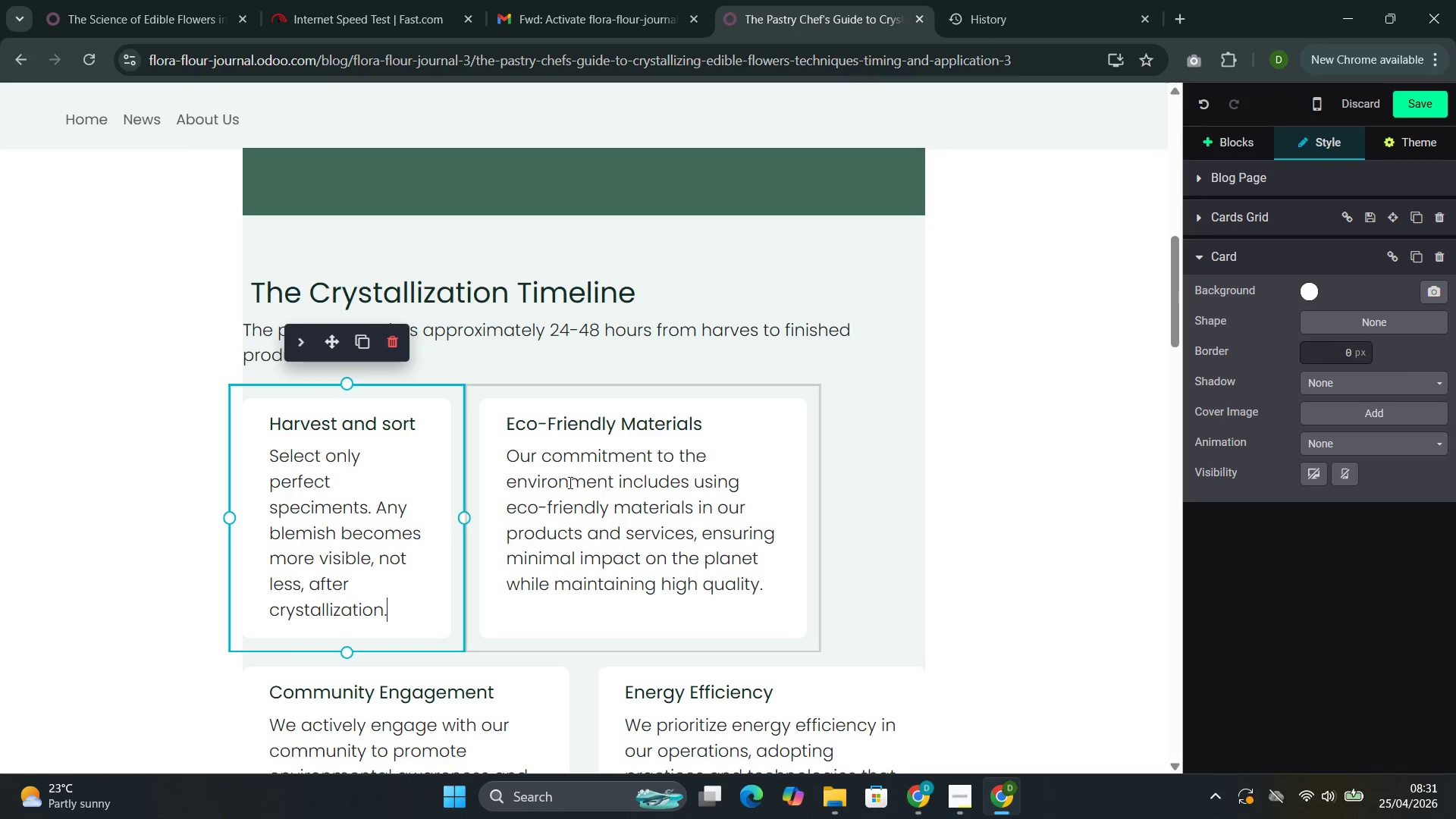 
left_click([573, 485])
 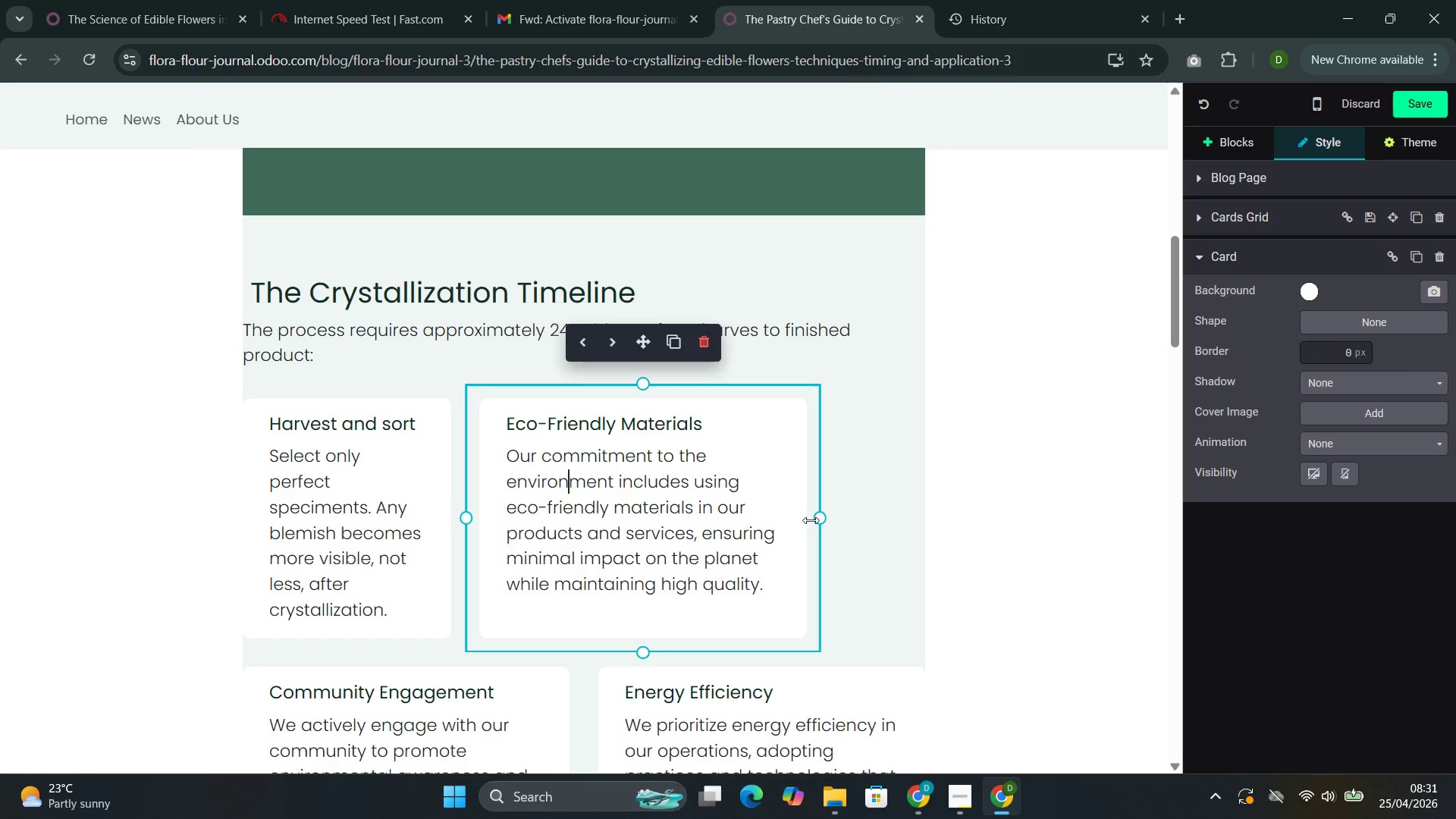 
left_click_drag(start_coordinate=[818, 516], to_coordinate=[708, 513])
 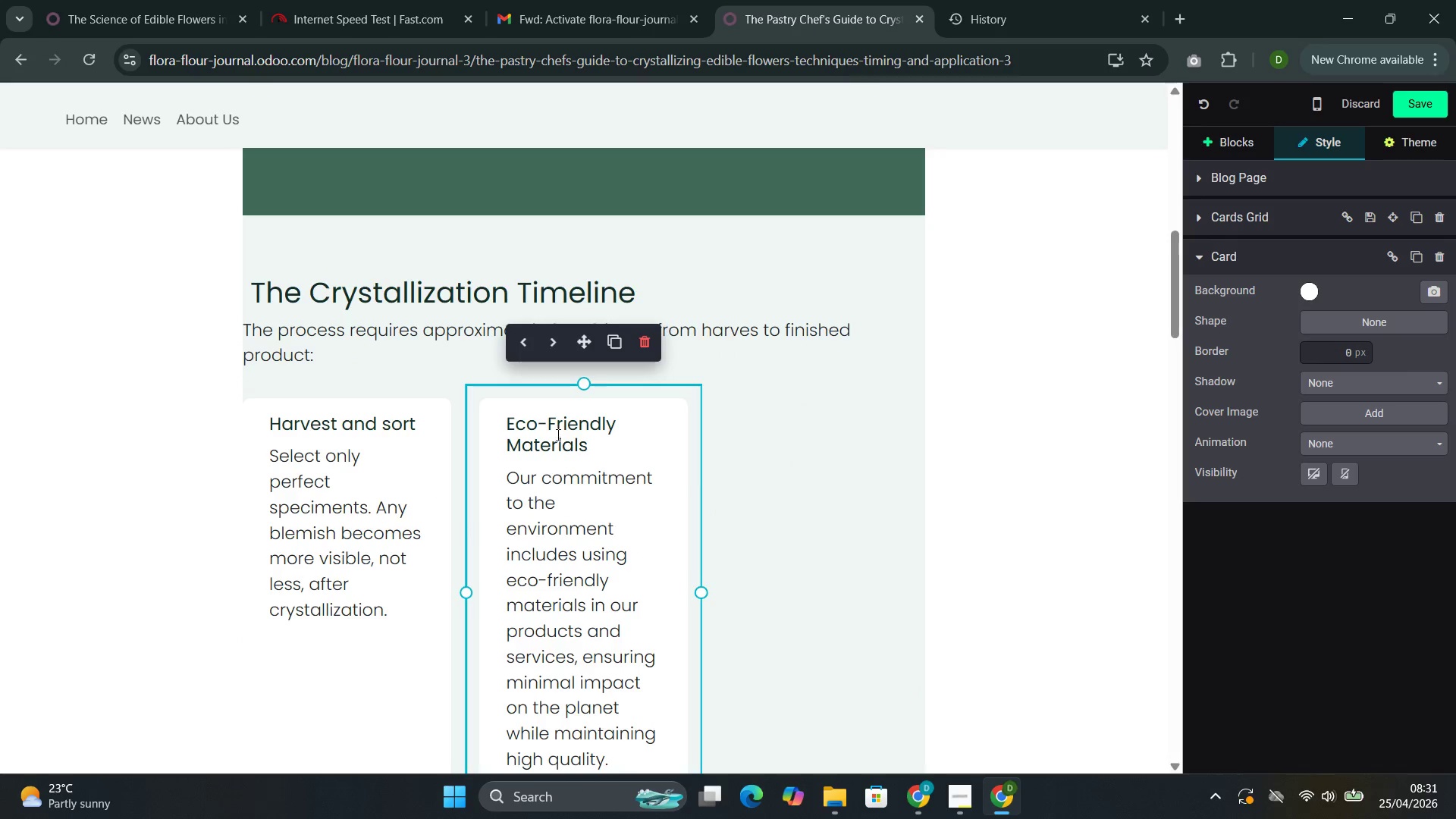 
double_click([556, 435])
 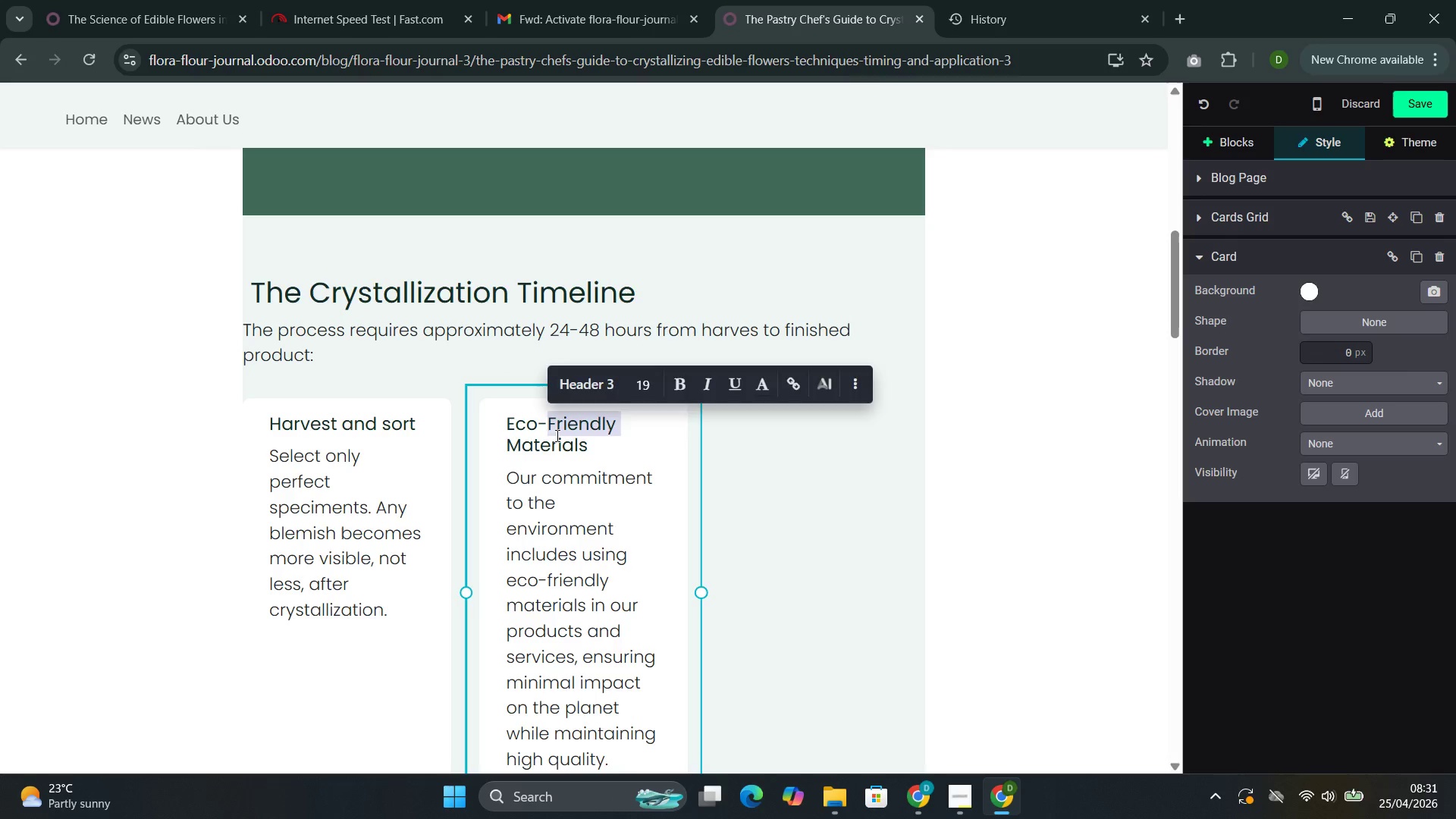 
double_click([556, 435])
 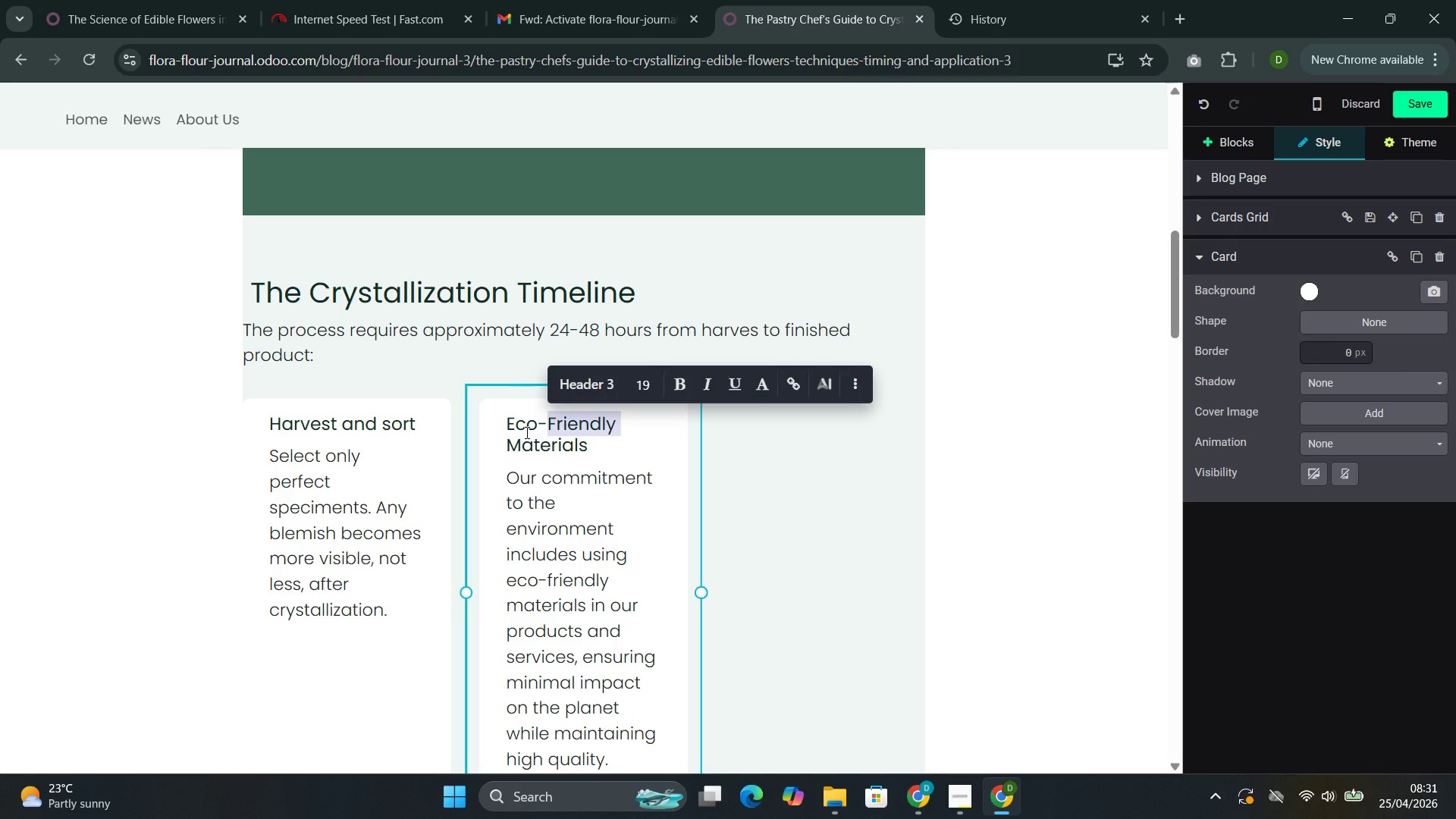 
left_click([526, 432])
 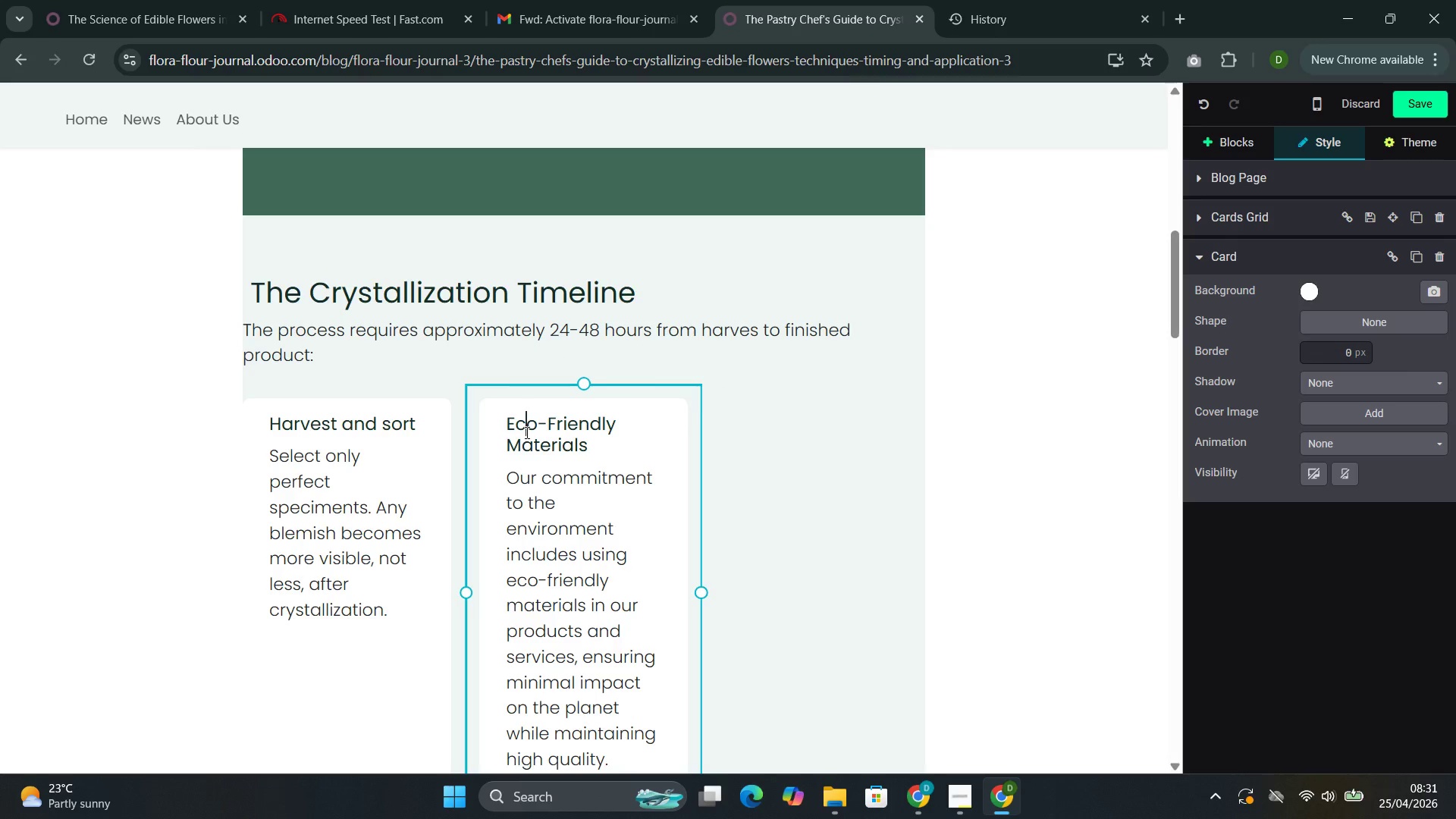 
double_click([526, 432])
 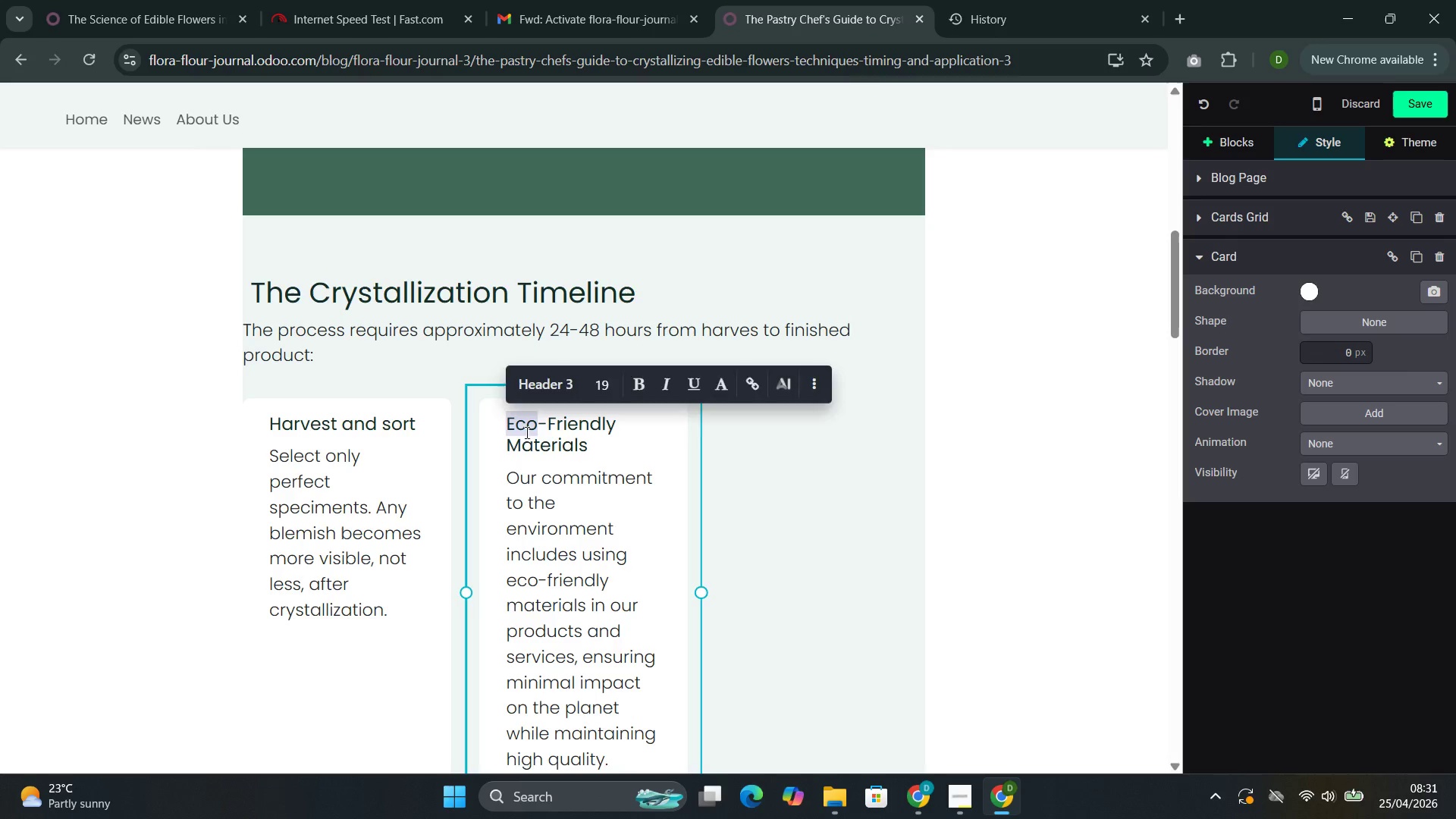 
triple_click([526, 432])
 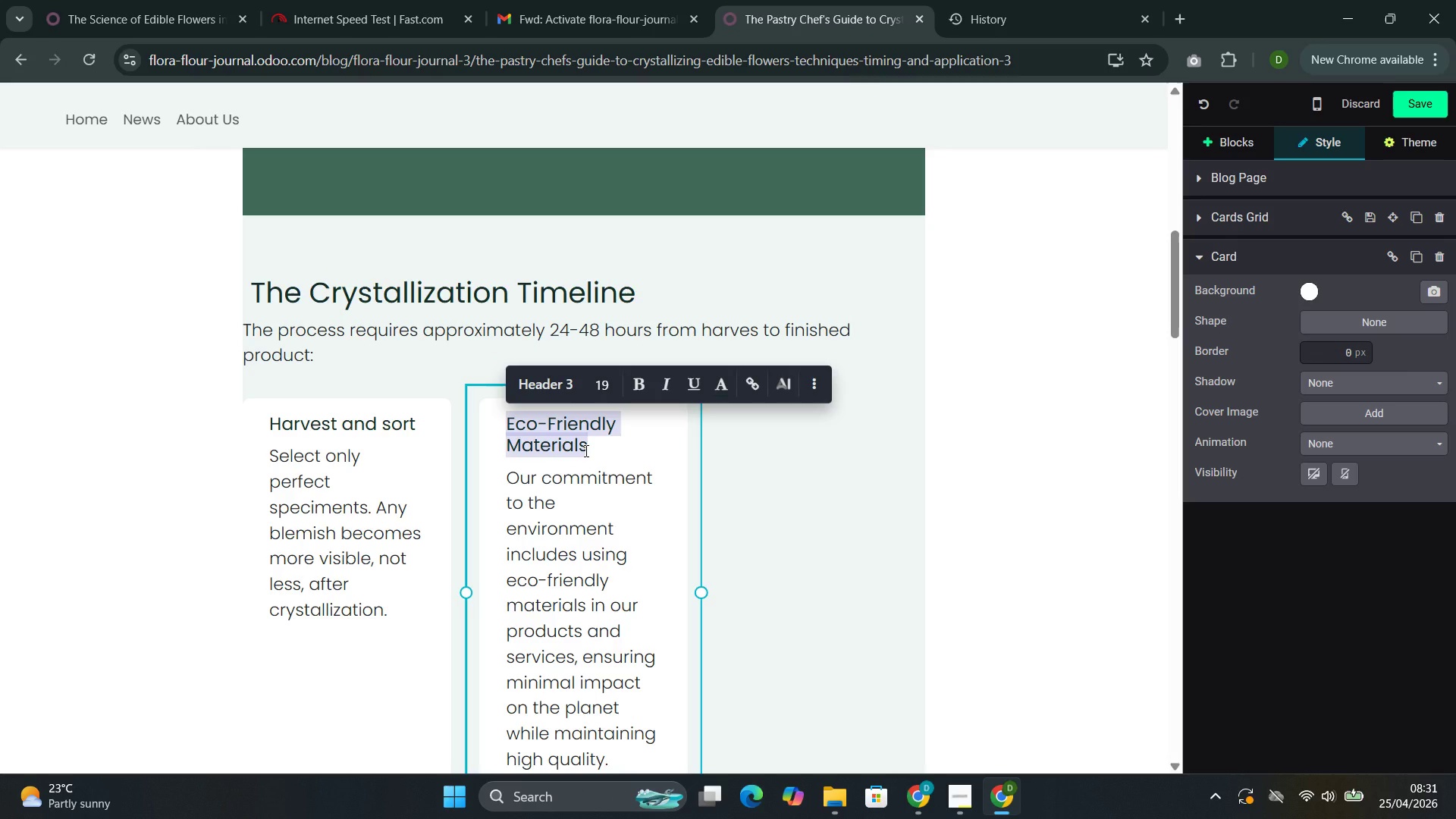 
key(Shift+A)
 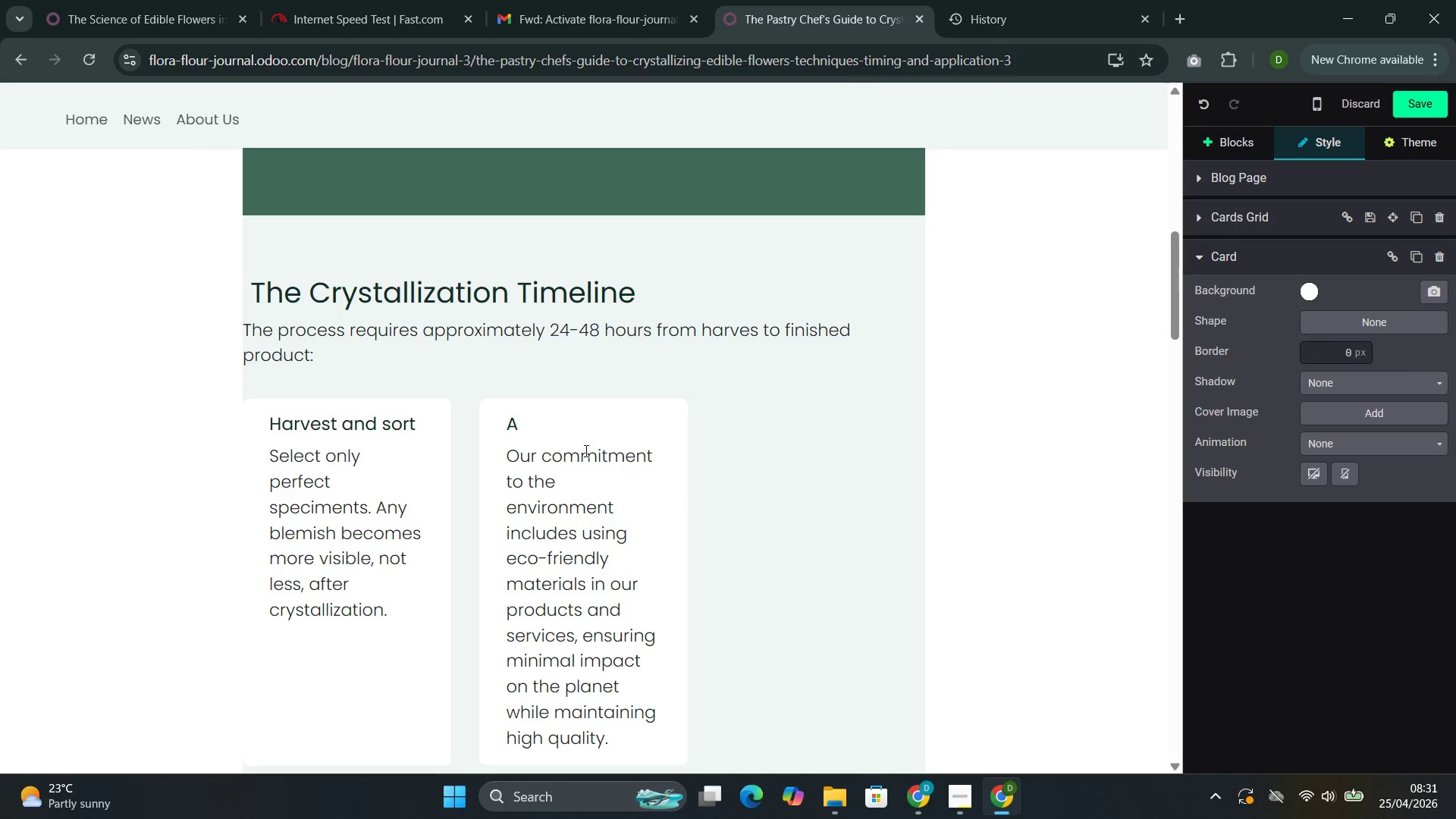 
key(Backspace)
type(Was and dry thori)
key(Backspace)
type(oughly)
 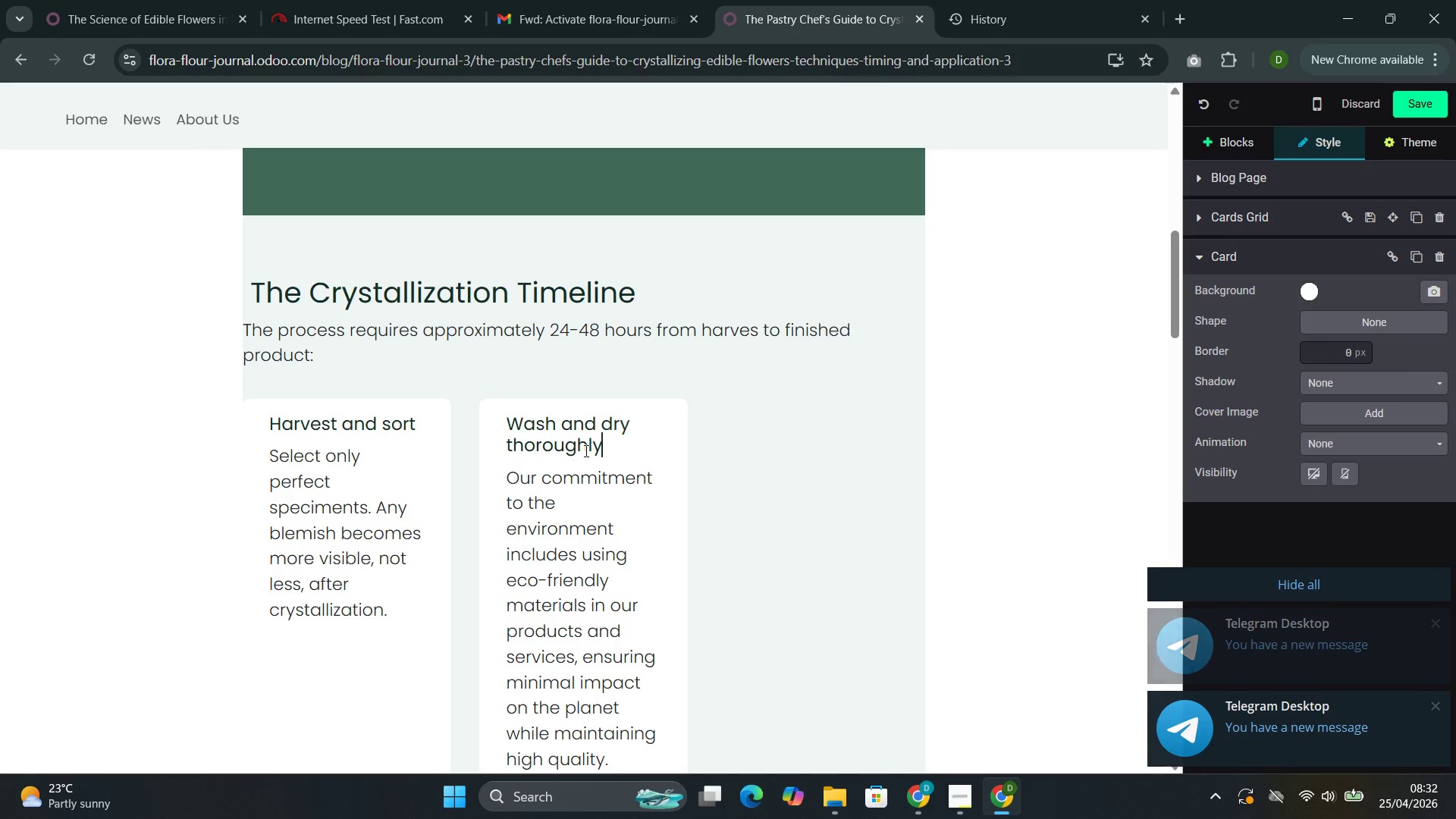 
left_click_drag(start_coordinate=[617, 610], to_coordinate=[494, 317])
 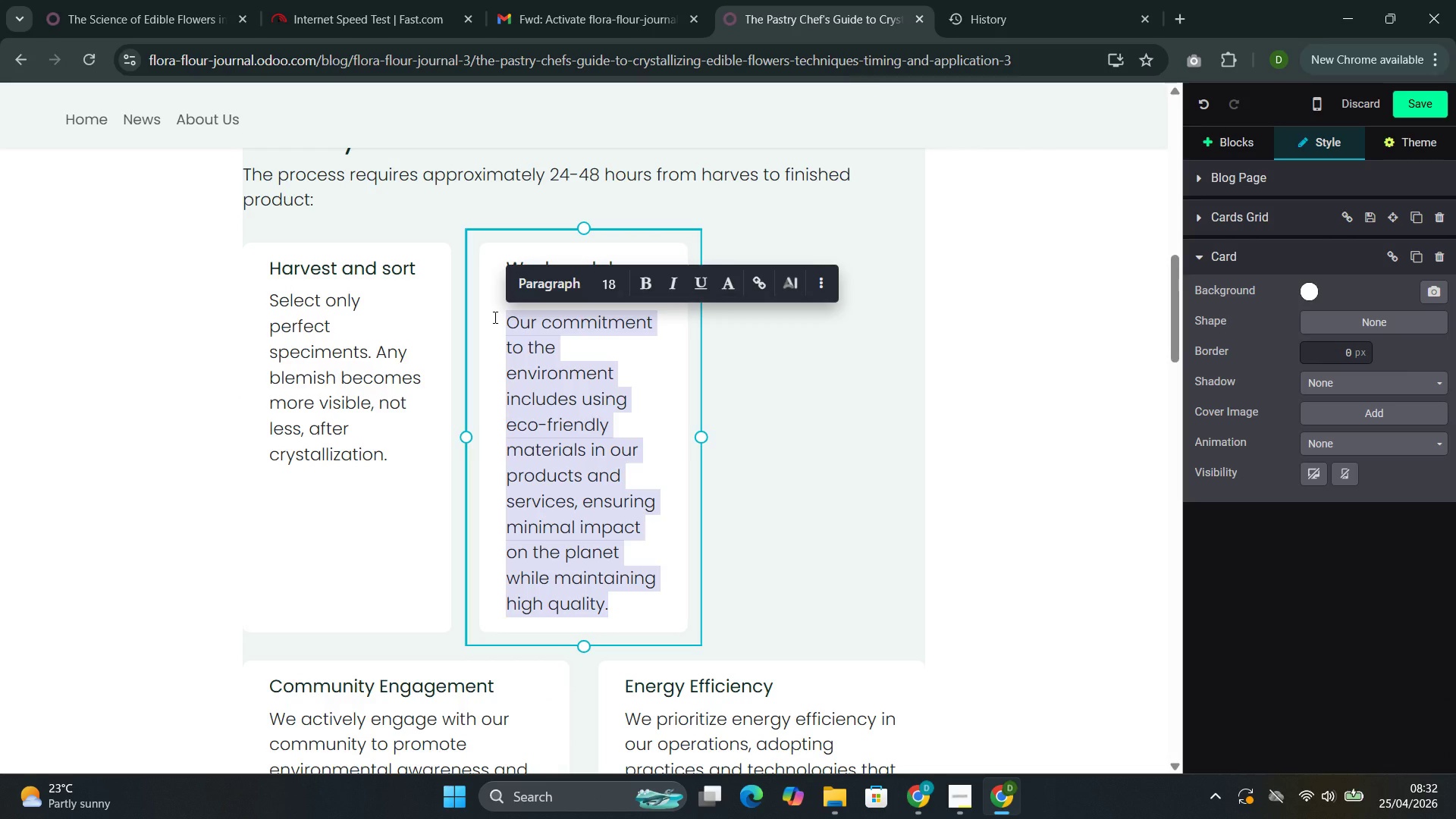 
type(any)
 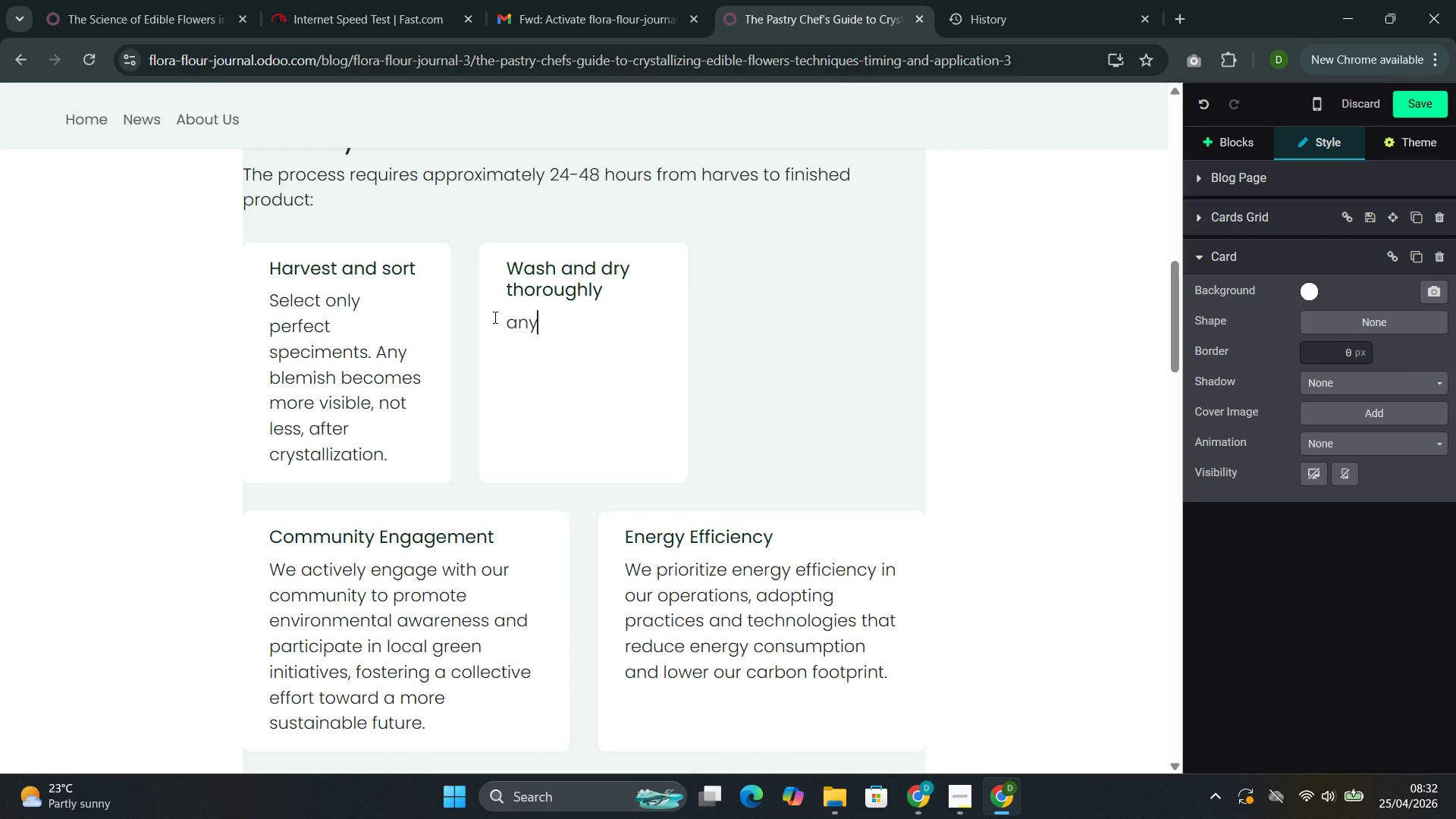 
key(ArrowLeft)
 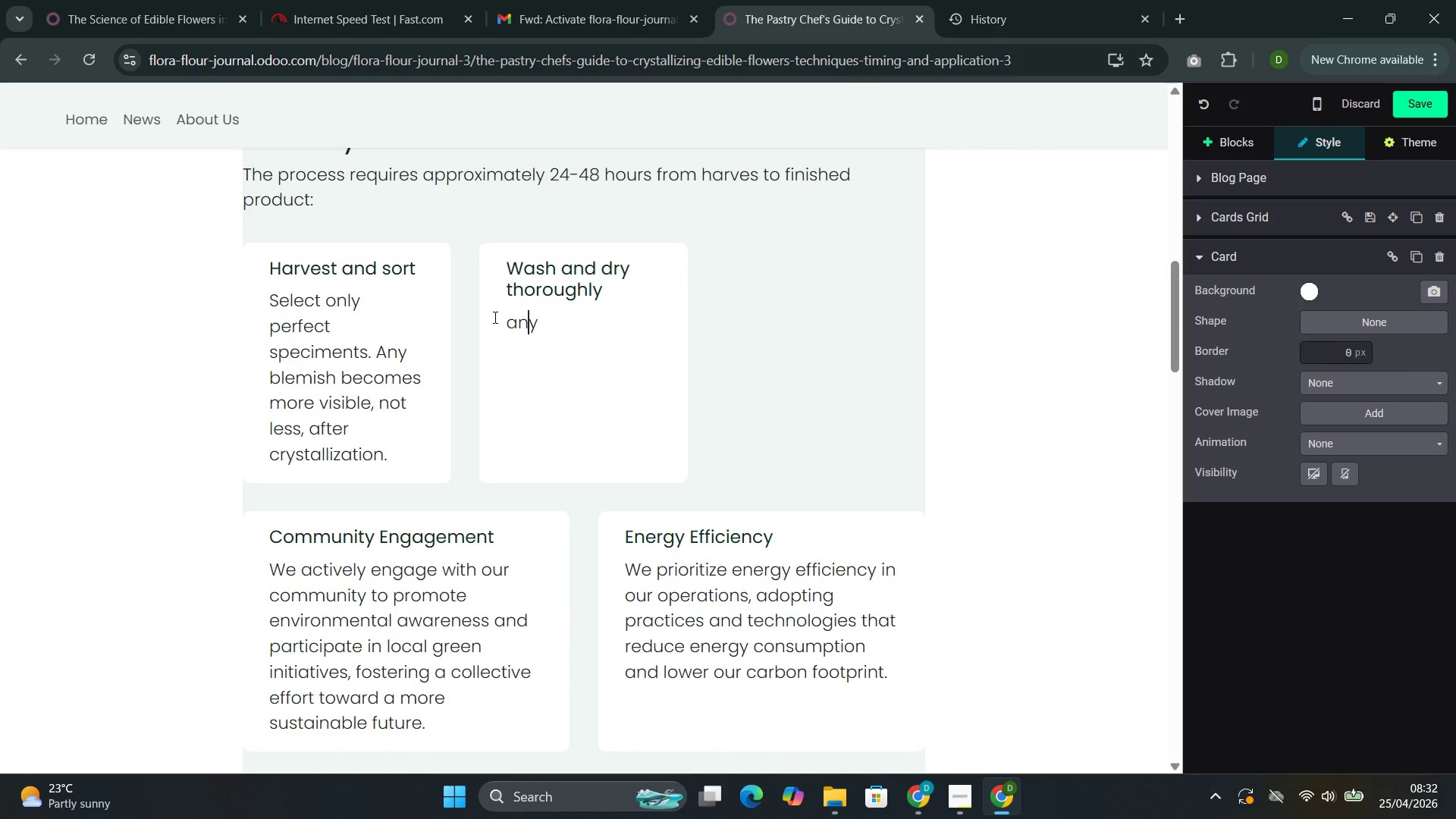 
key(ArrowLeft)
 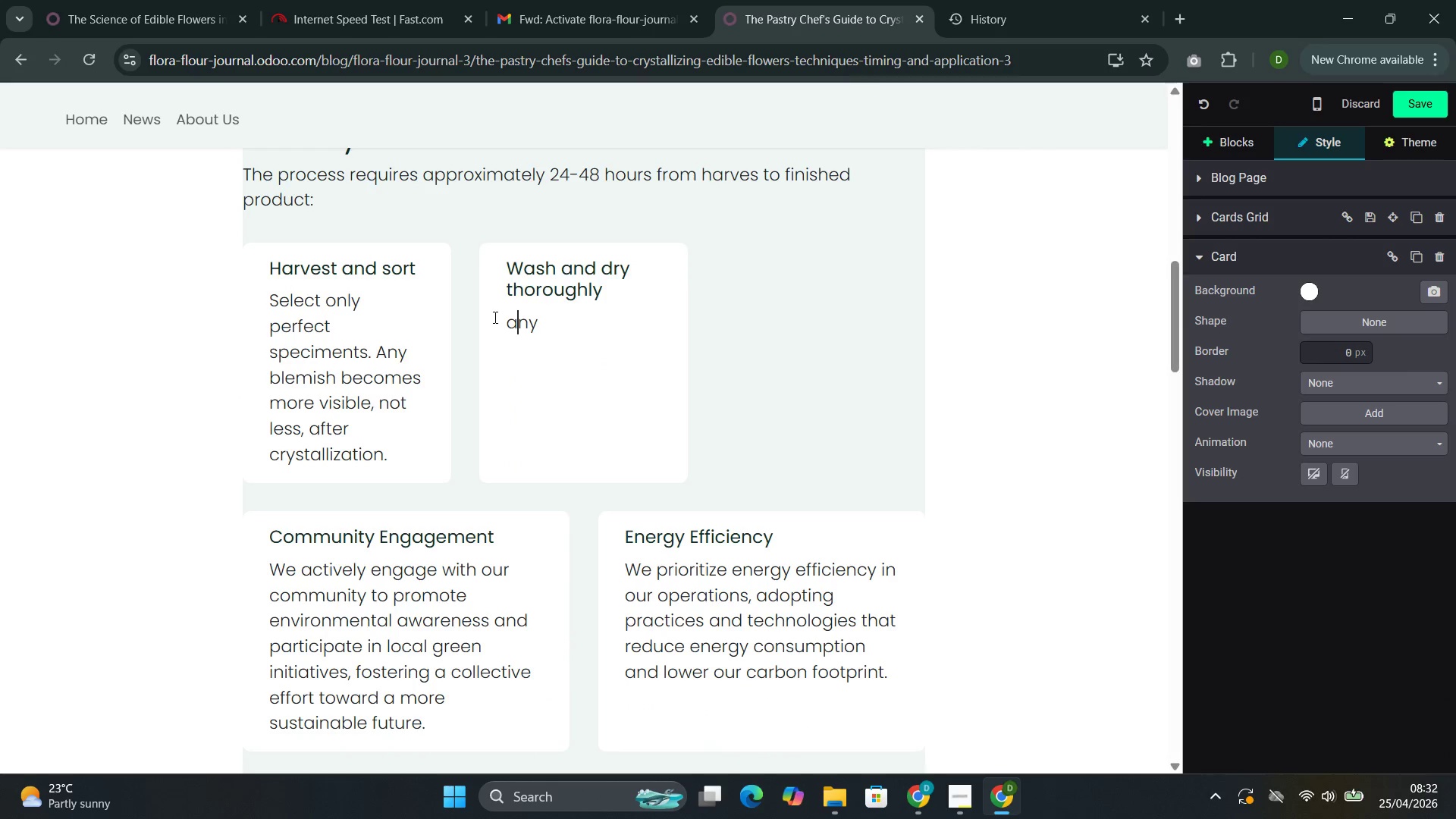 
key(ArrowLeft)
 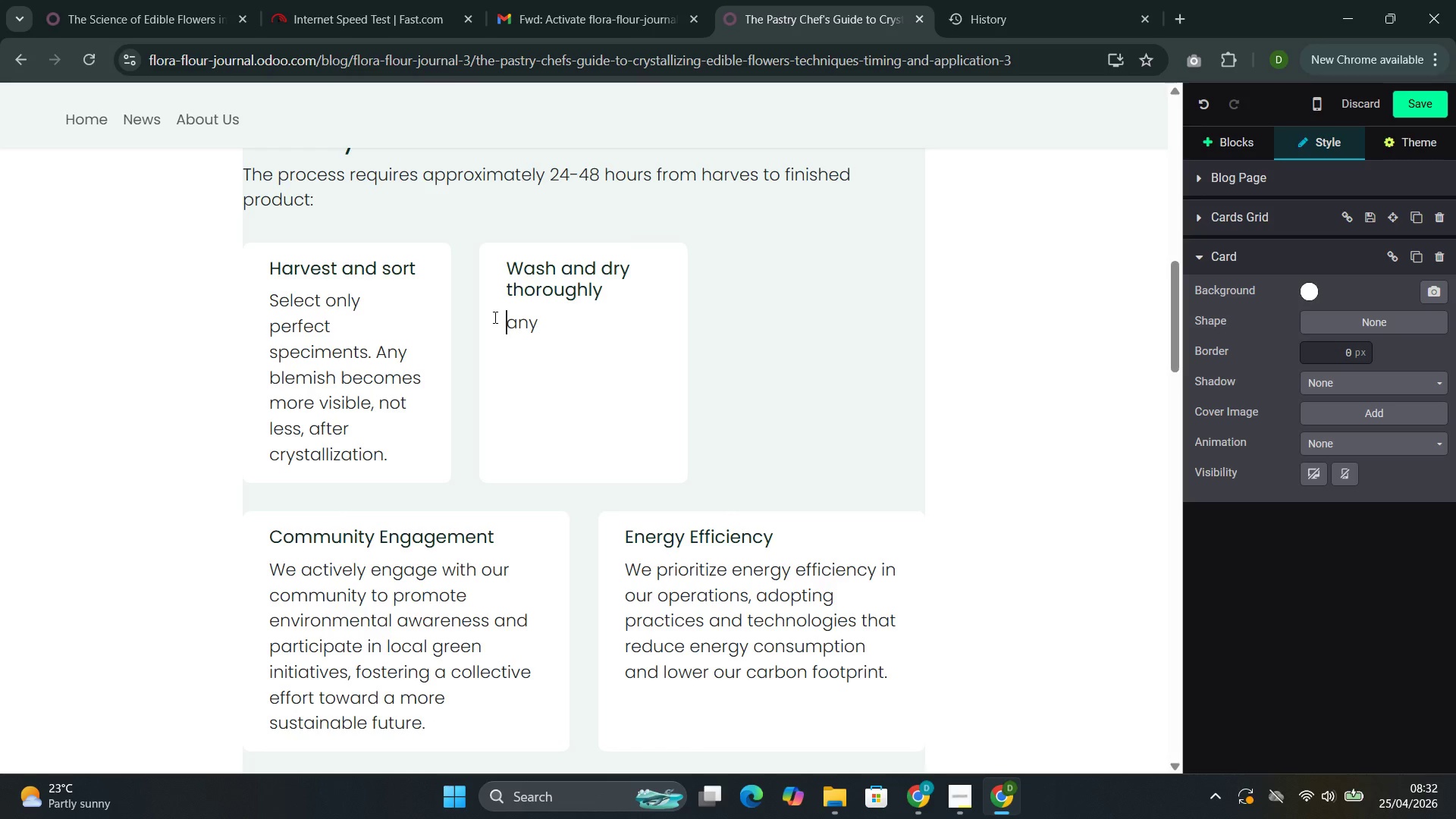 
key(ArrowRight)
 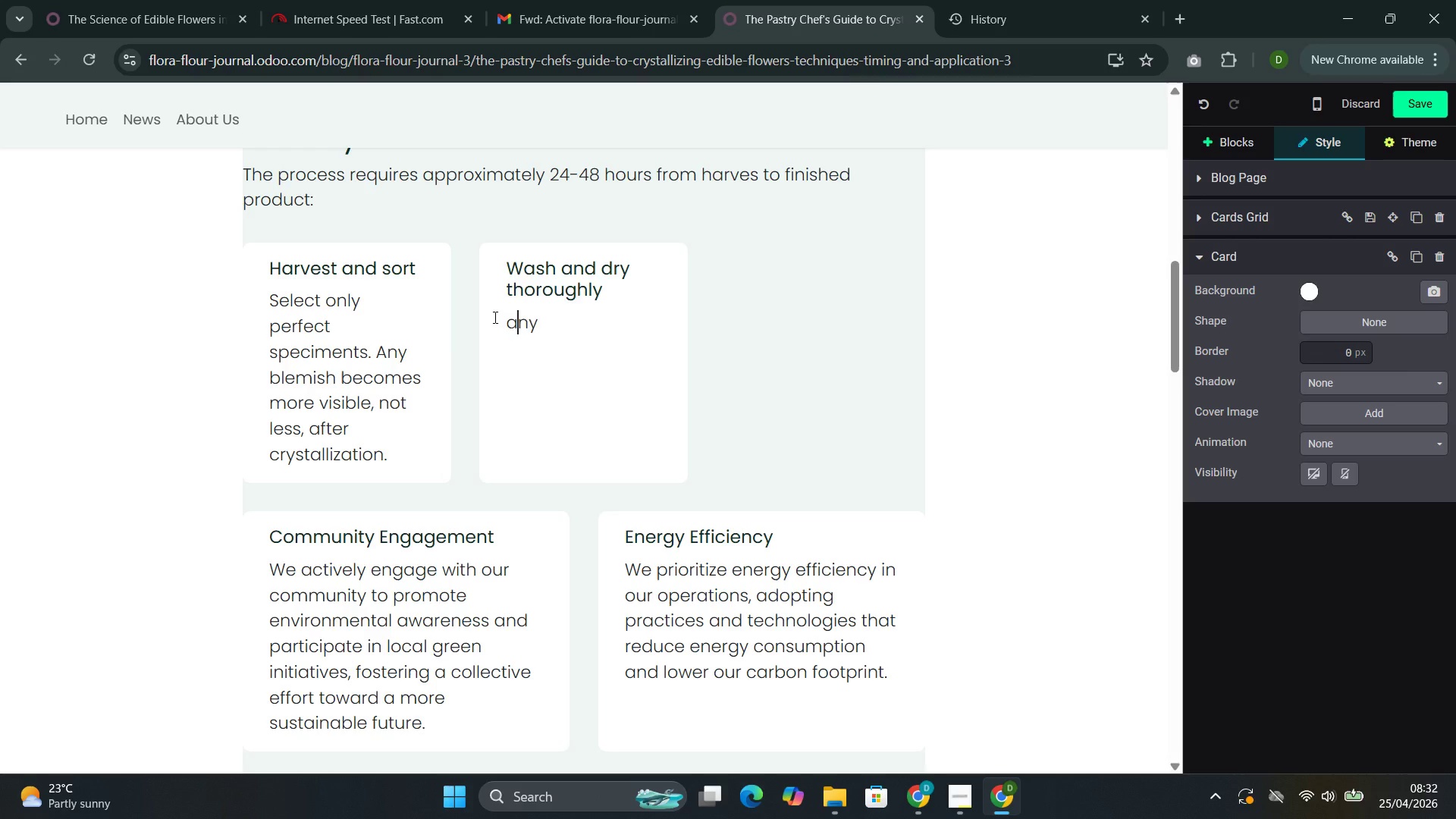 
key(Backspace)
 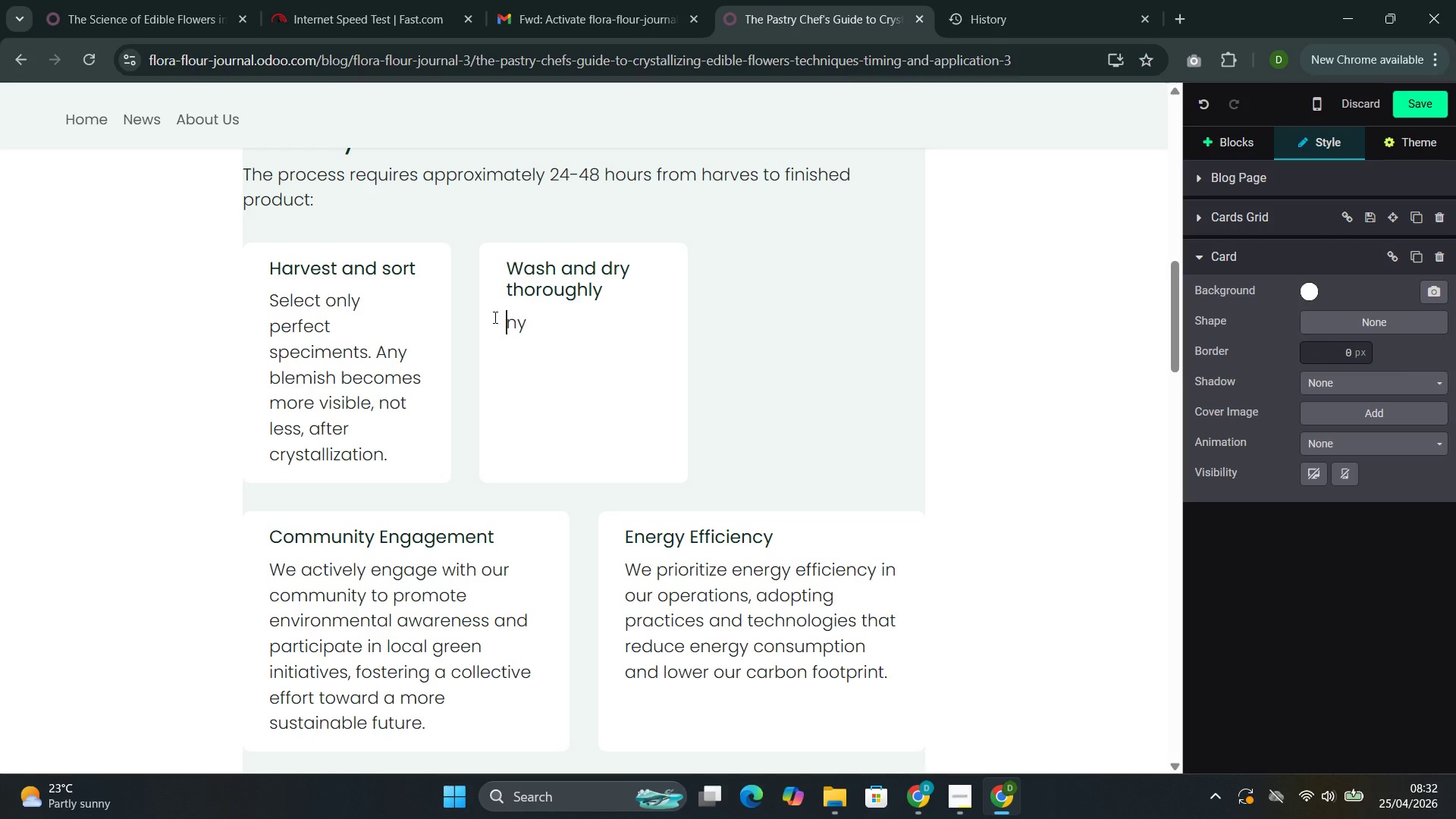 
hold_key(key=ShiftLeft, duration=0.66)
 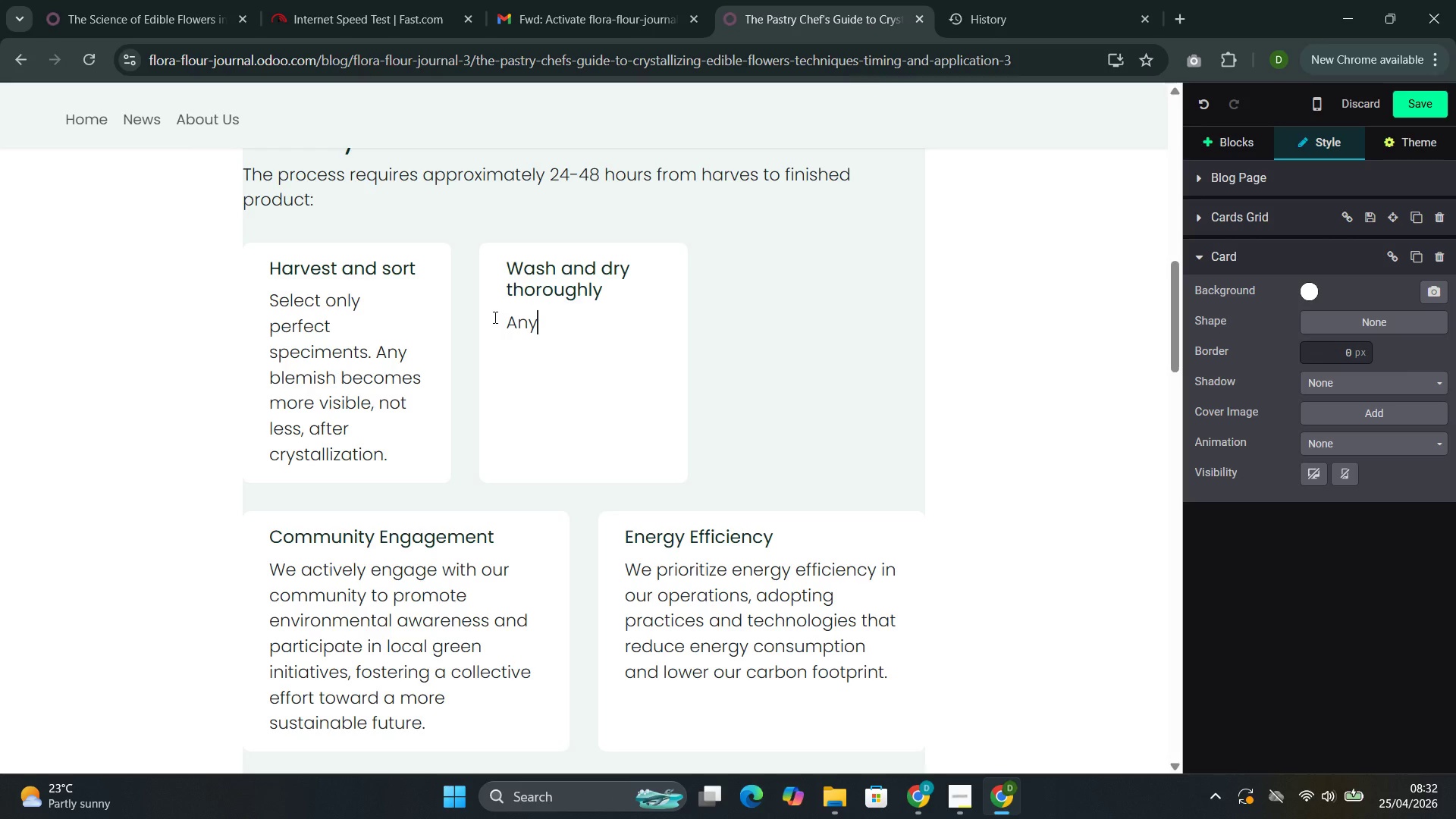 
key(A)
 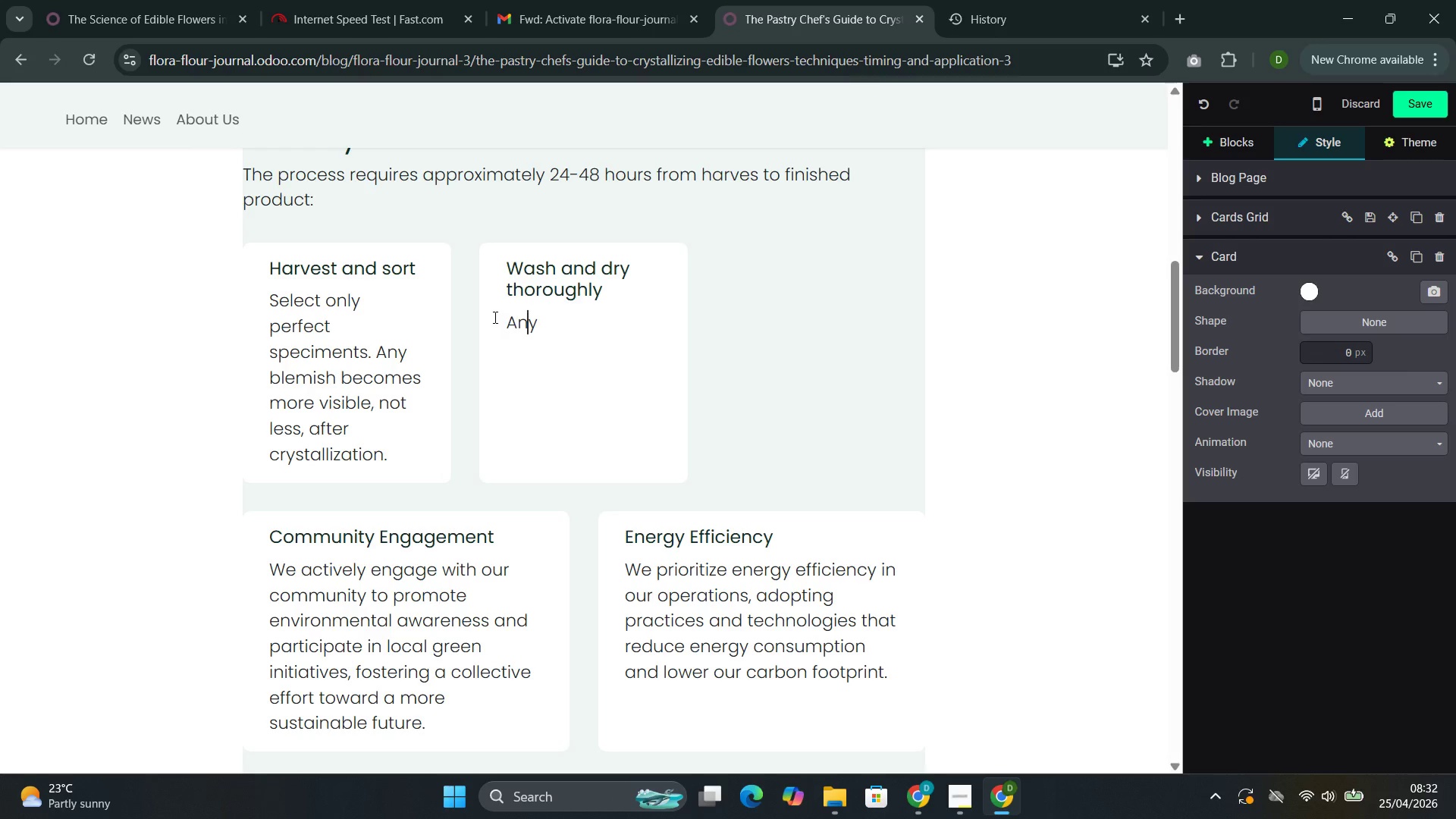 
key(ArrowRight)
 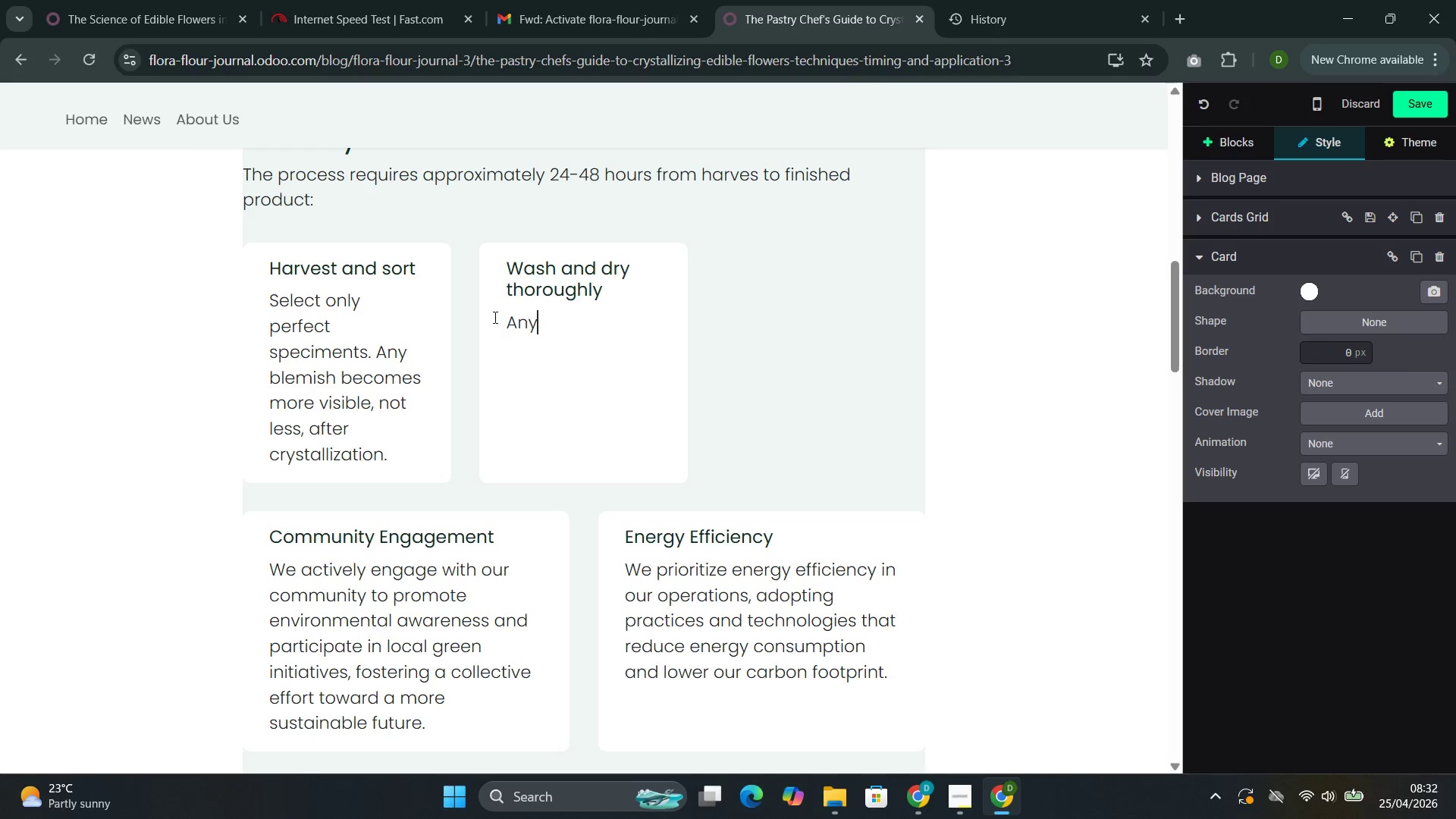 
key(ArrowRight)
 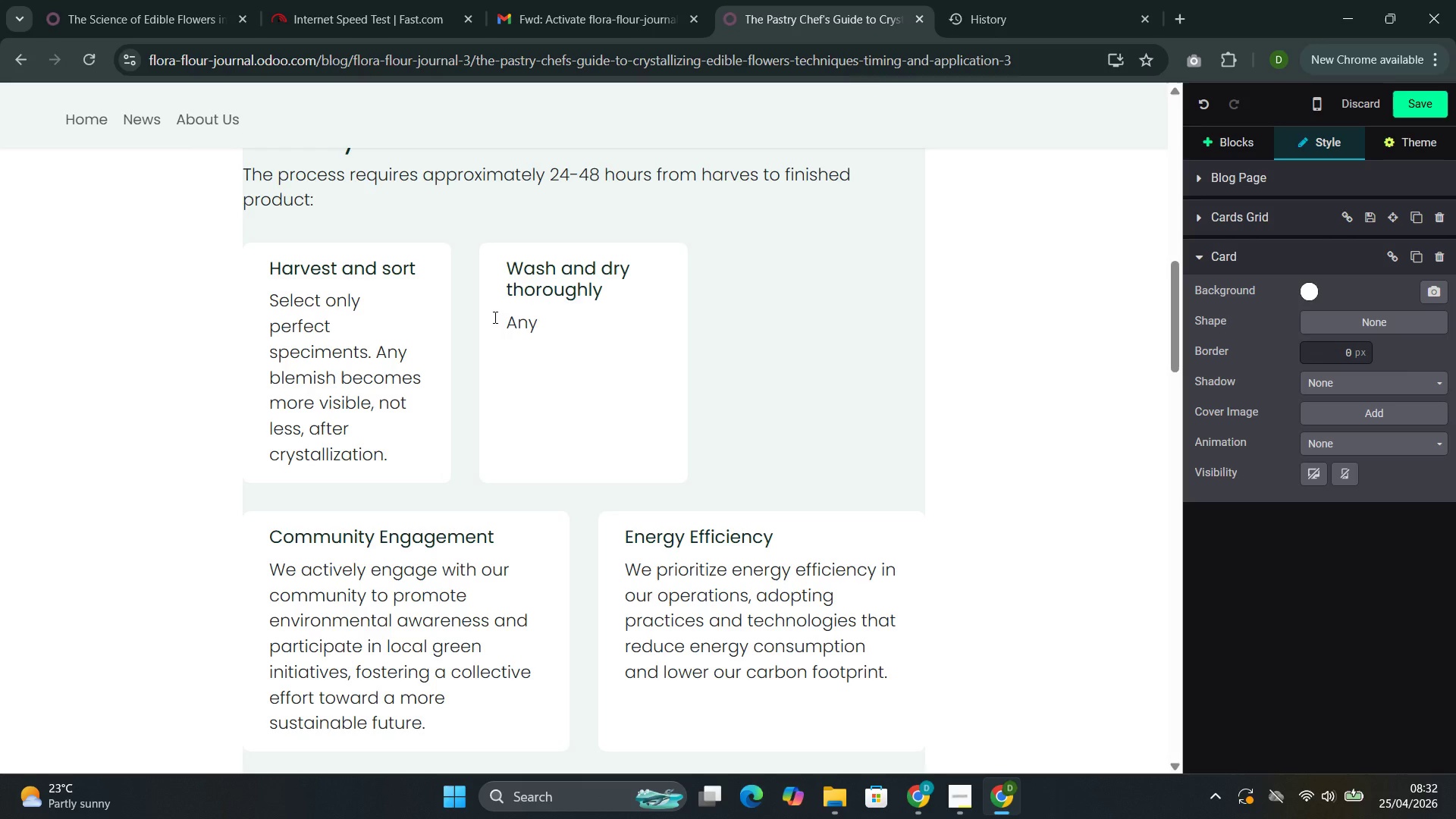 
type( surfabe )
key(Backspace)
key(Backspace)
key(Backspace)
type(ce )
 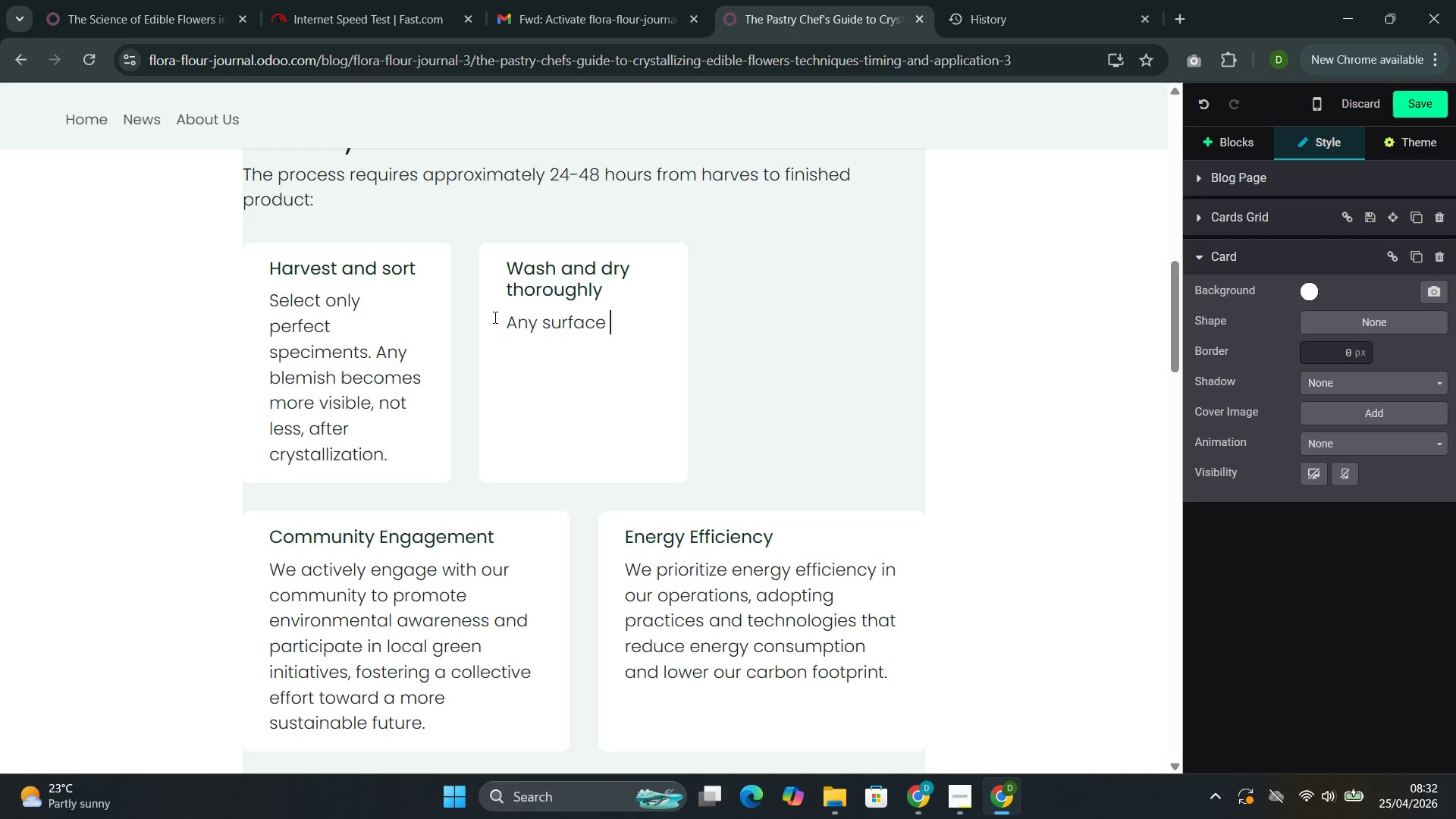 
type(moisture causes suger to clumo)
key(Backspace)
type(p. Air-dry on screens for 1-2 hours before orocee)
 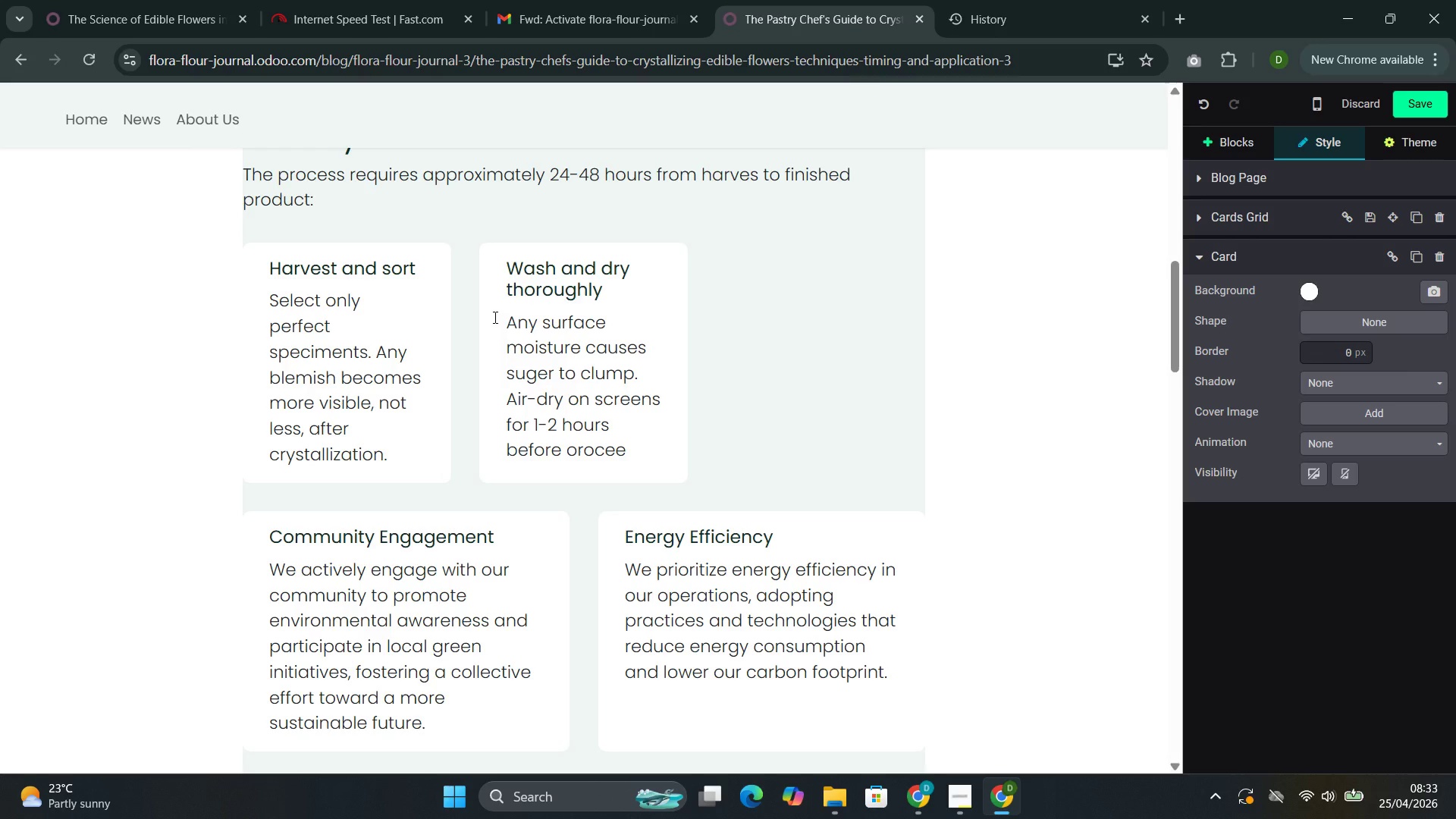 
key(ArrowLeft)
 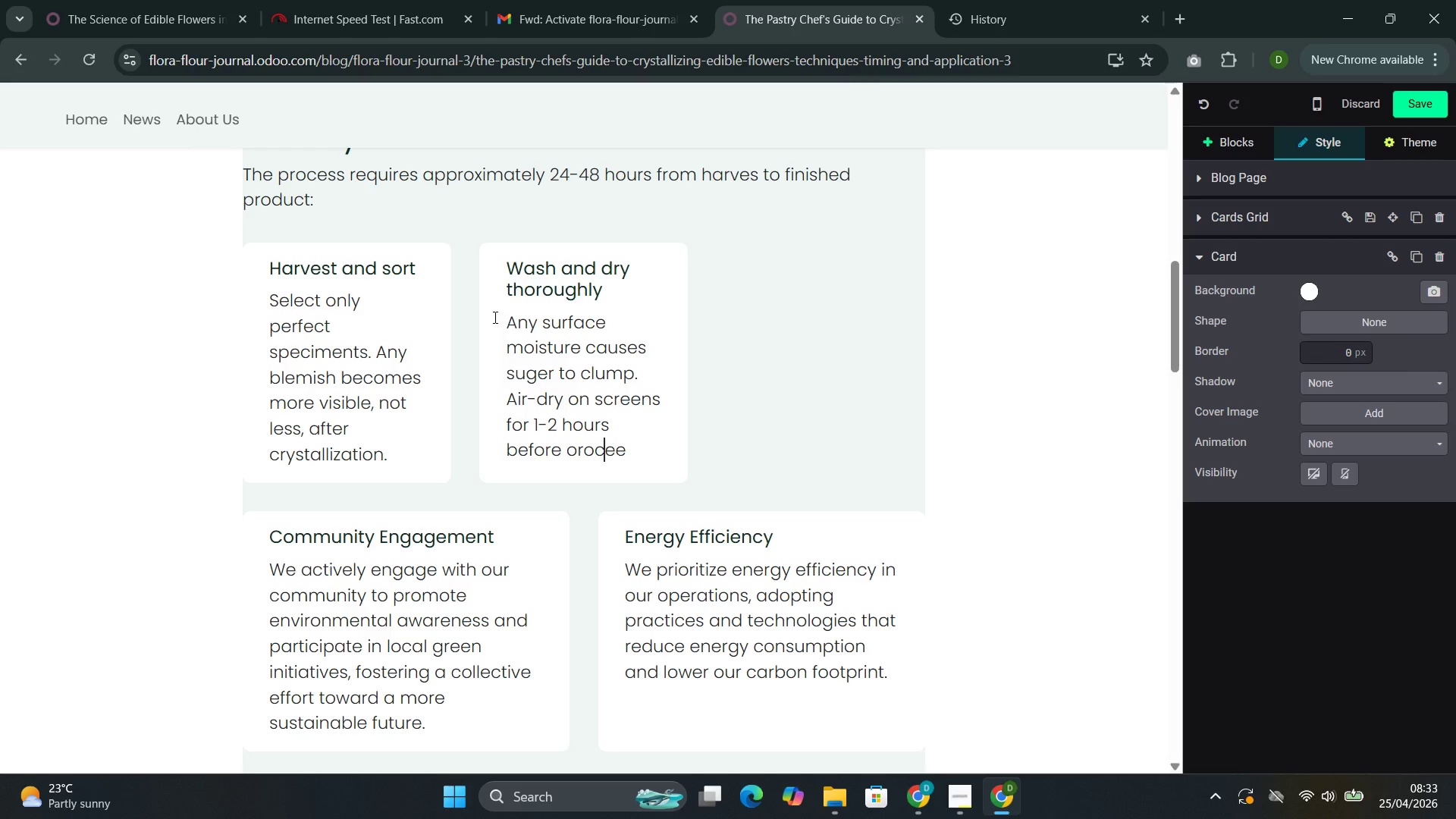 
key(ArrowLeft)
 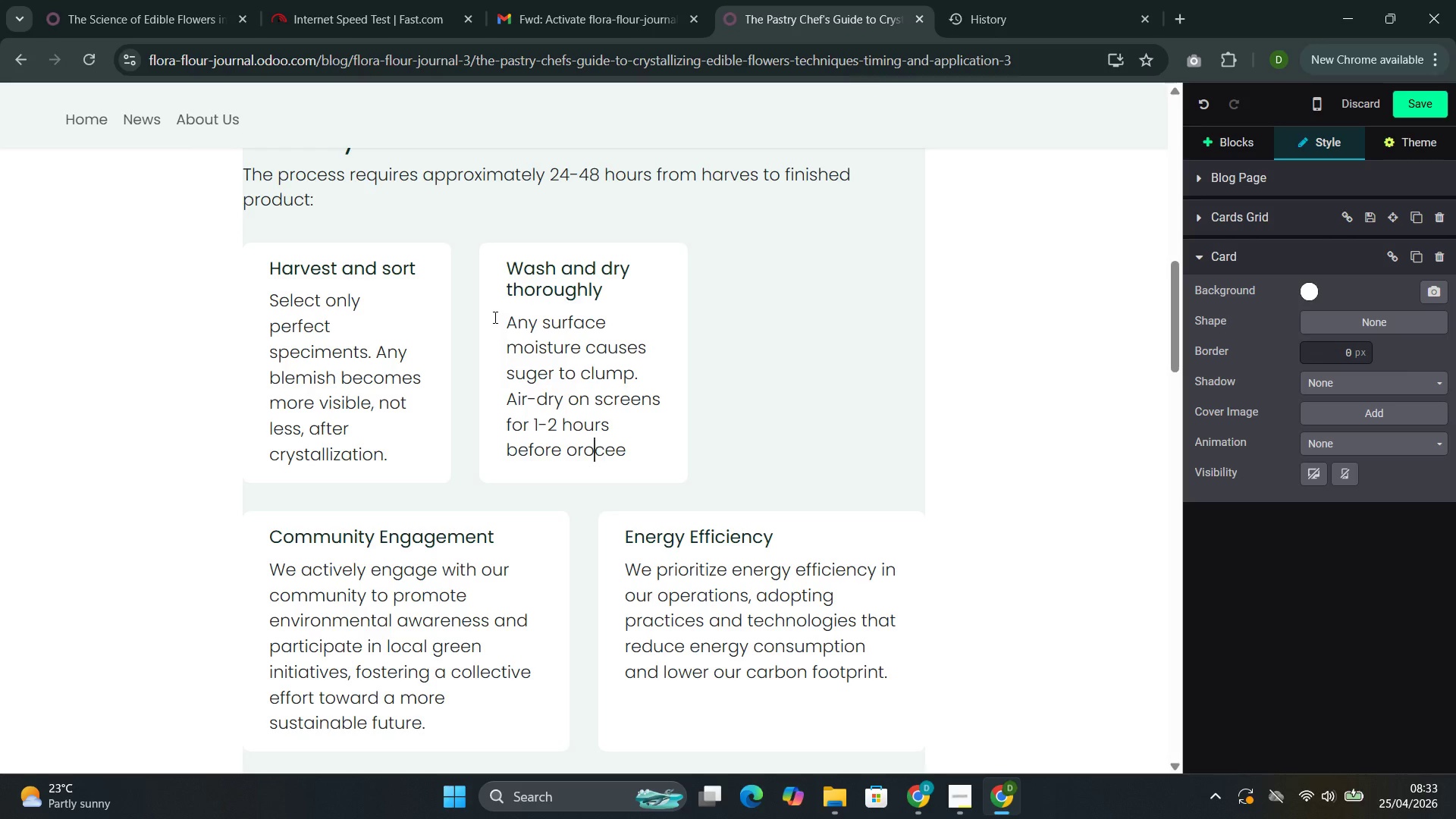 
key(ArrowLeft)
 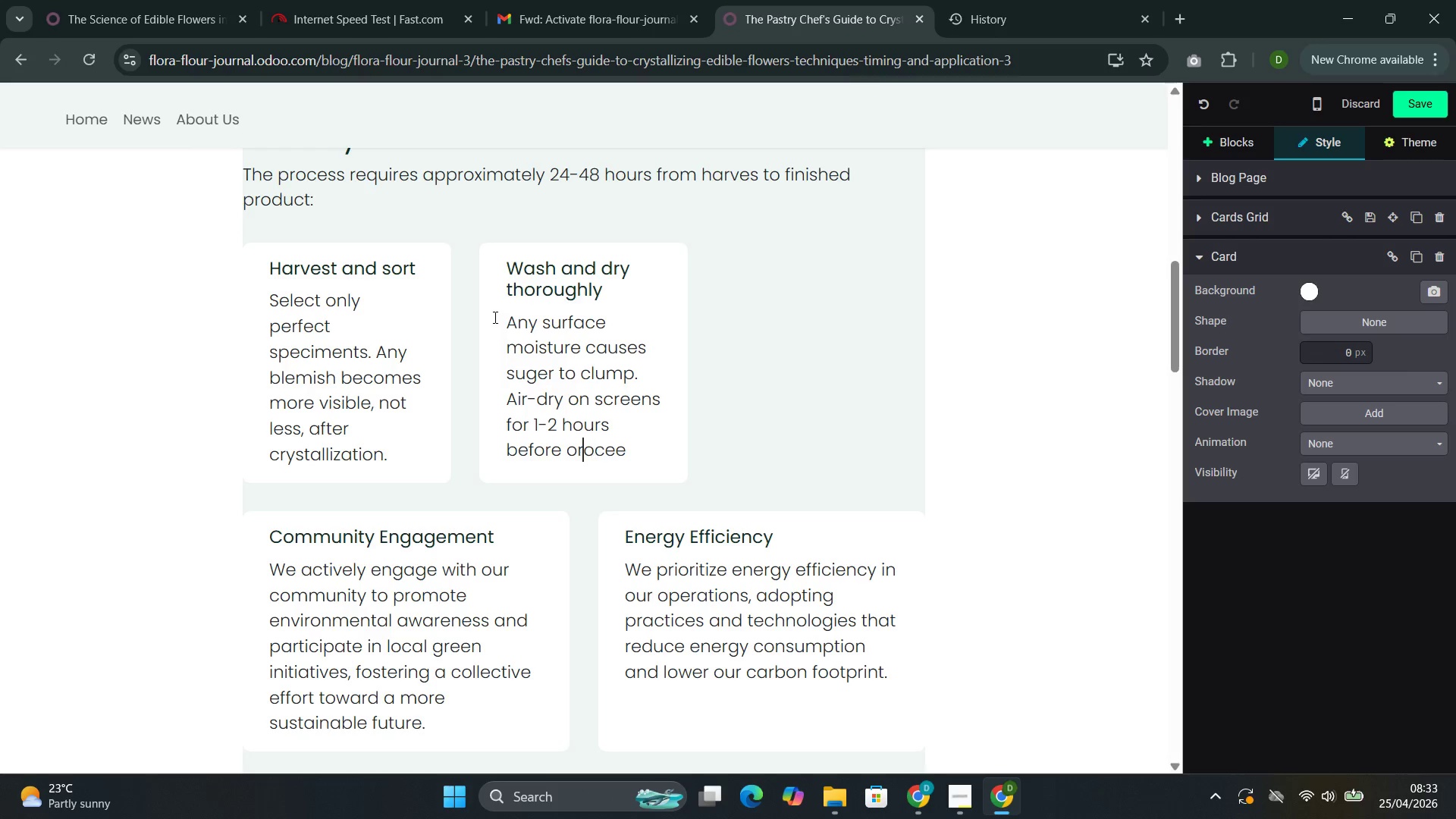 
key(ArrowLeft)
 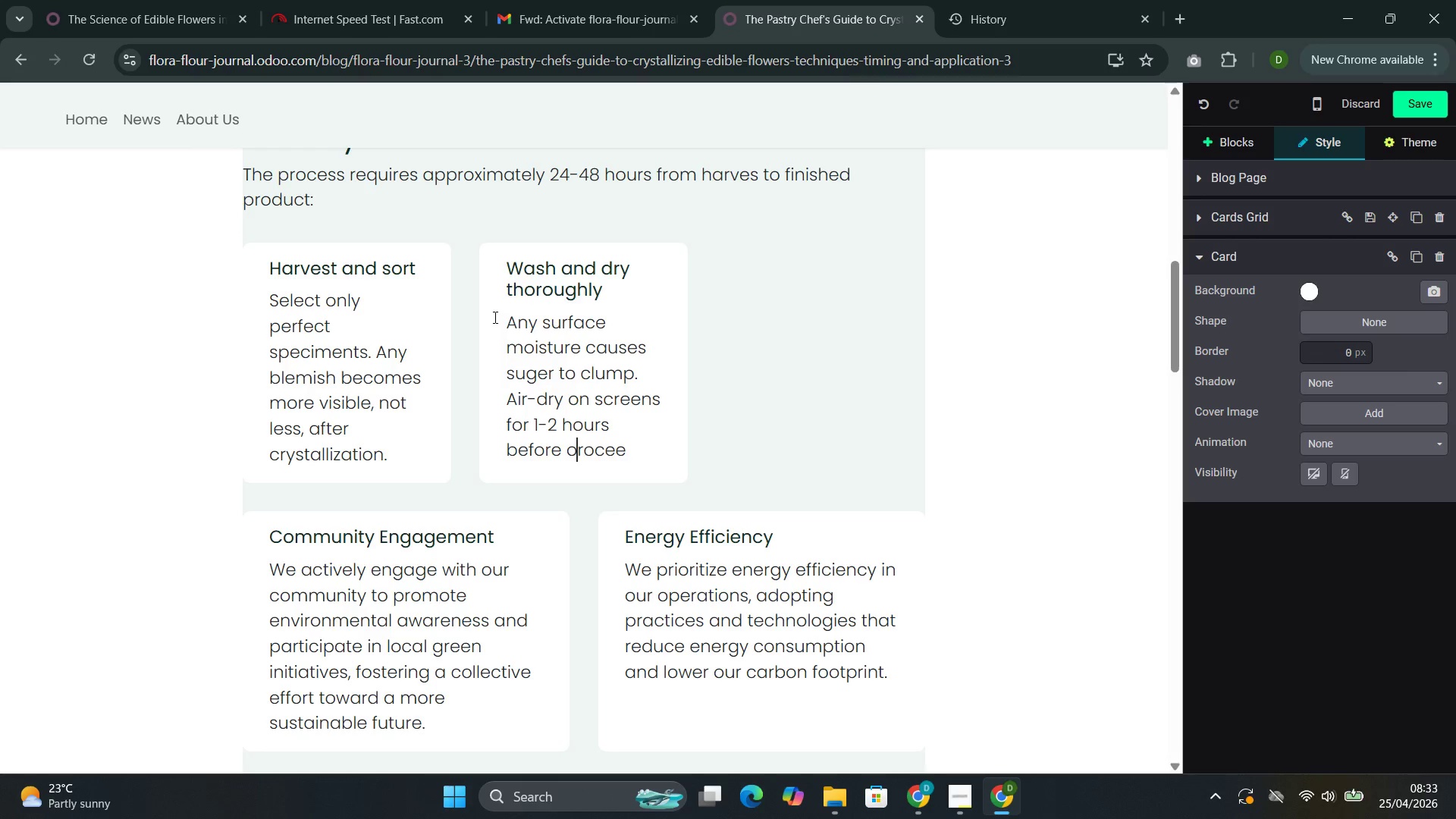 
key(ArrowLeft)
 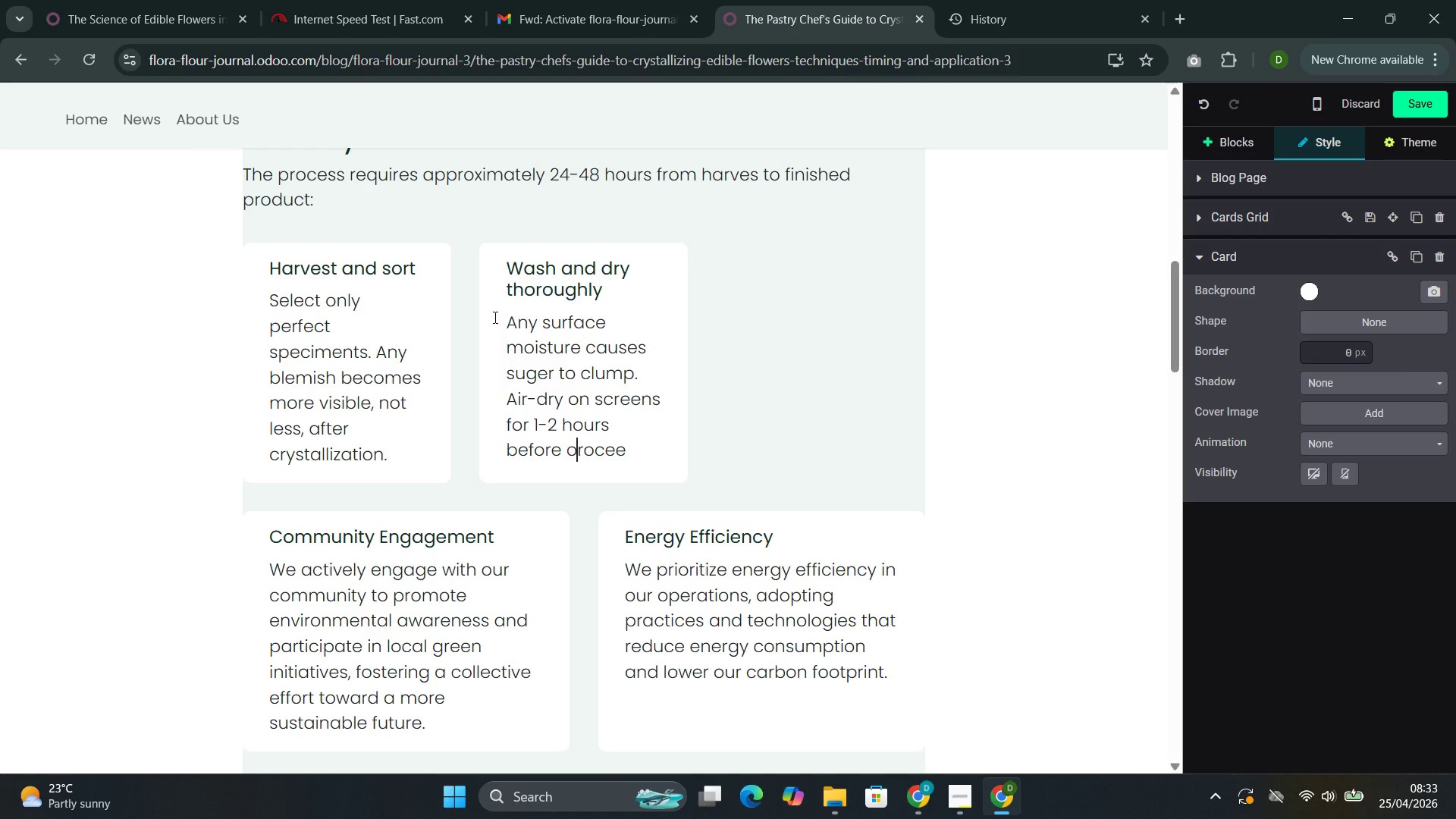 
key(Backspace)
 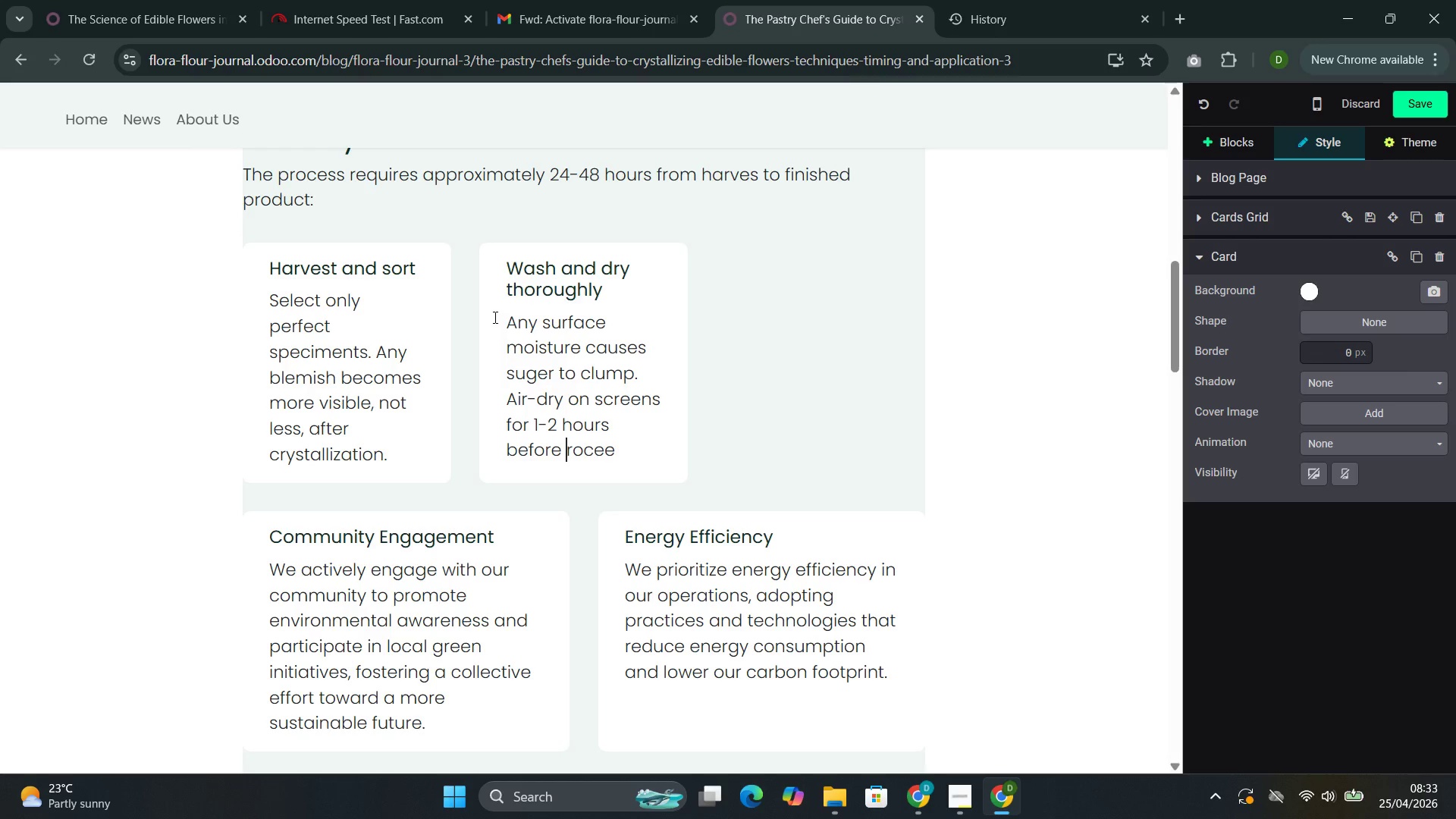 
key(P)
 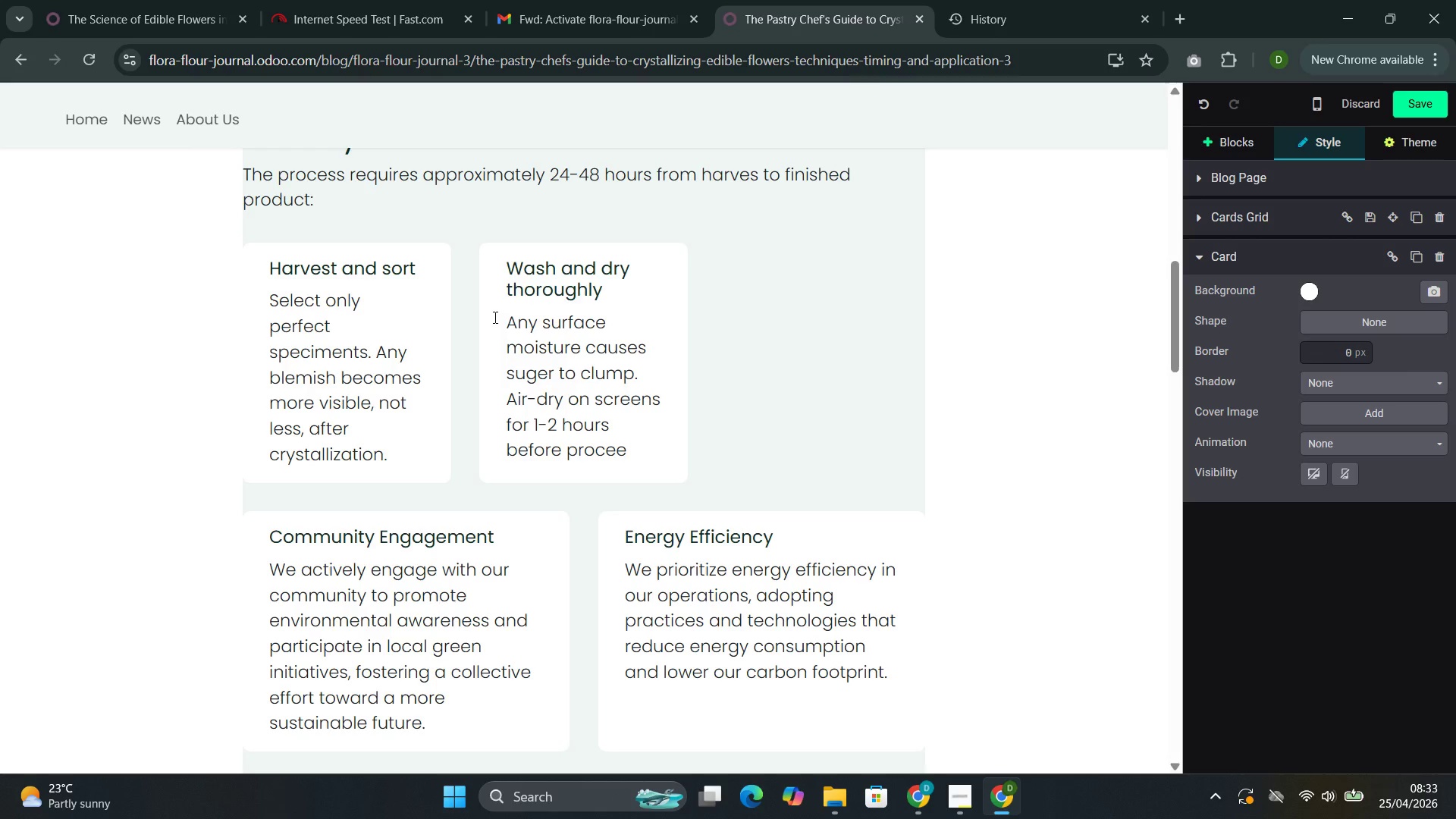 
key(ArrowRight)
 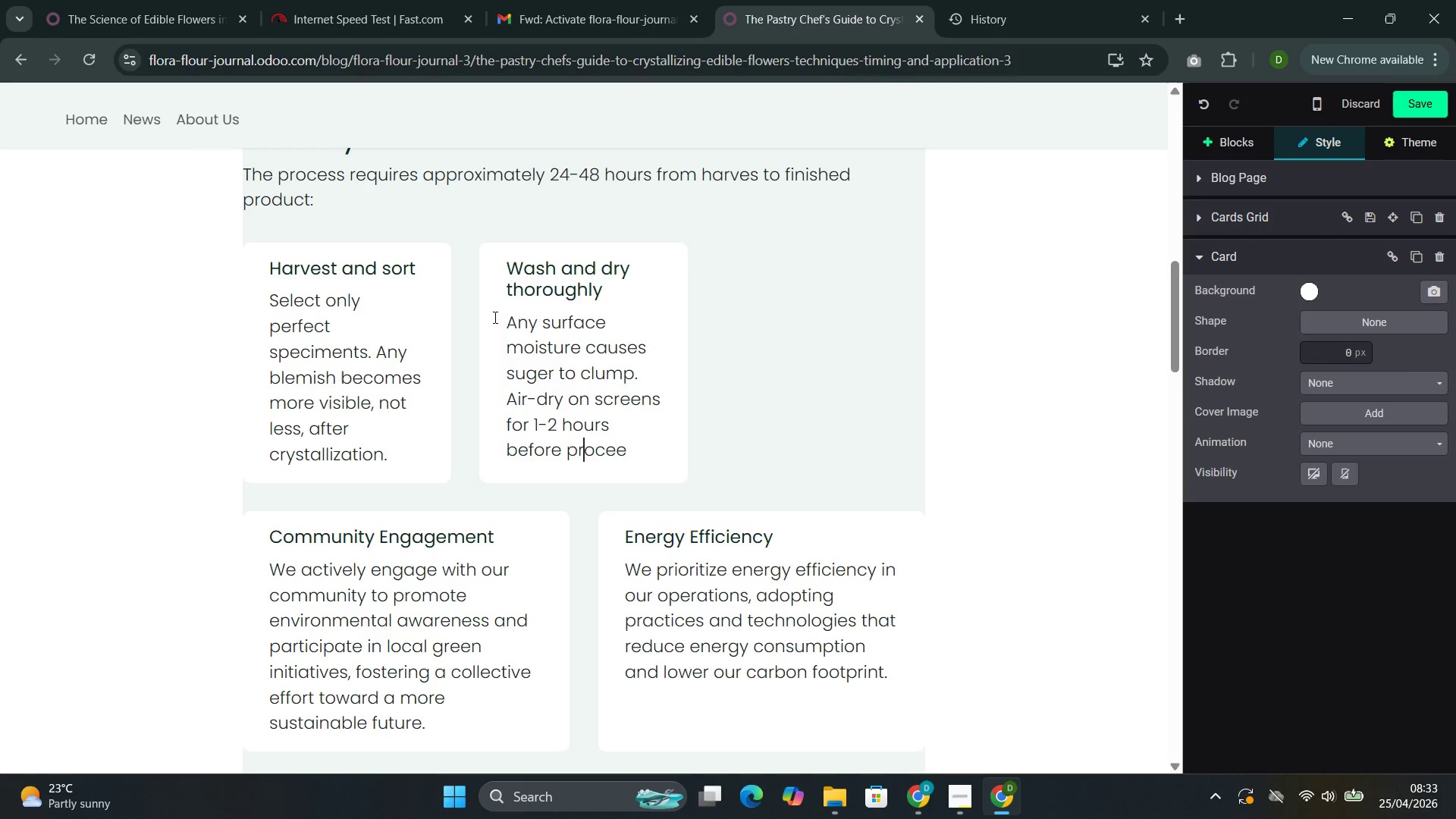 
key(ArrowRight)
 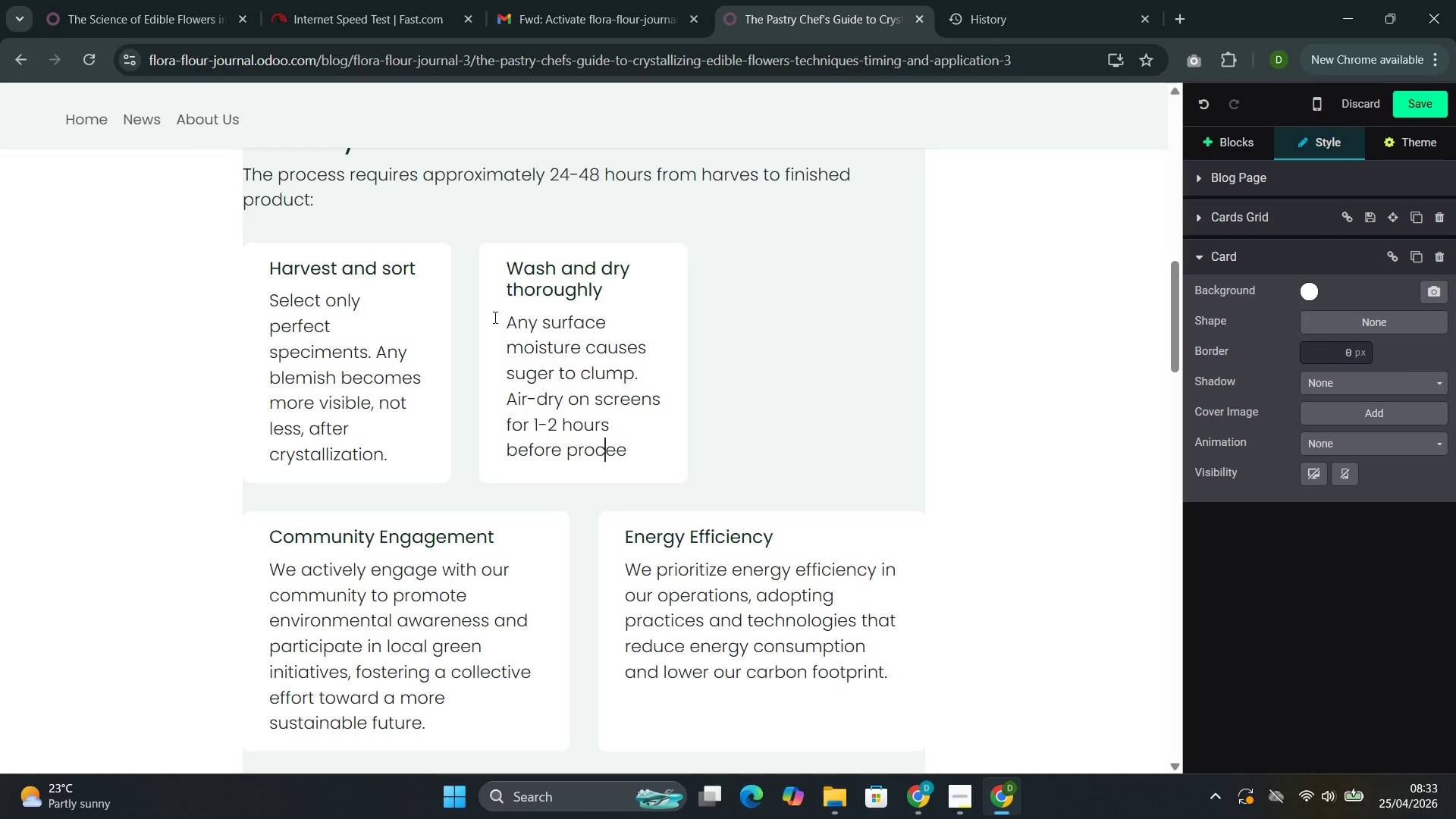 
key(ArrowRight)
 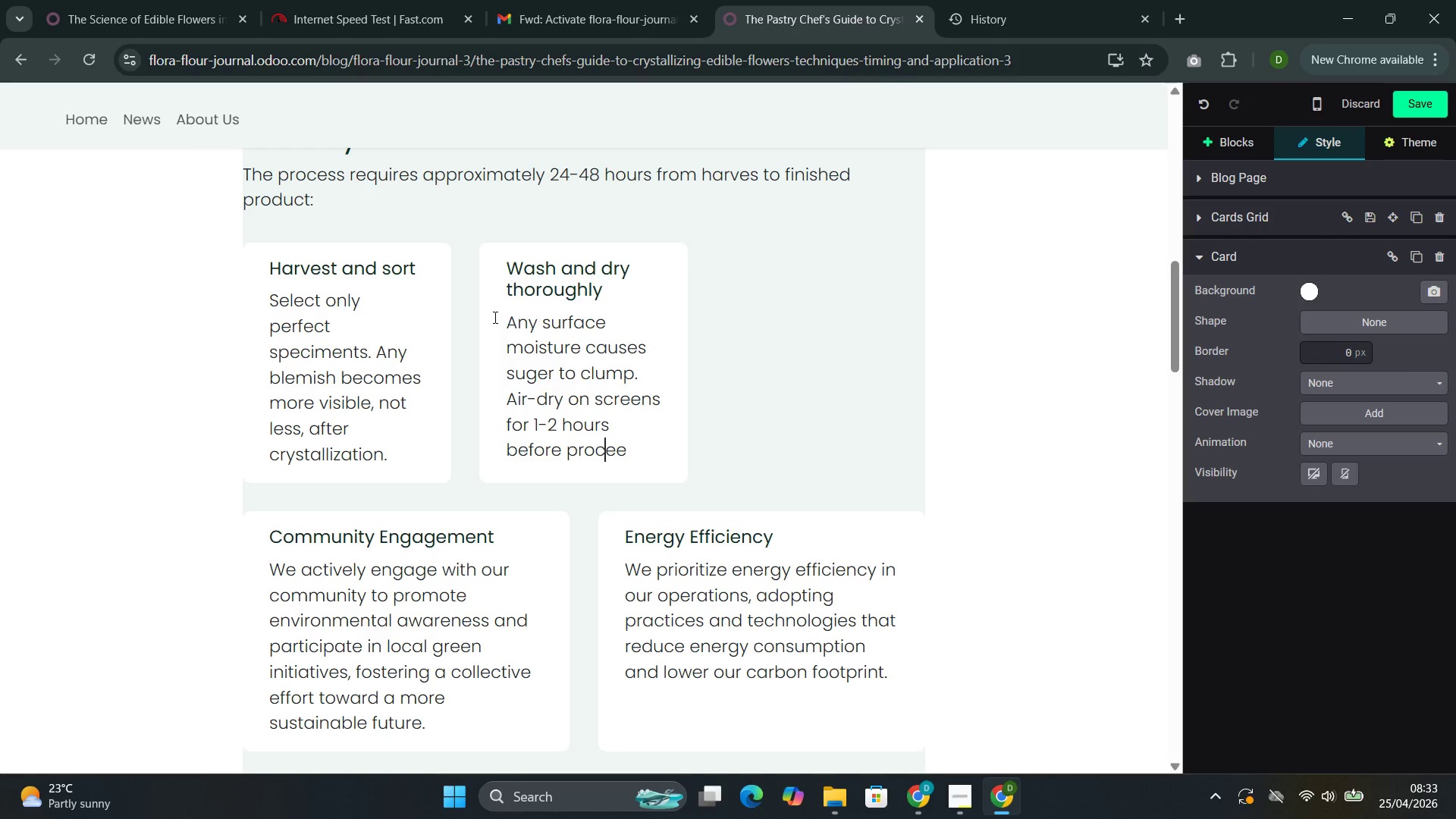 
key(ArrowRight)
 